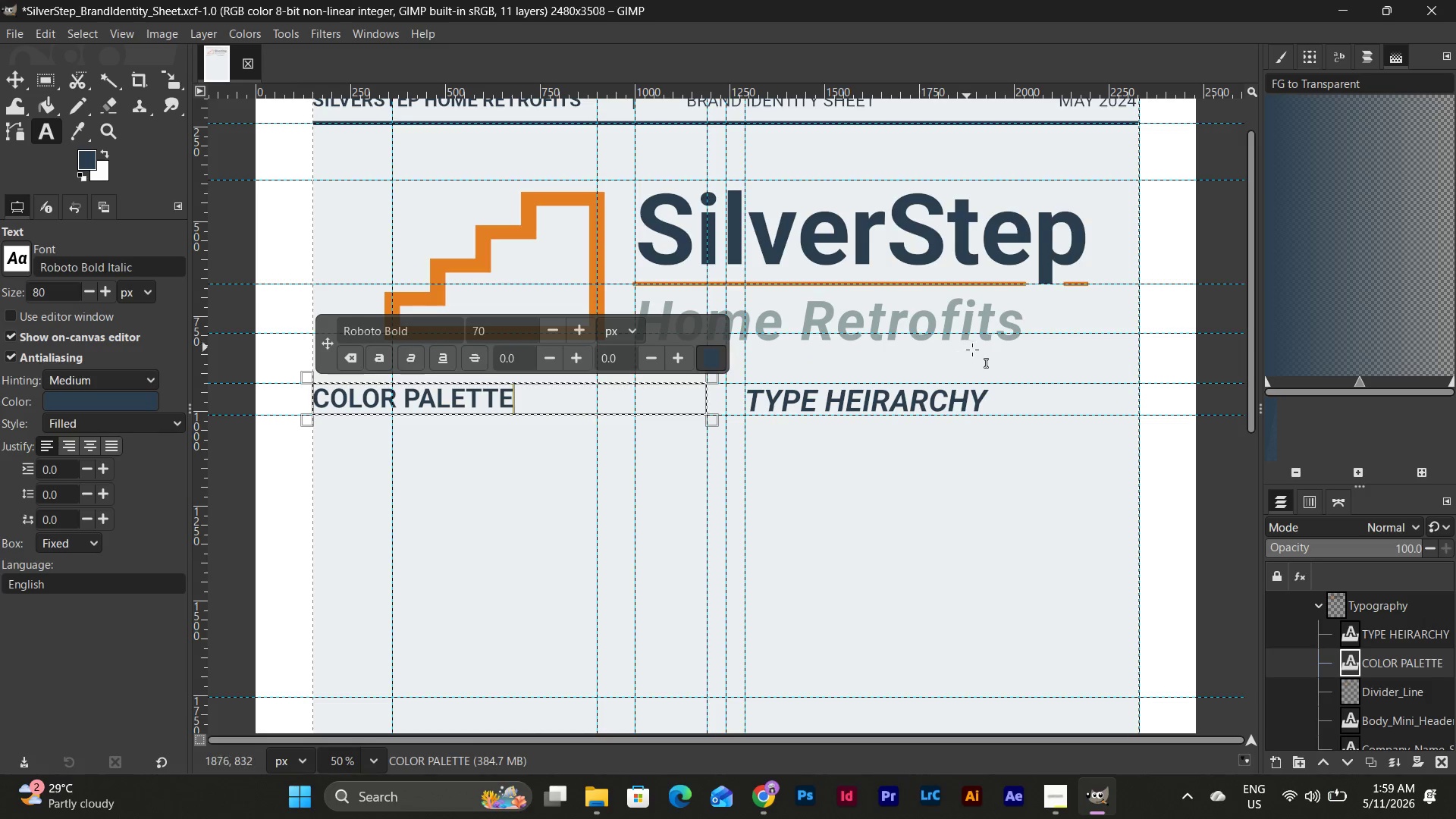 
left_click([995, 407])
 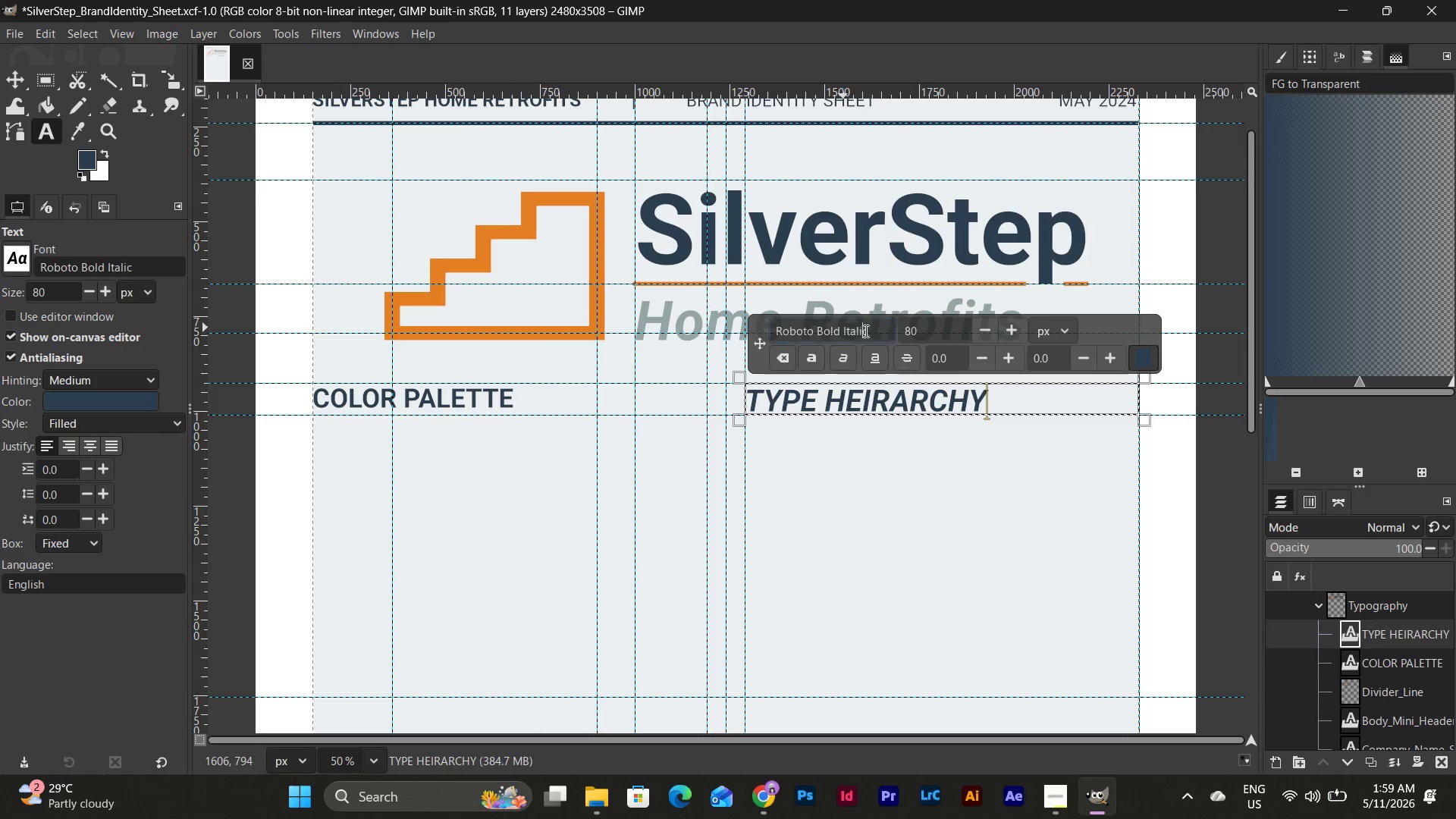 
double_click([873, 332])
 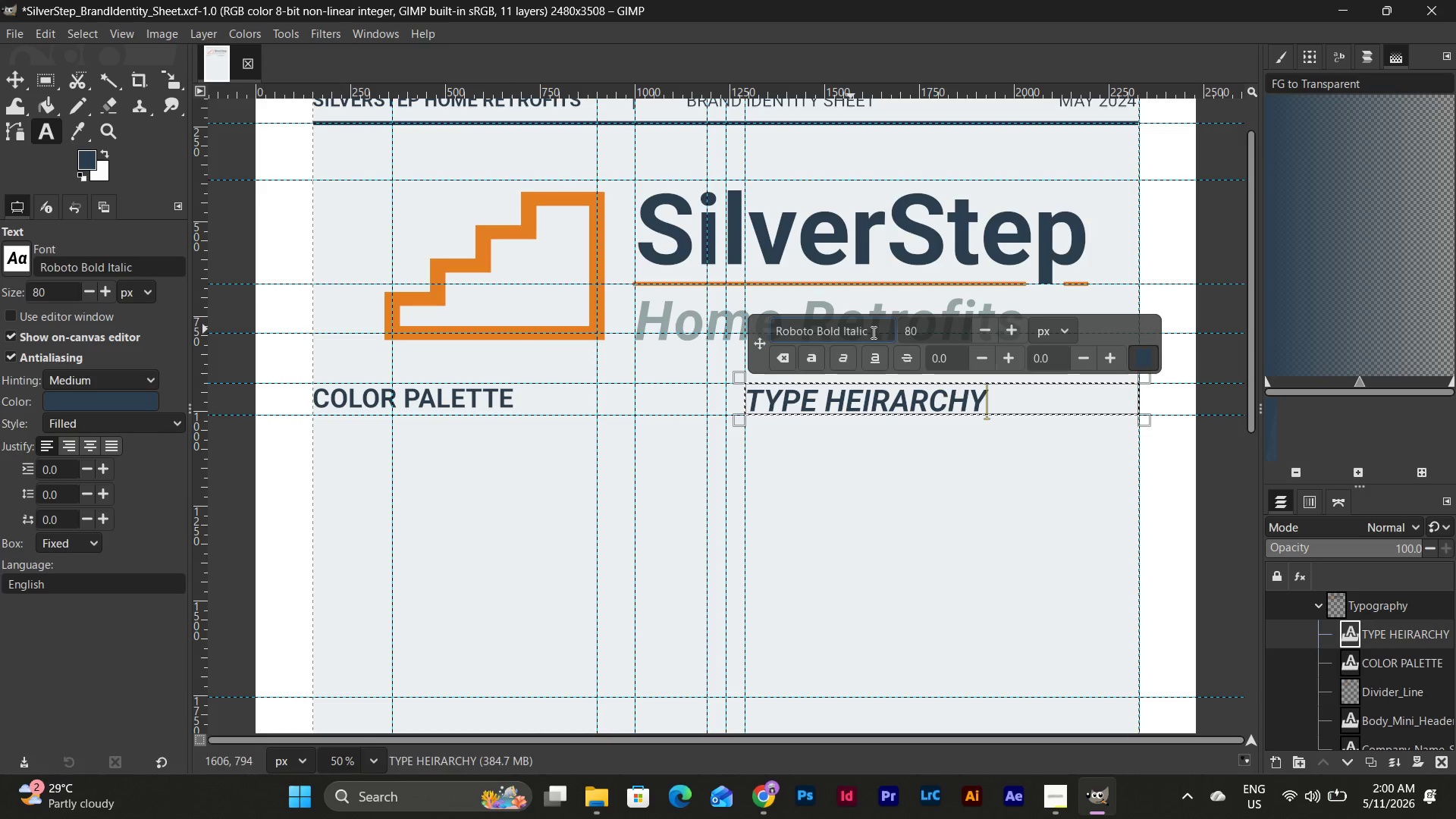 
key(Backspace)
 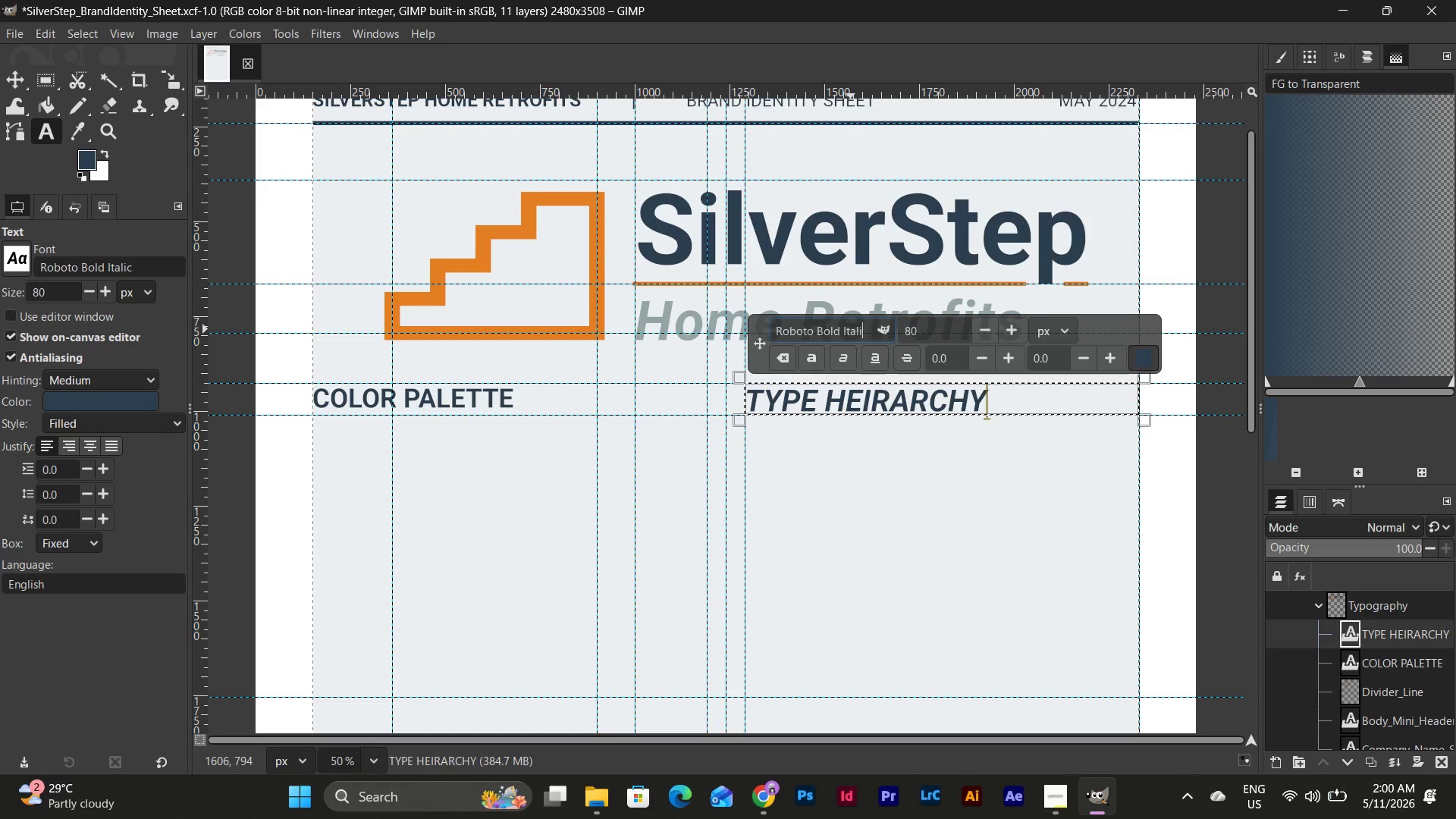 
key(Backspace)
 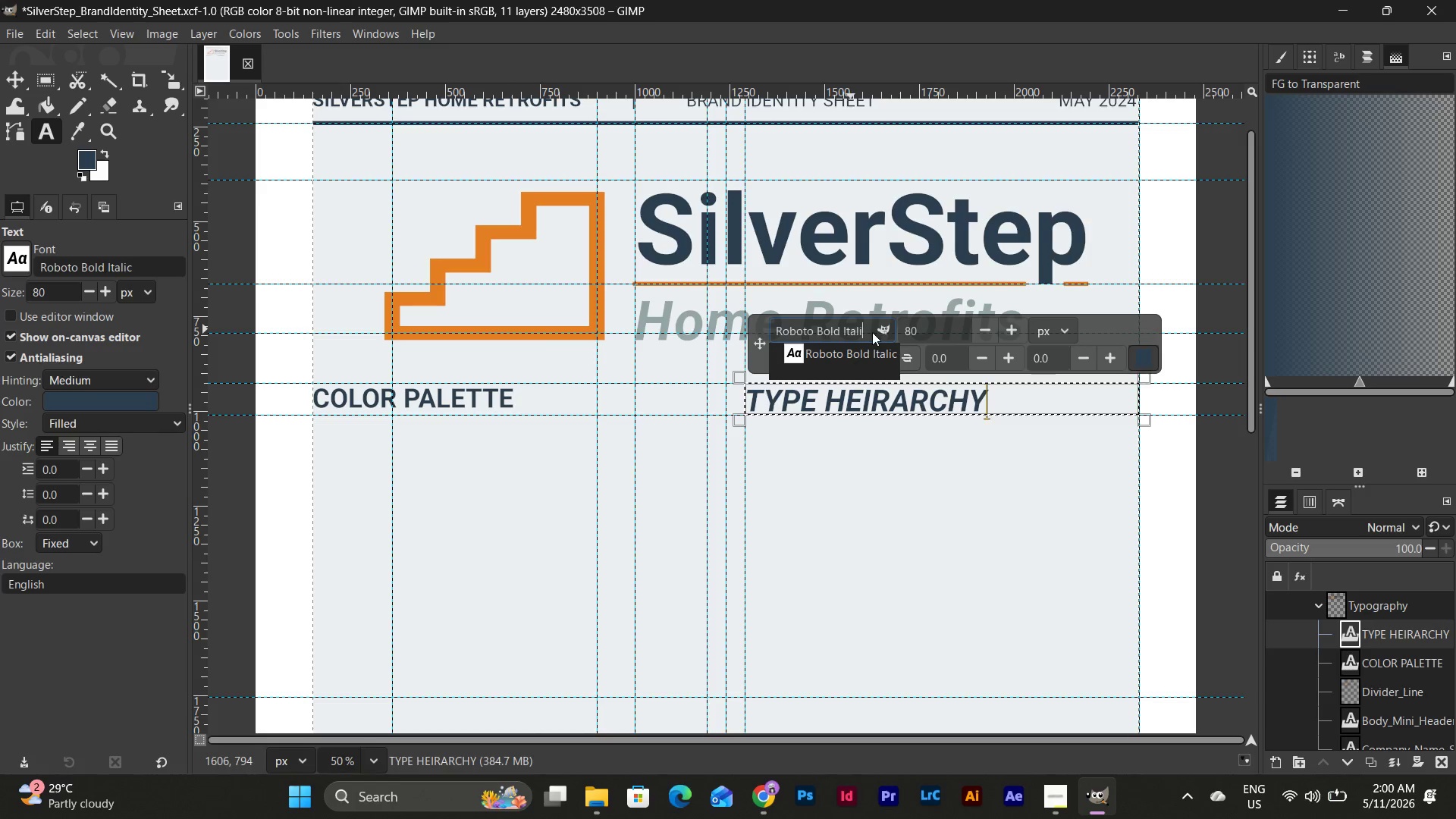 
key(Backspace)
 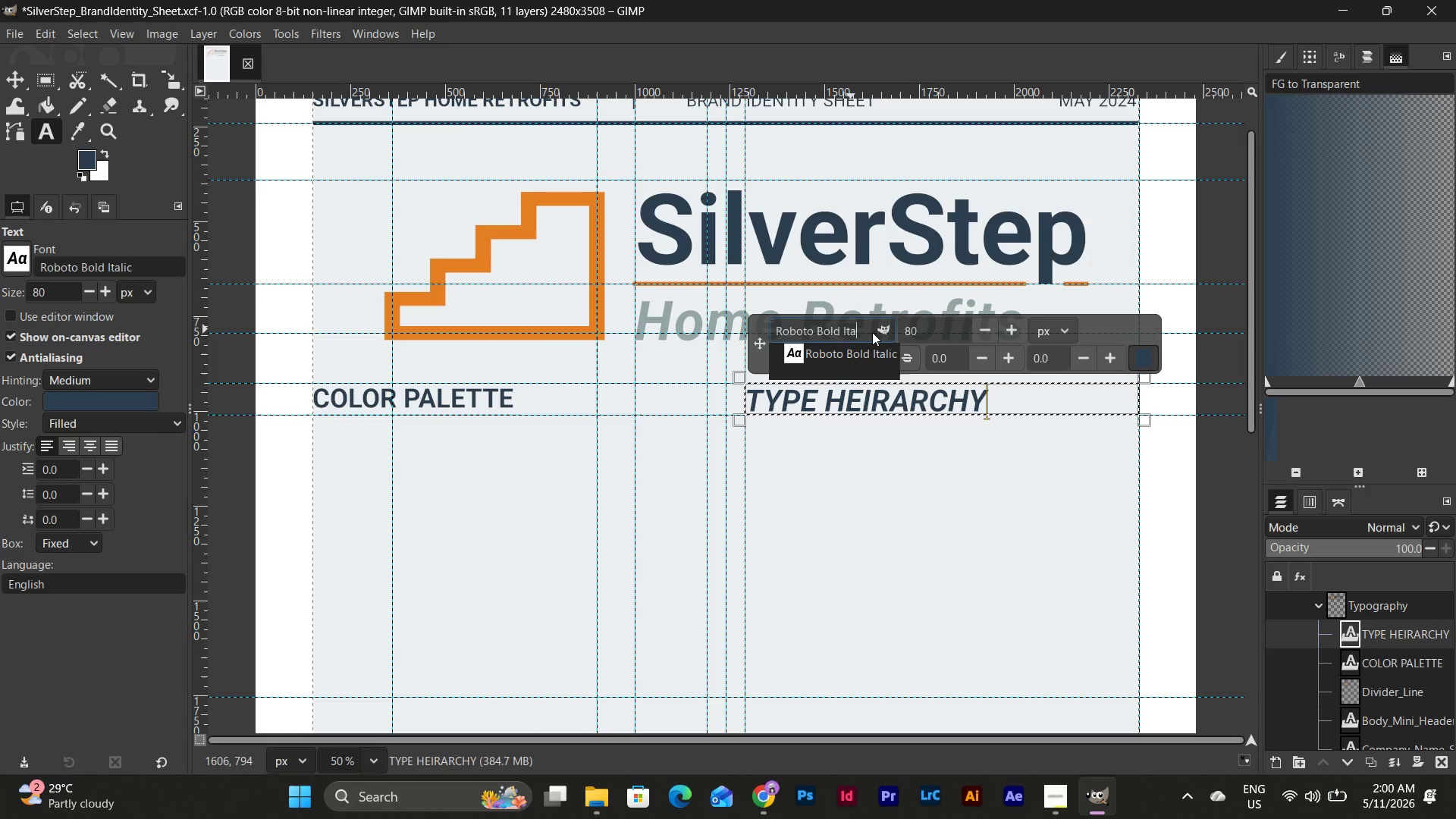 
key(Backspace)
 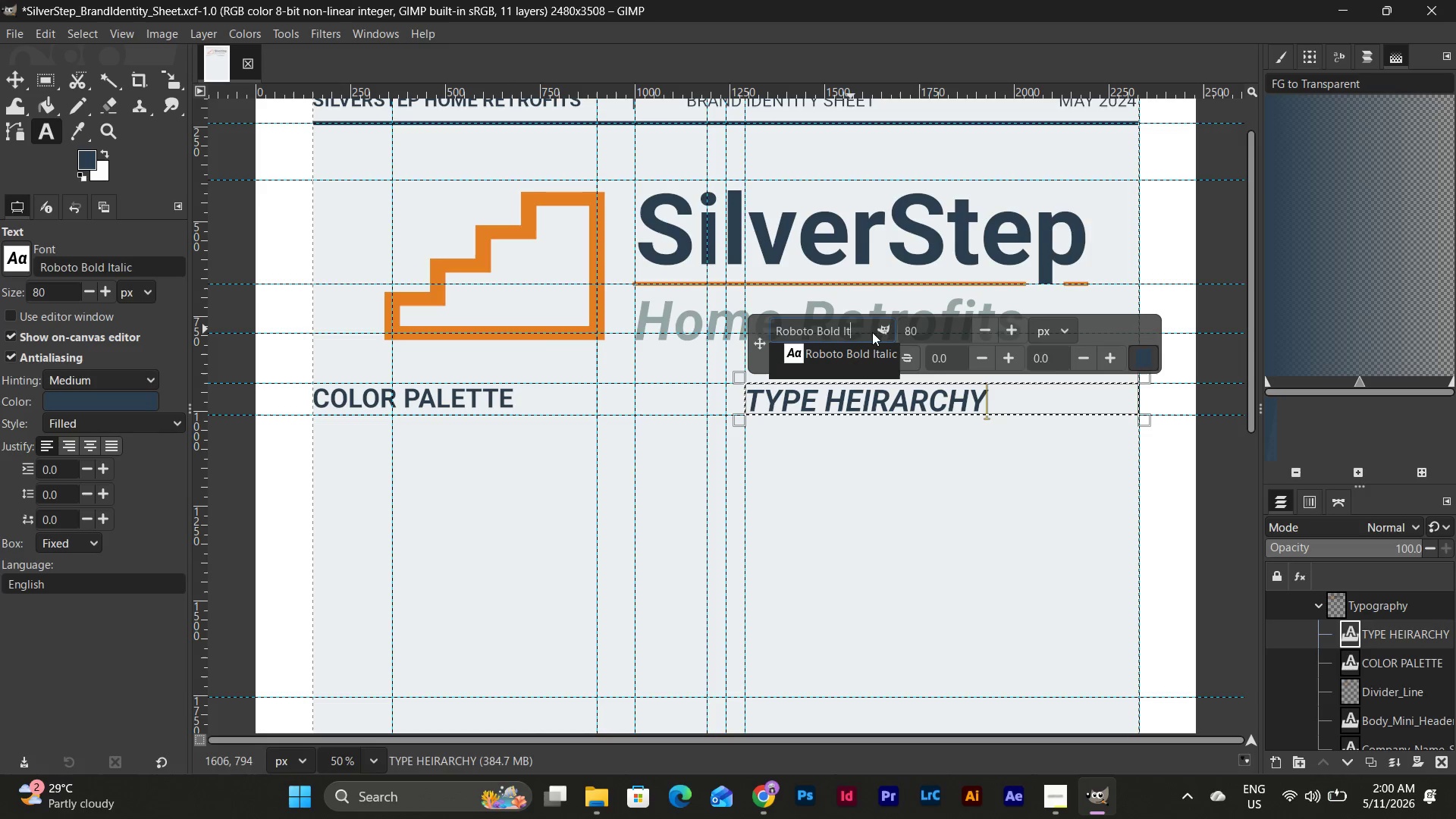 
key(Backspace)
 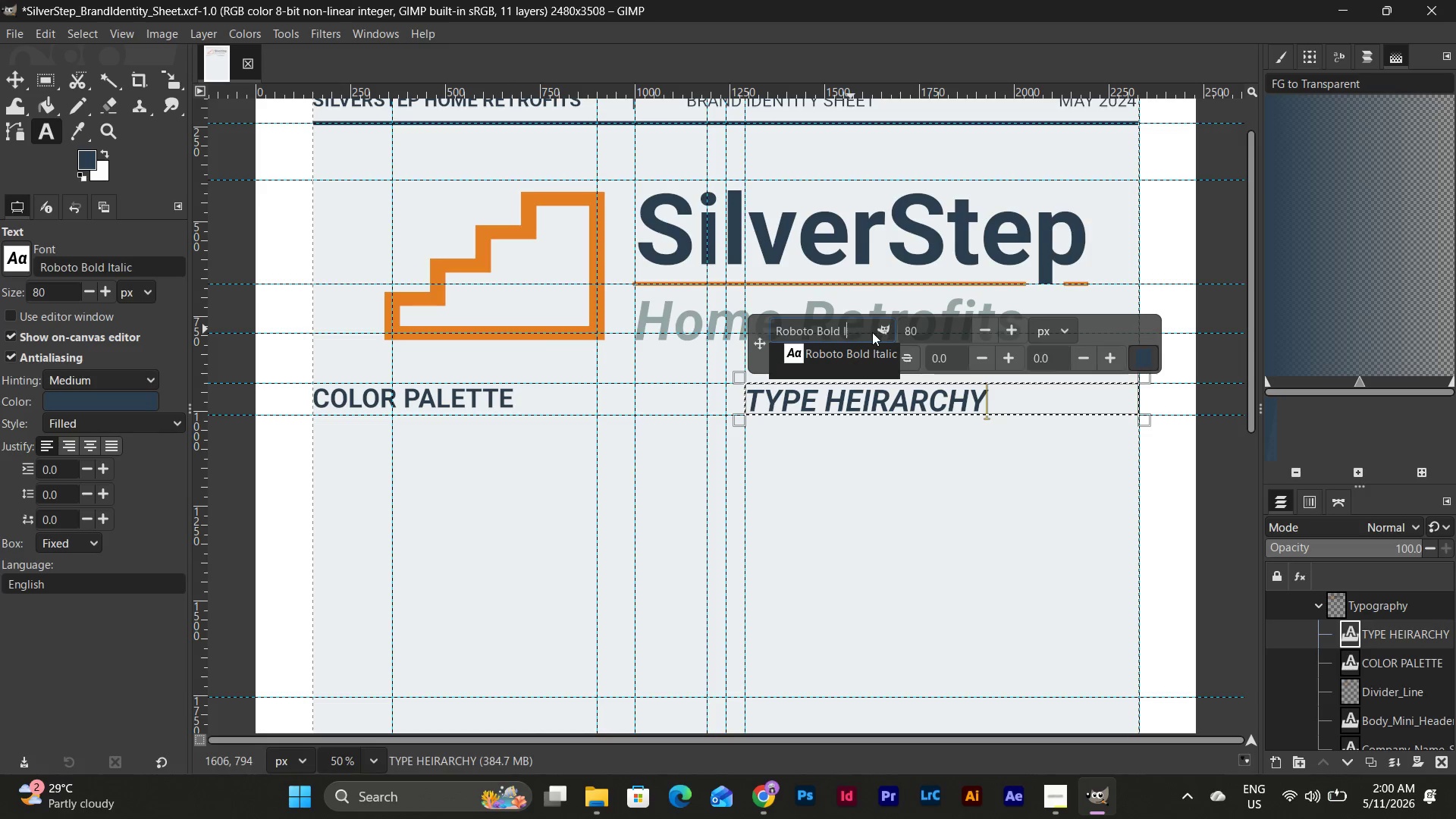 
key(Backspace)
 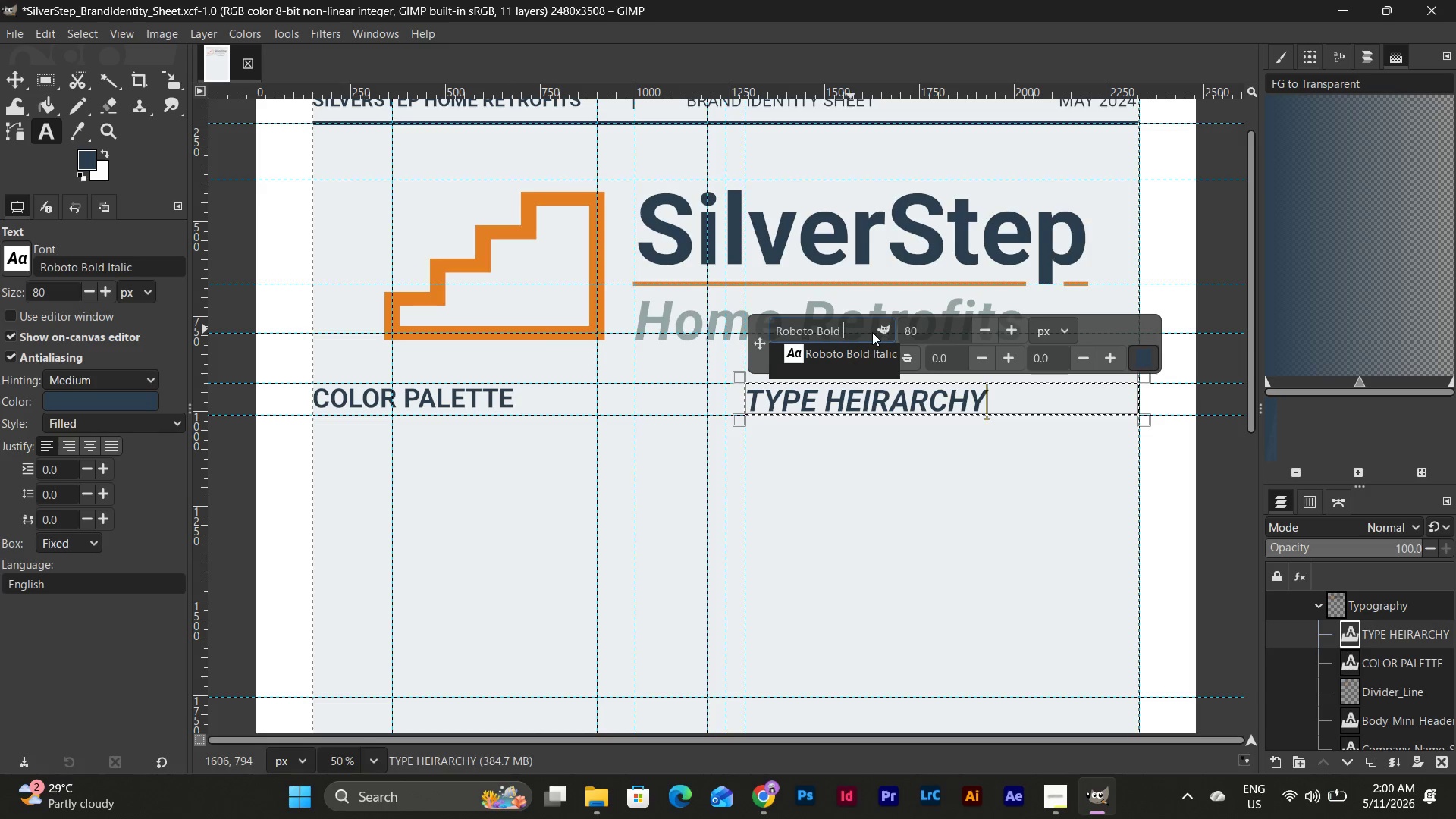 
key(Backspace)
 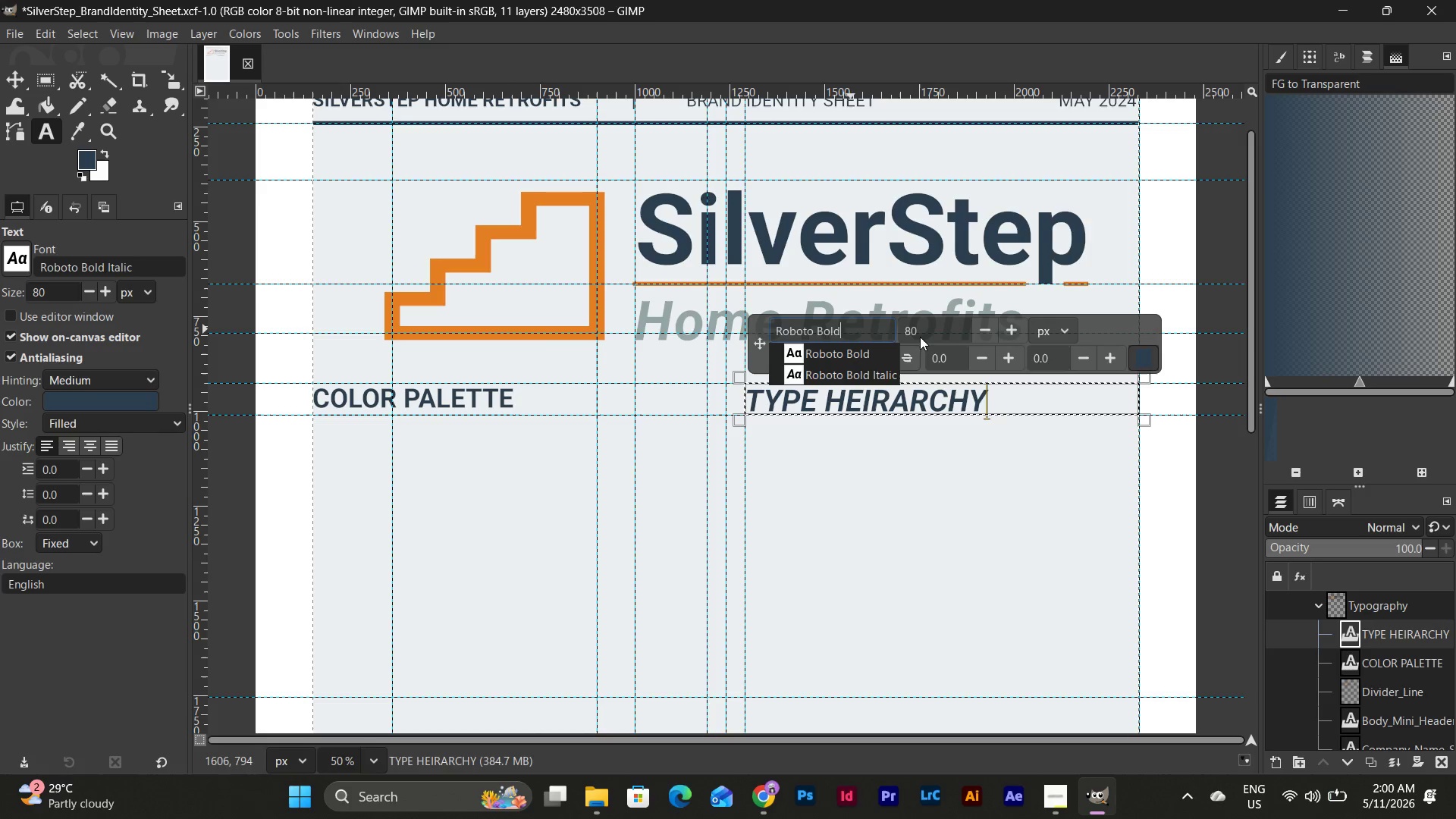 
left_click([940, 329])
 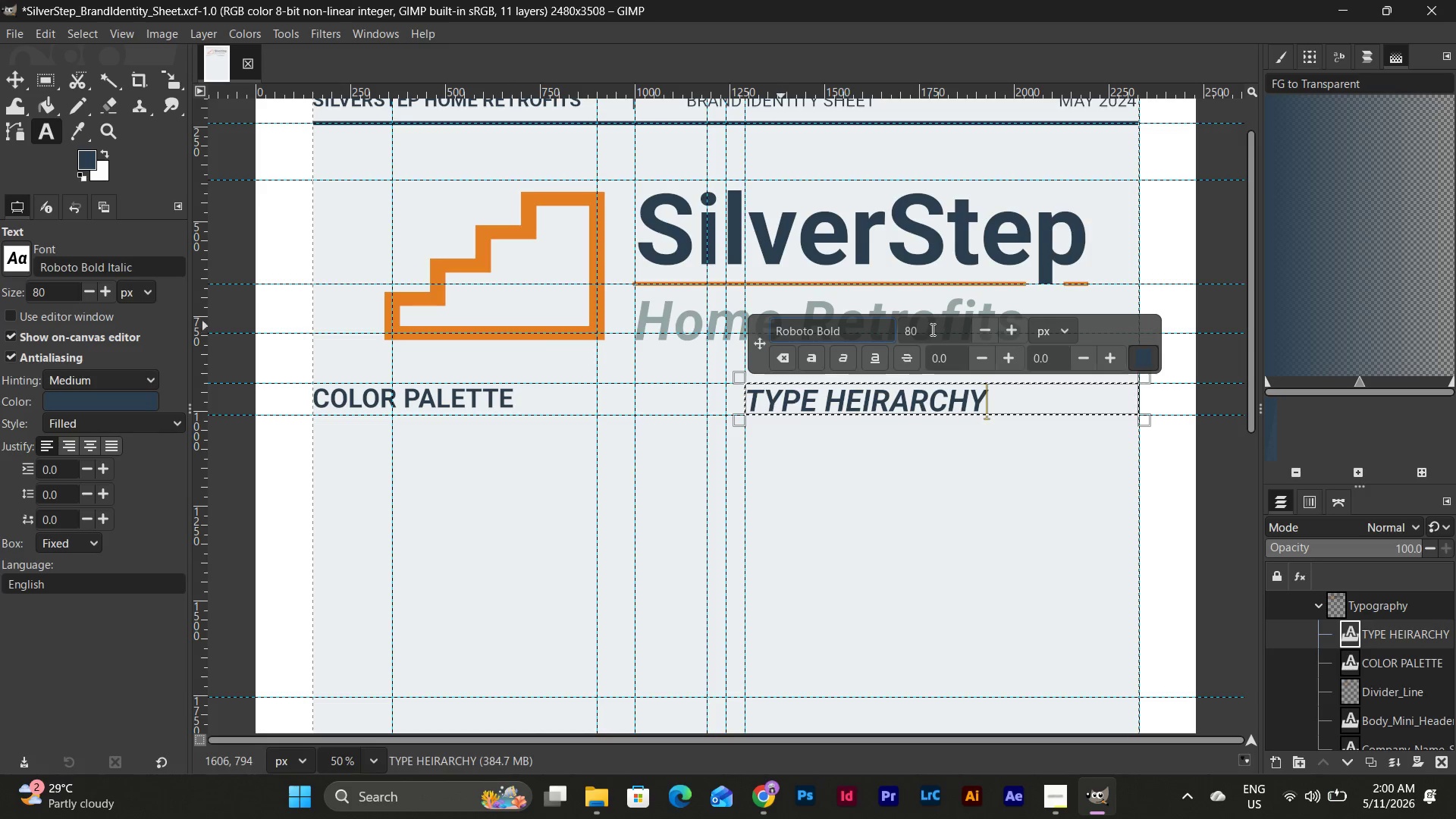 
left_click_drag(start_coordinate=[930, 329], to_coordinate=[924, 329])
 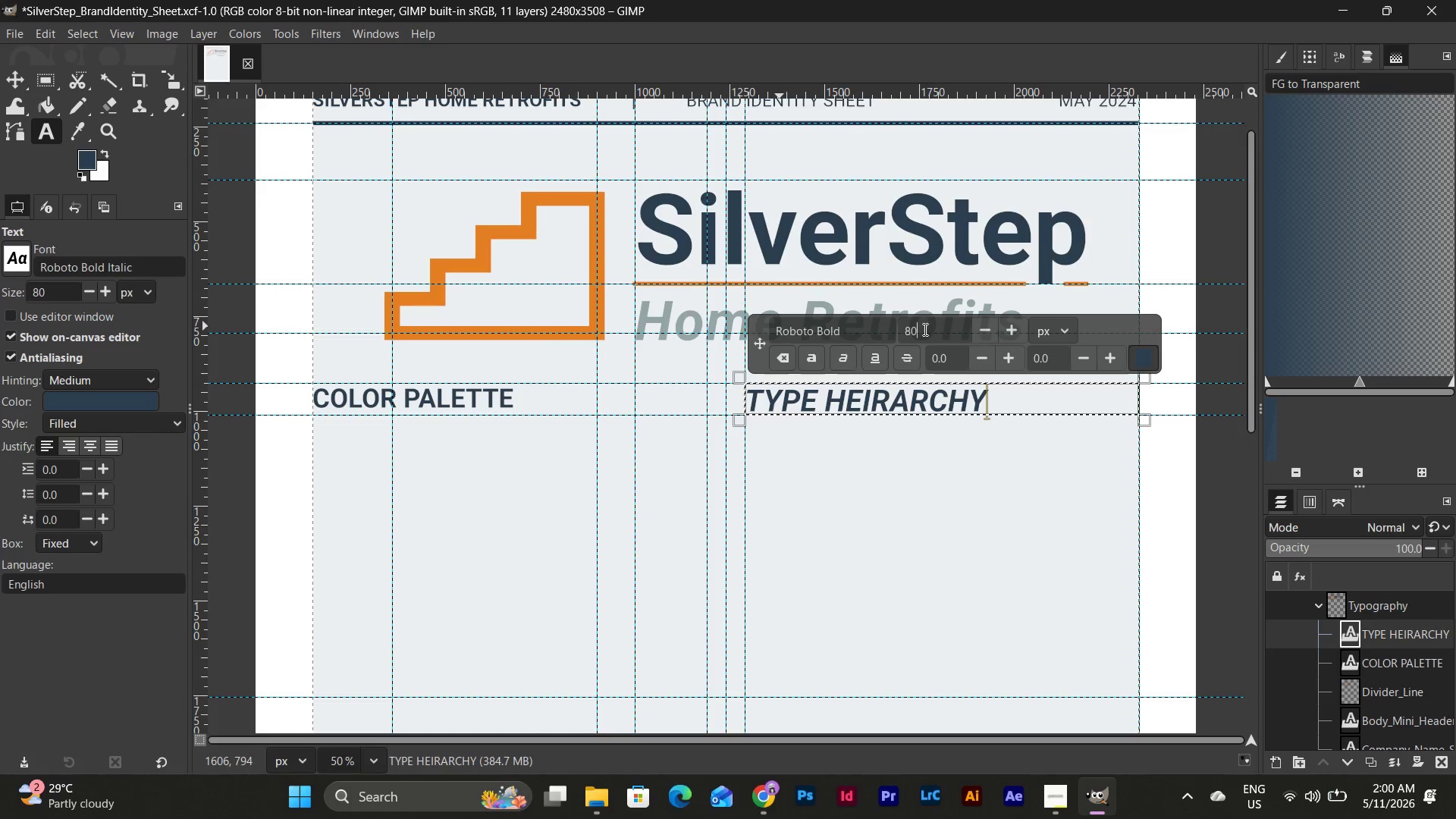 
left_click_drag(start_coordinate=[924, 329], to_coordinate=[886, 329])
 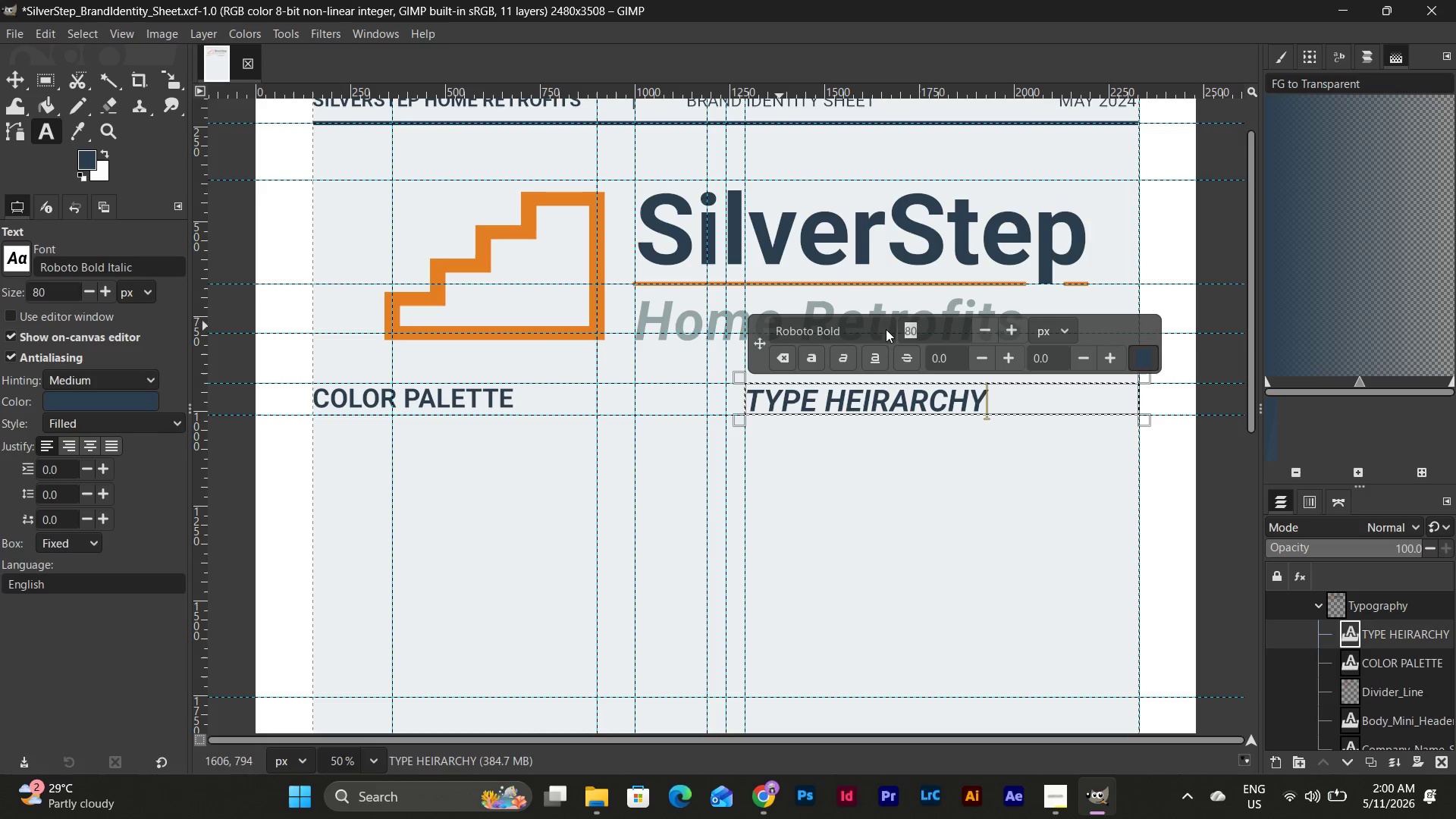 
key(Numpad7)
 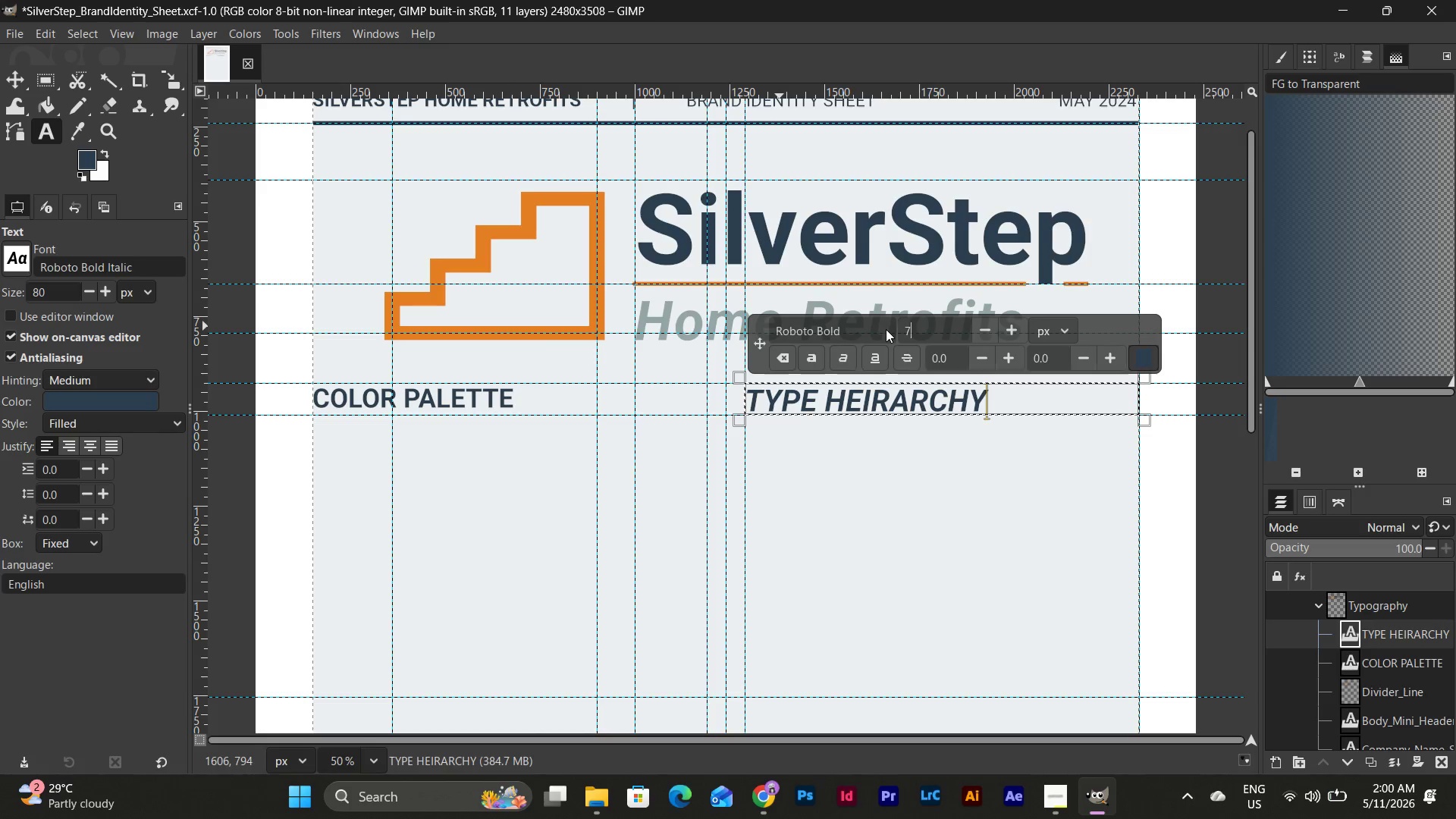 
key(Numpad0)
 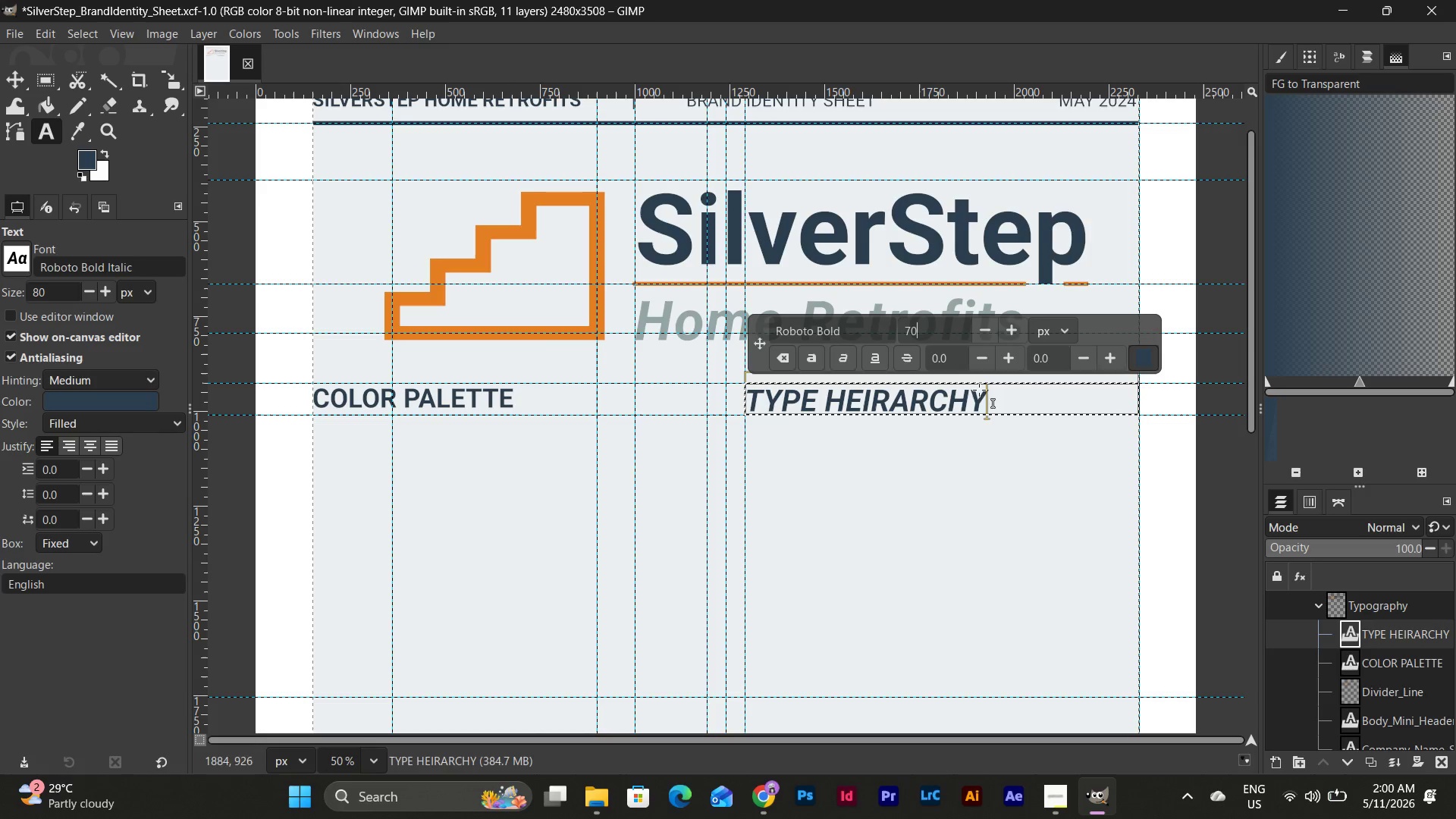 
left_click([996, 400])
 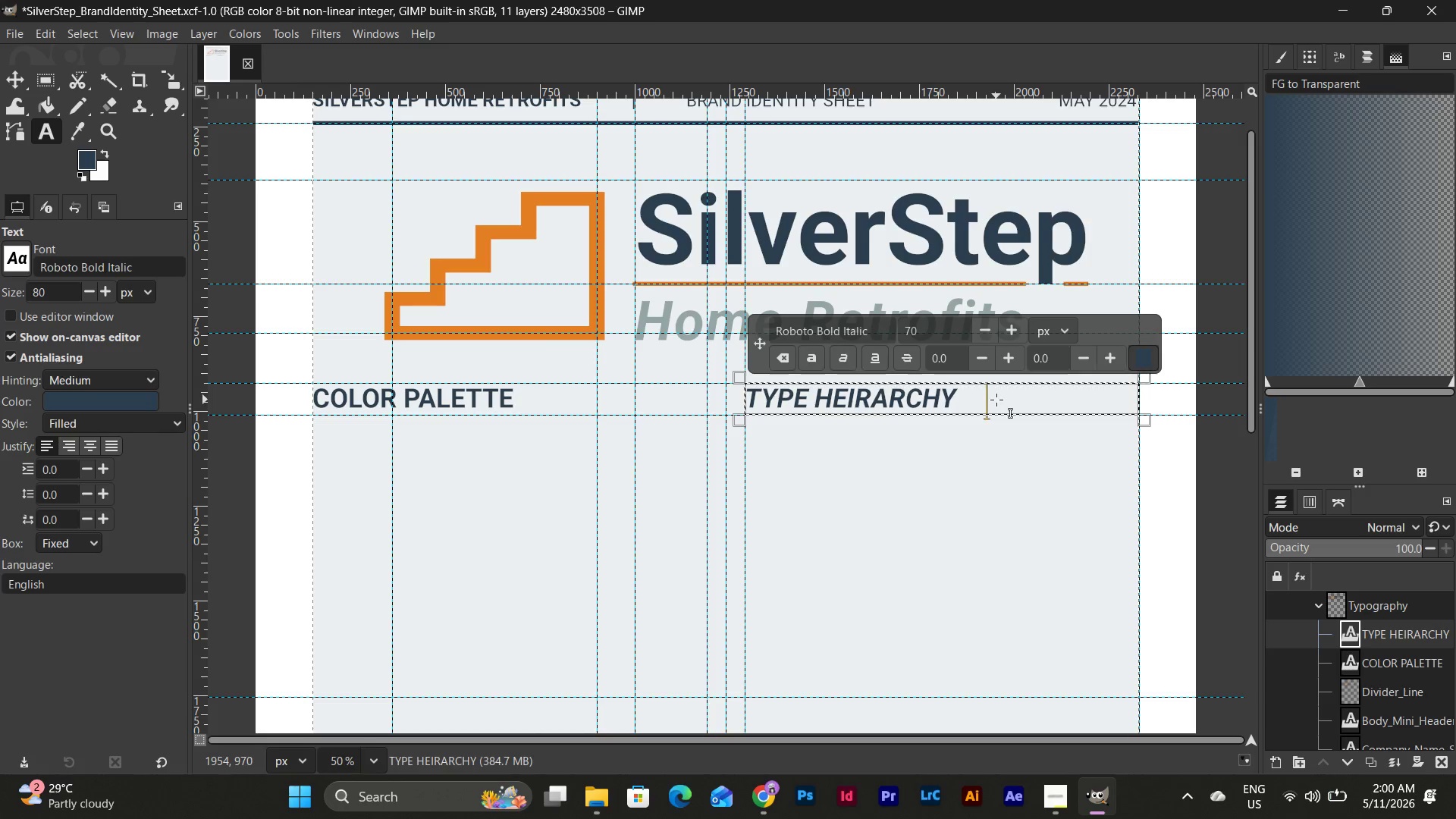 
left_click([975, 398])
 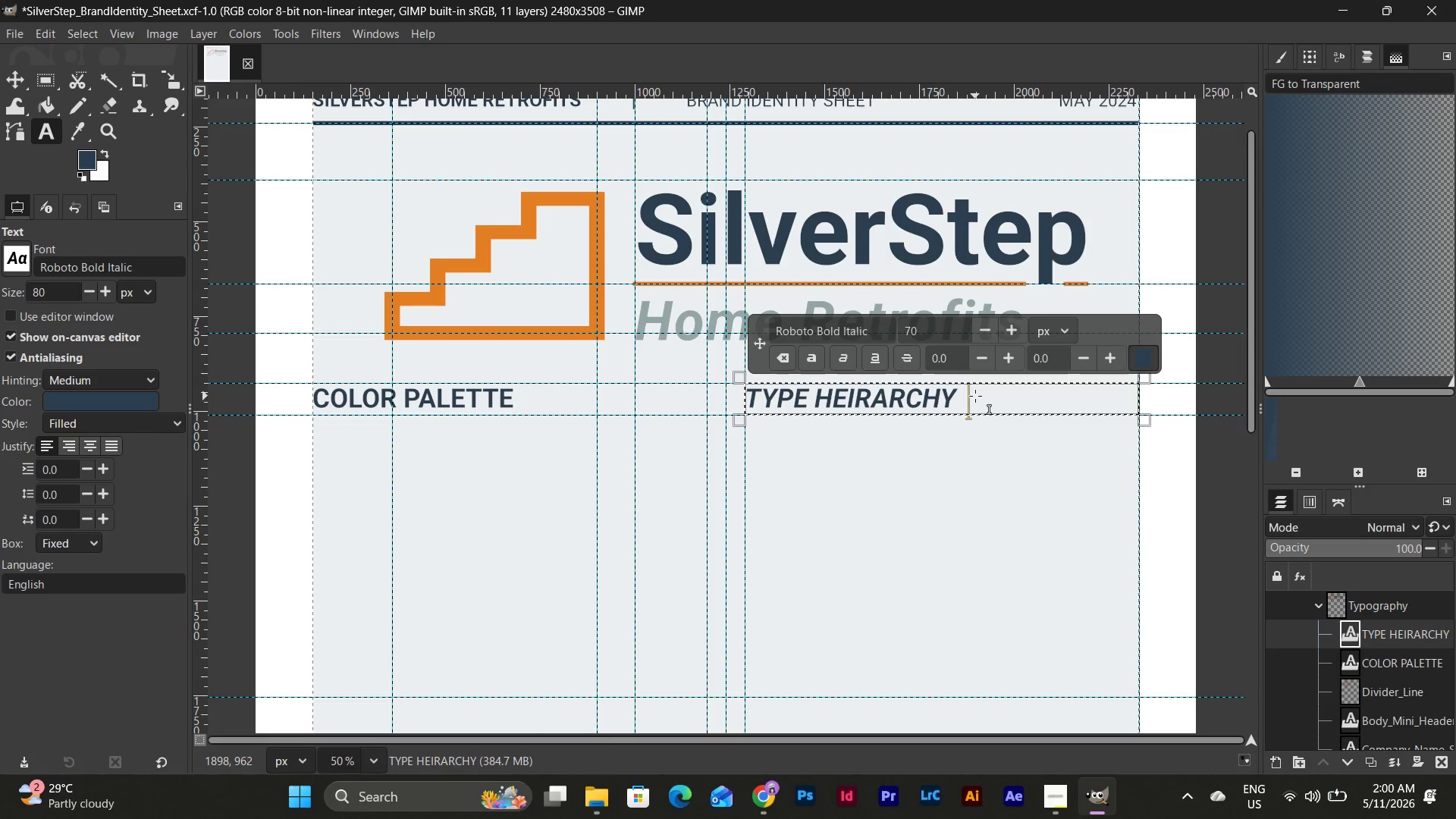 
left_click_drag(start_coordinate=[975, 396], to_coordinate=[912, 396])
 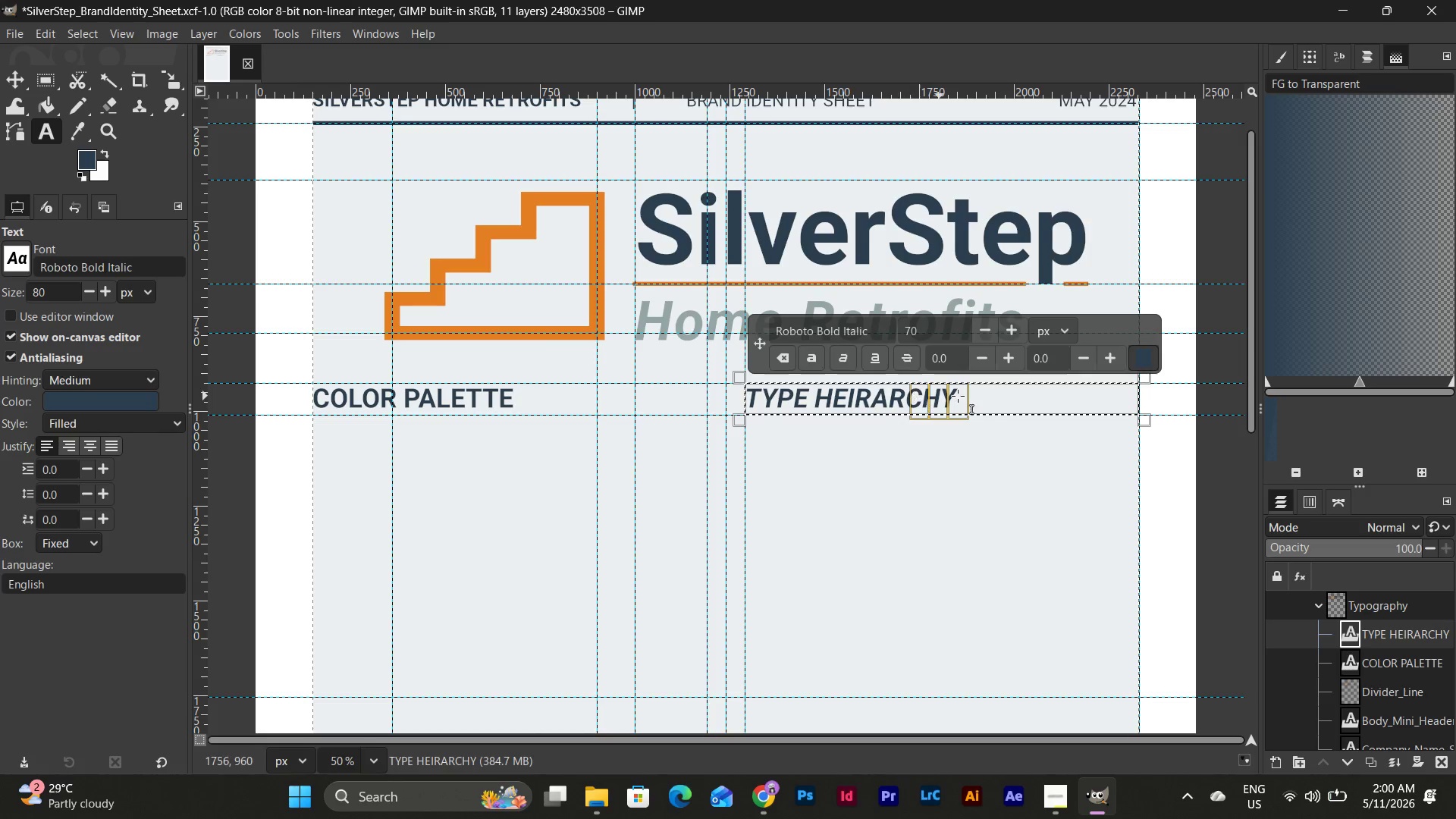 
left_click([971, 393])
 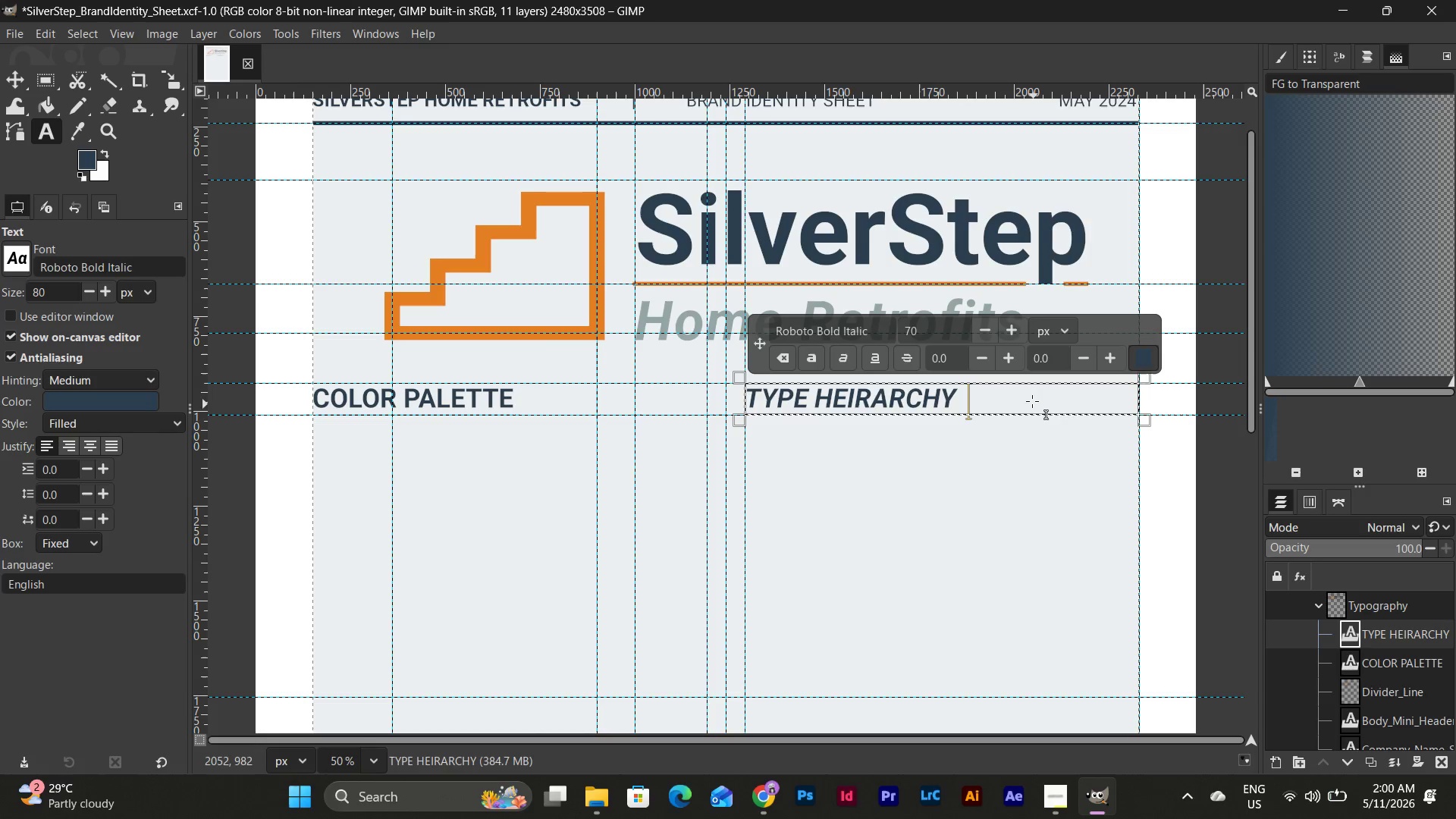 
left_click_drag(start_coordinate=[1018, 395], to_coordinate=[629, 384])
 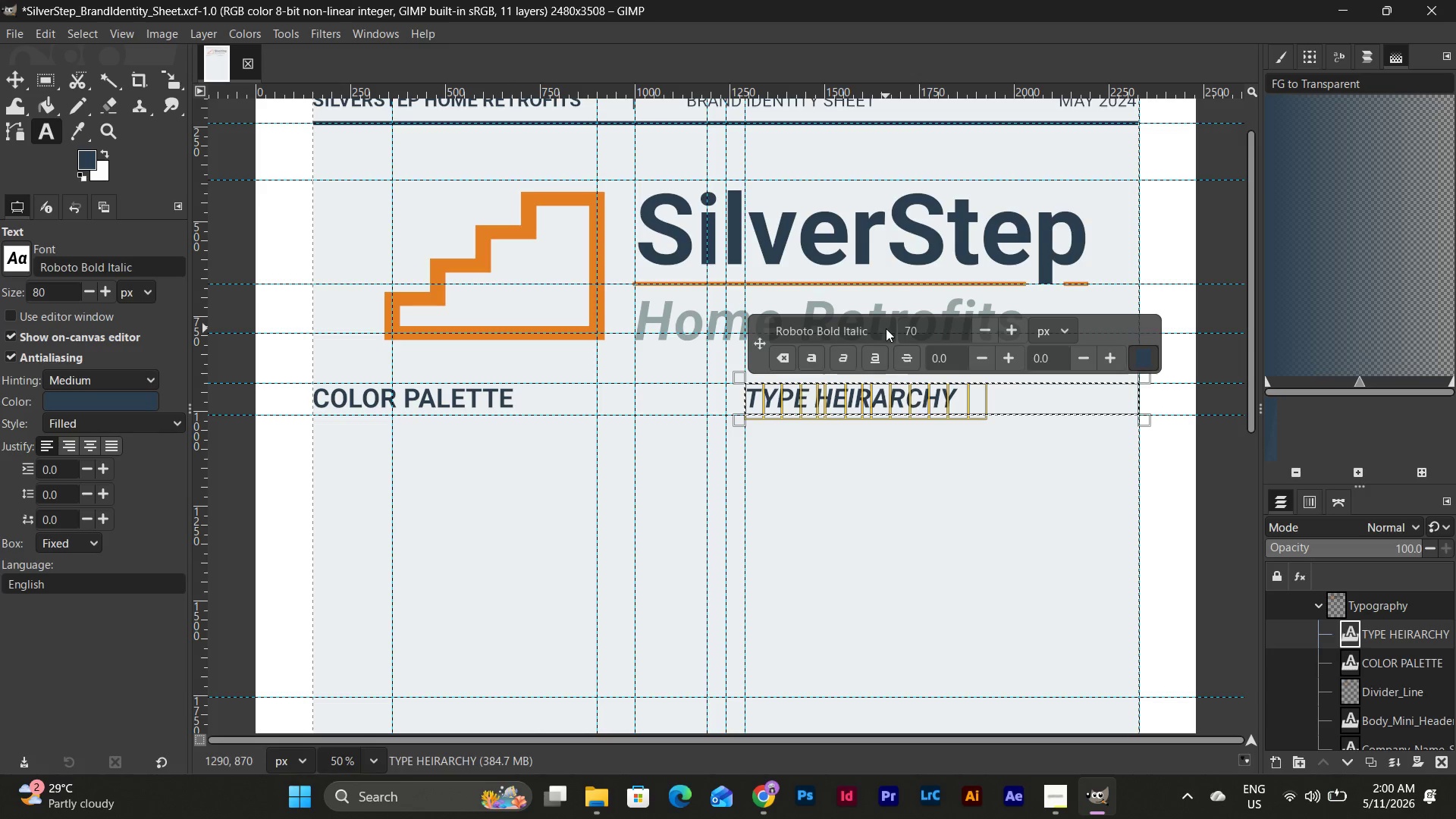 
double_click([871, 332])
 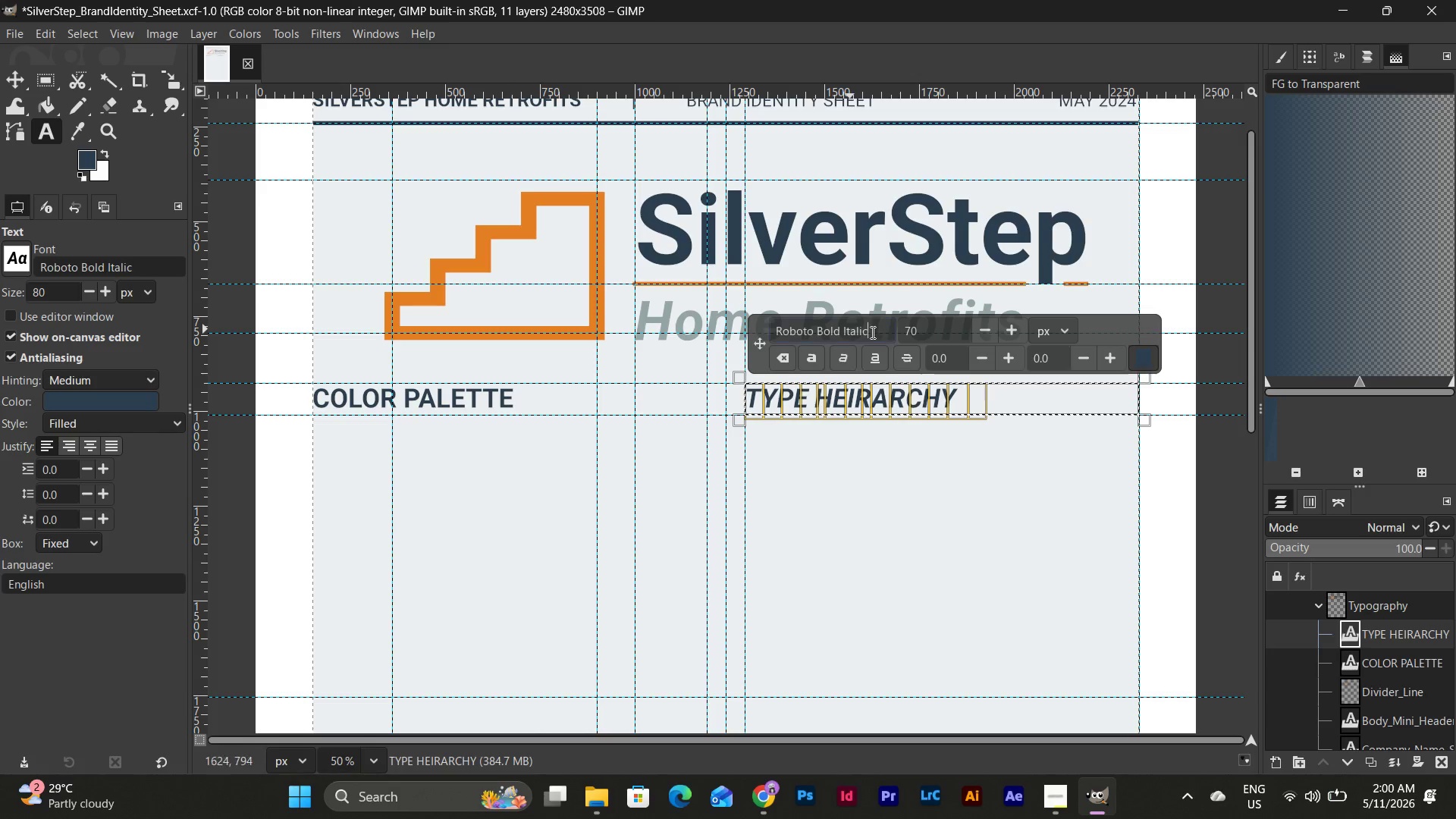 
left_click_drag(start_coordinate=[871, 332], to_coordinate=[842, 334])
 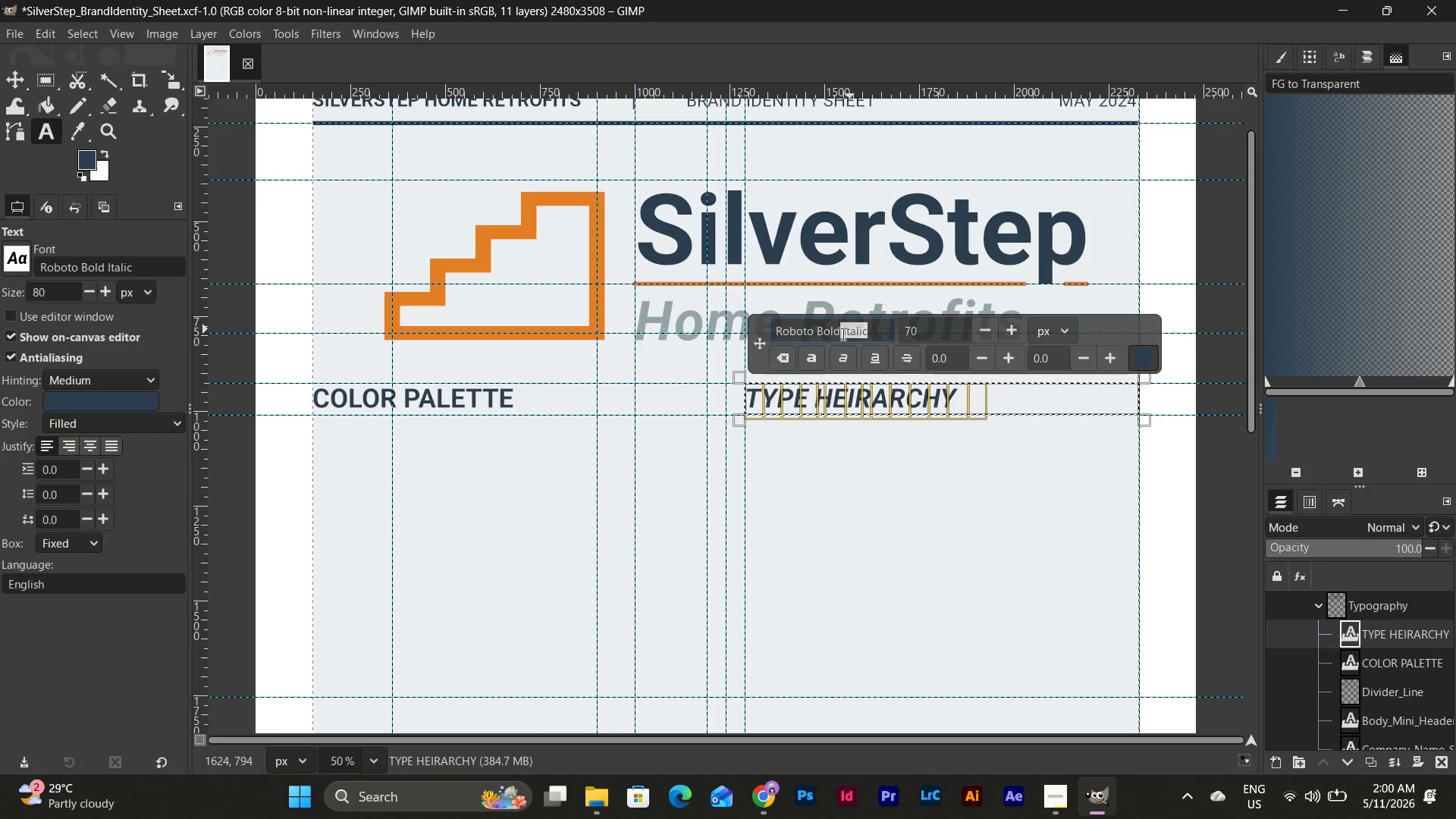 
key(Backspace)
 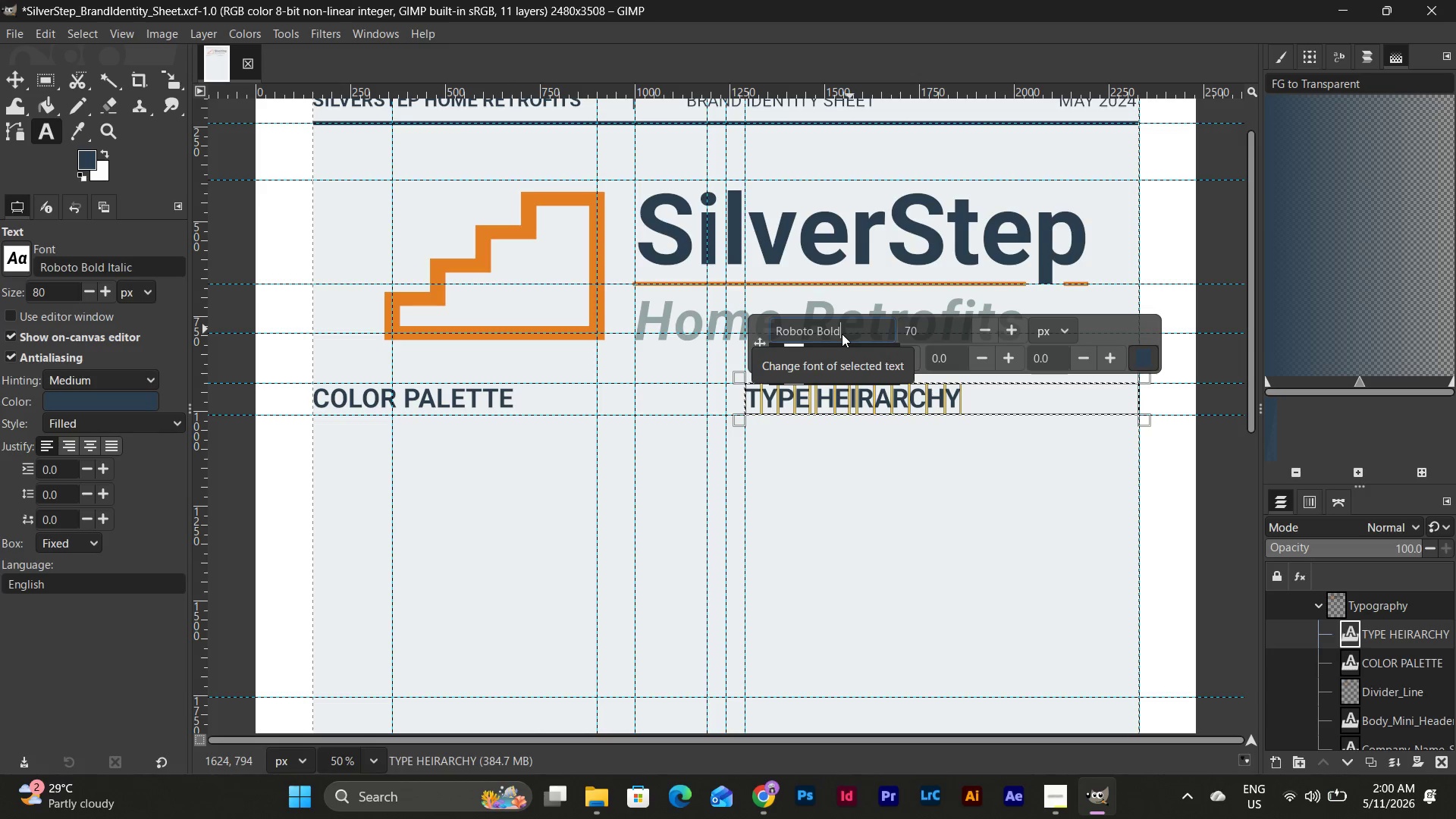 
key(Backspace)
 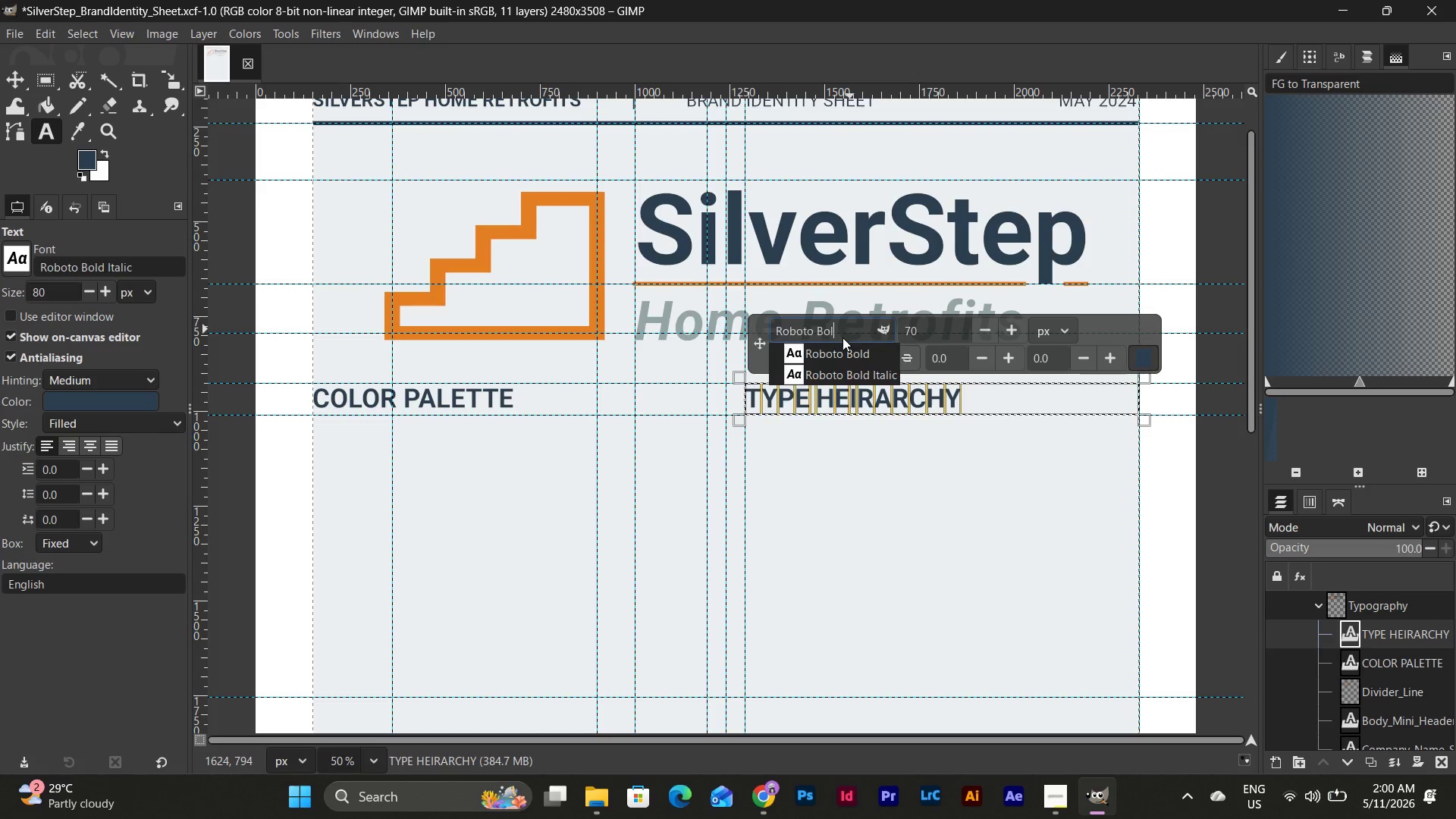 
left_click([865, 358])
 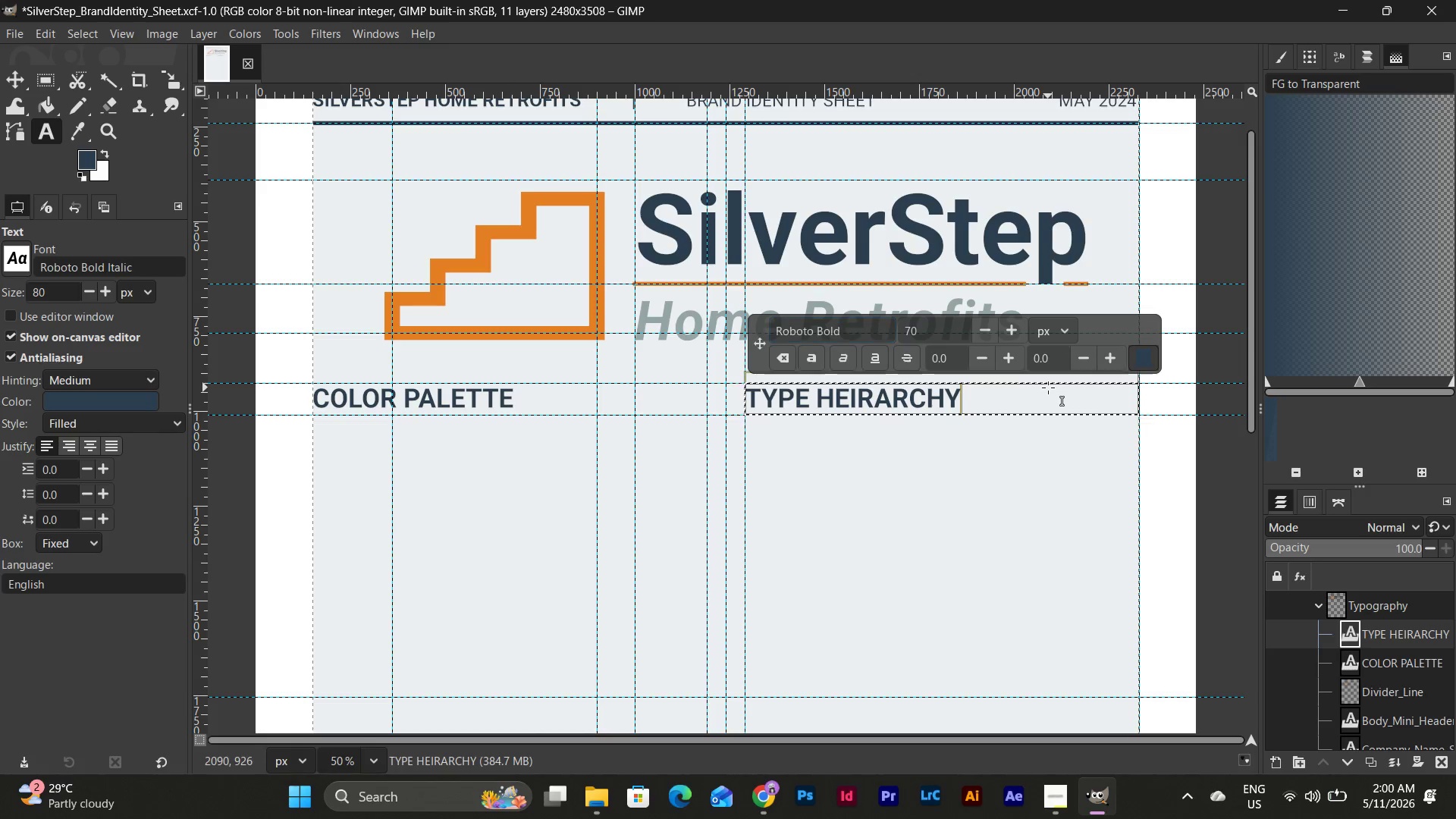 
double_click([1059, 393])
 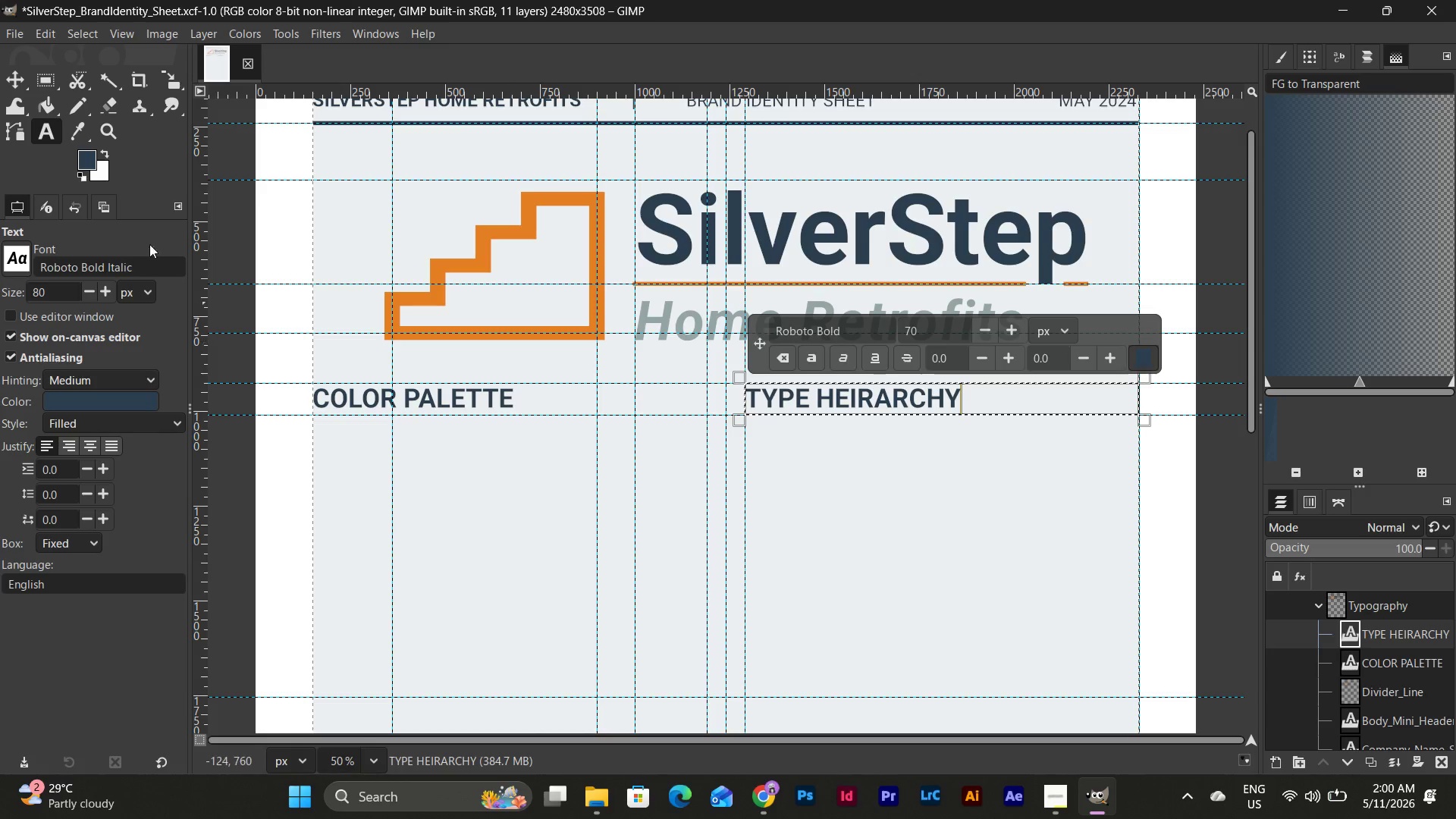 
left_click([20, 71])
 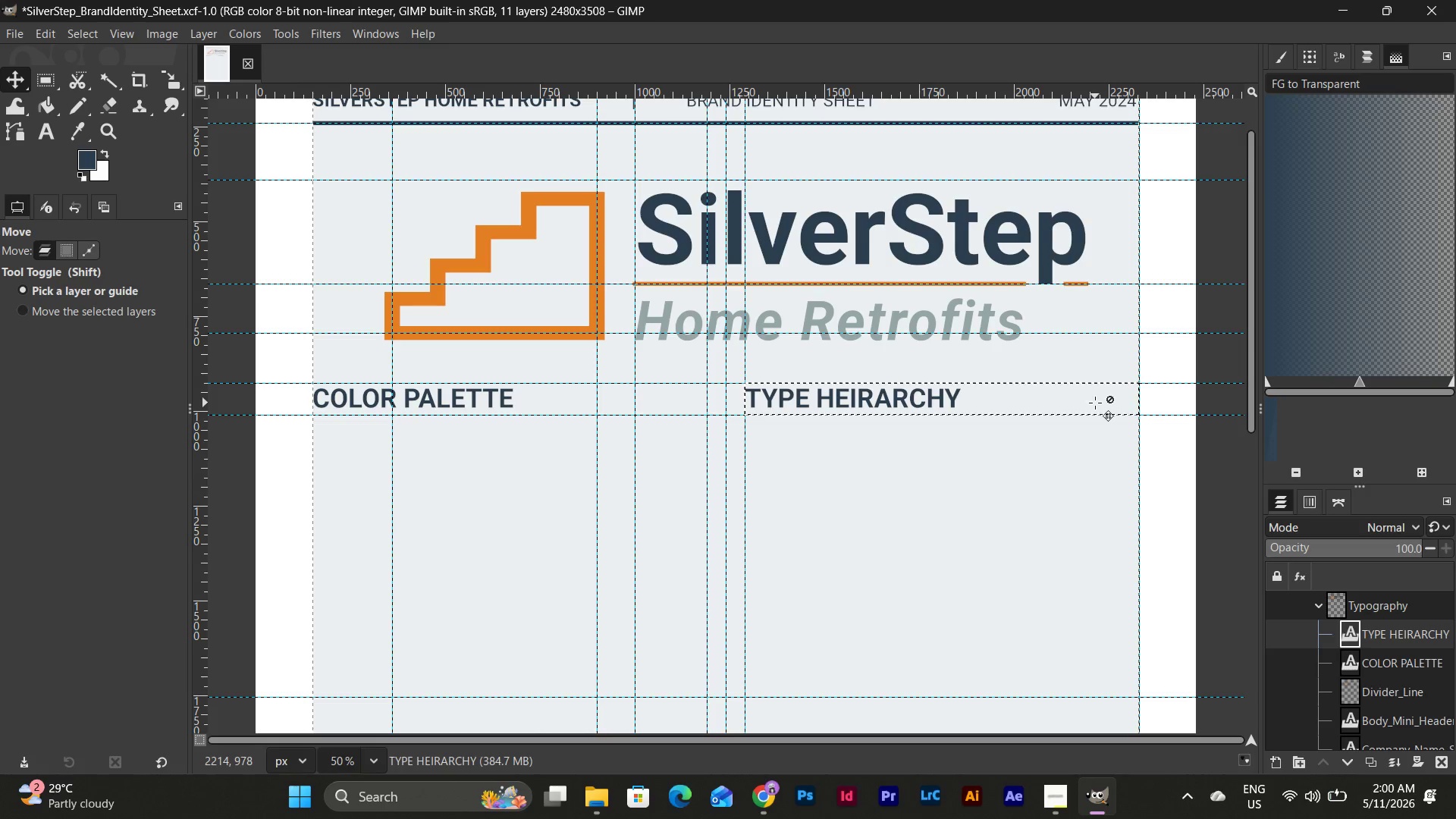 
wait(9.67)
 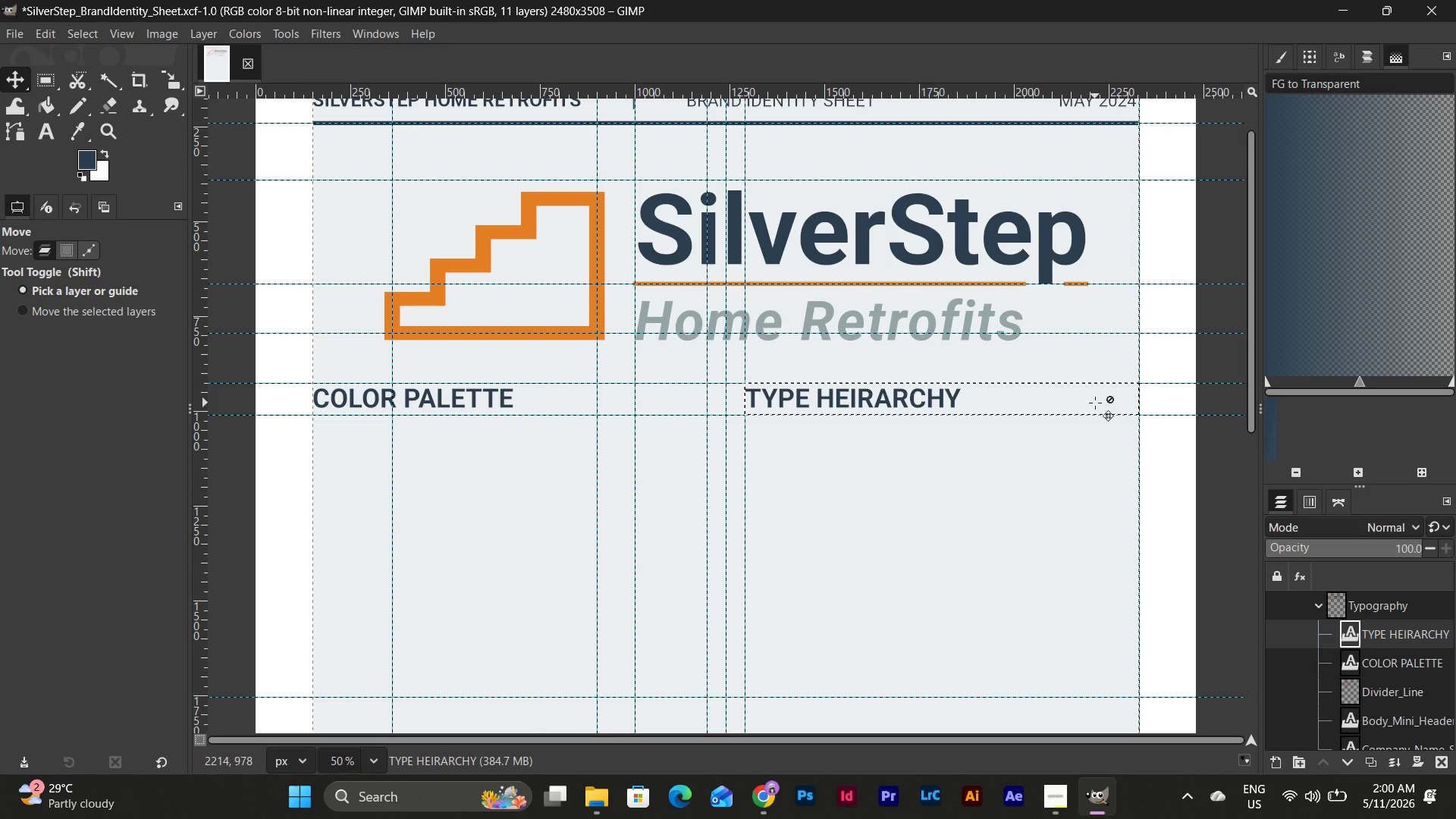 
scroll: coordinate [1095, 403], scroll_direction: up, amount: 13.0
 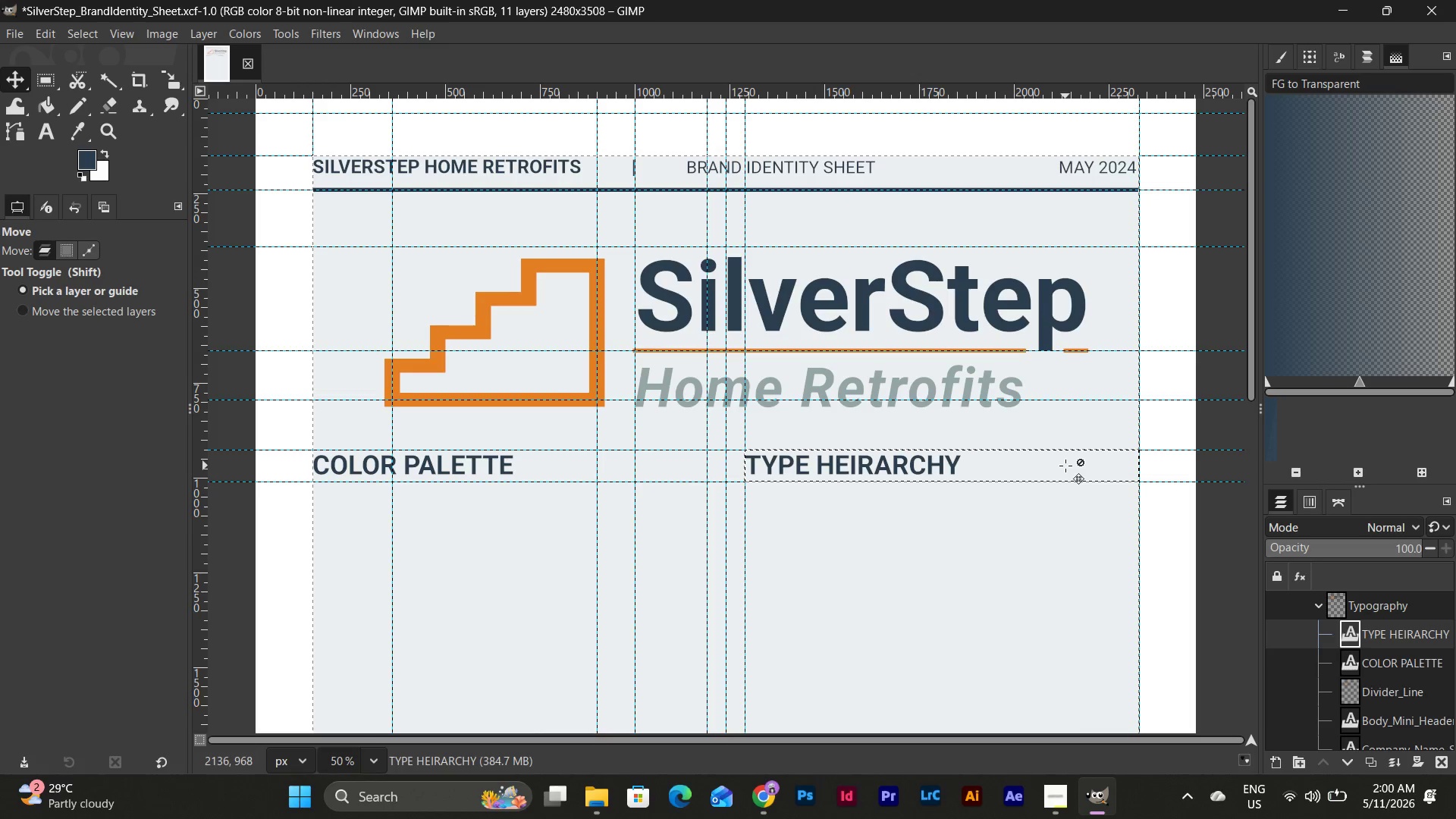 
wait(12.22)
 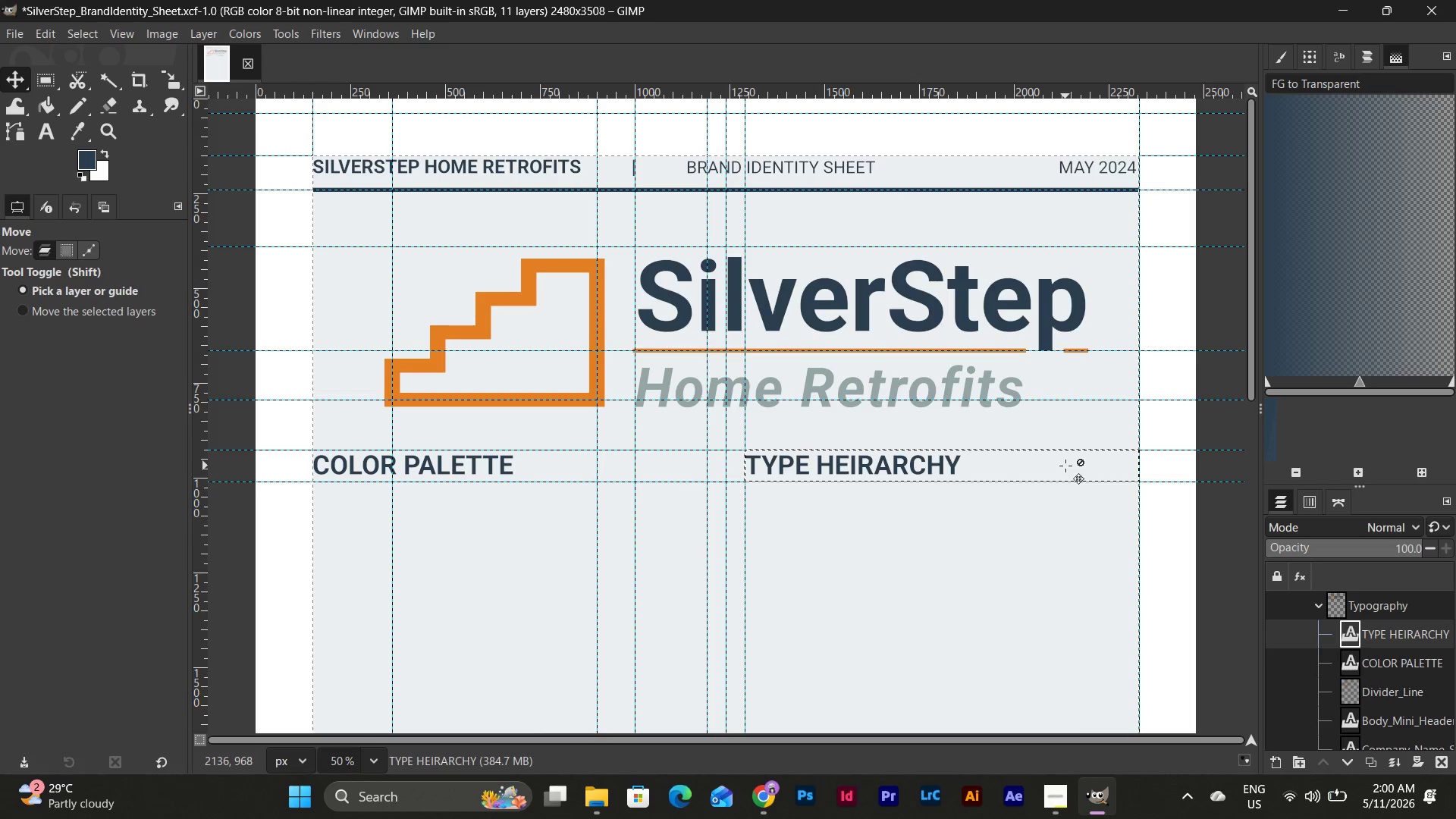 
scroll: coordinate [345, 270], scroll_direction: up, amount: 1.0
 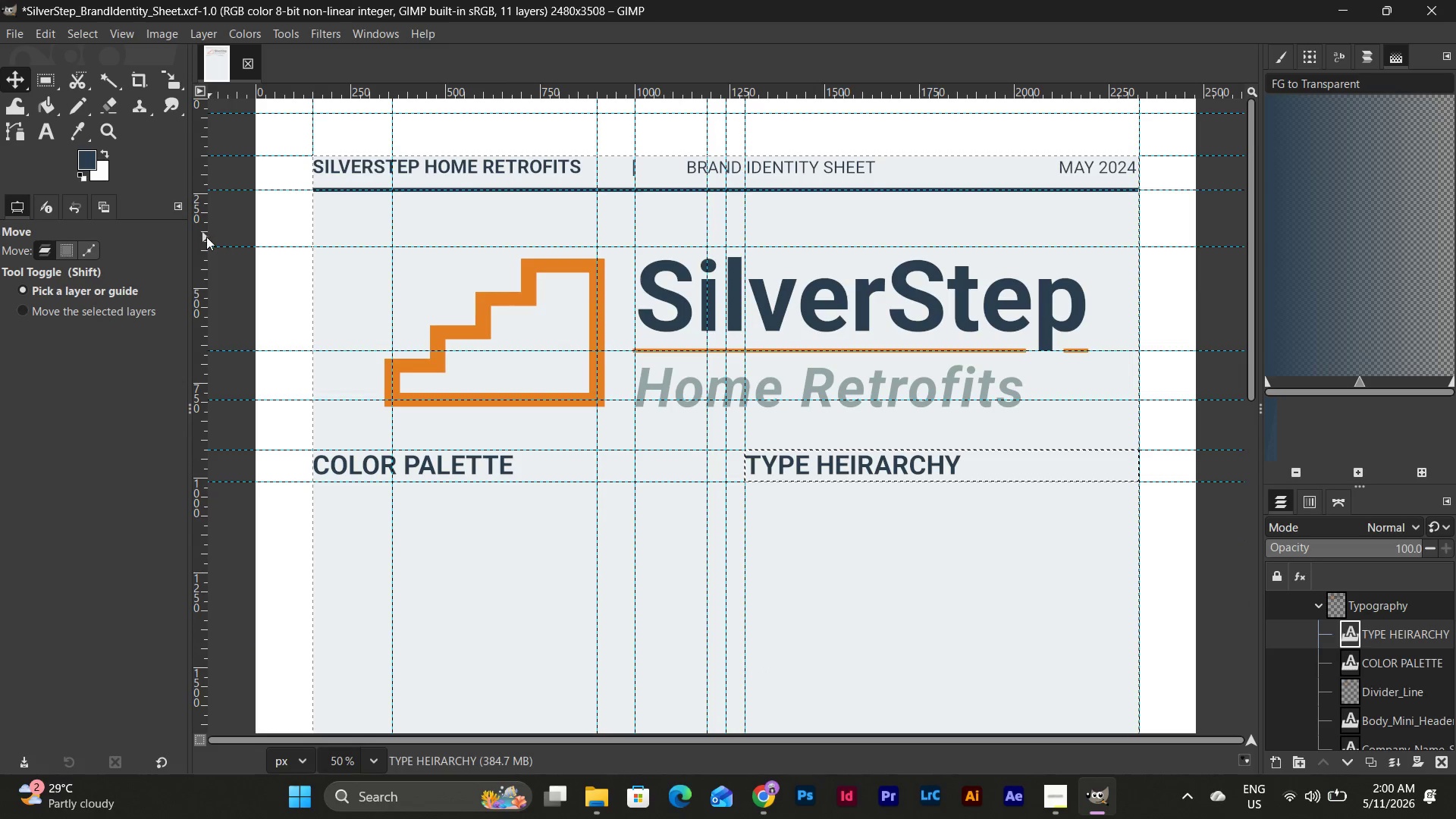 
left_click_drag(start_coordinate=[206, 237], to_coordinate=[298, 369])
 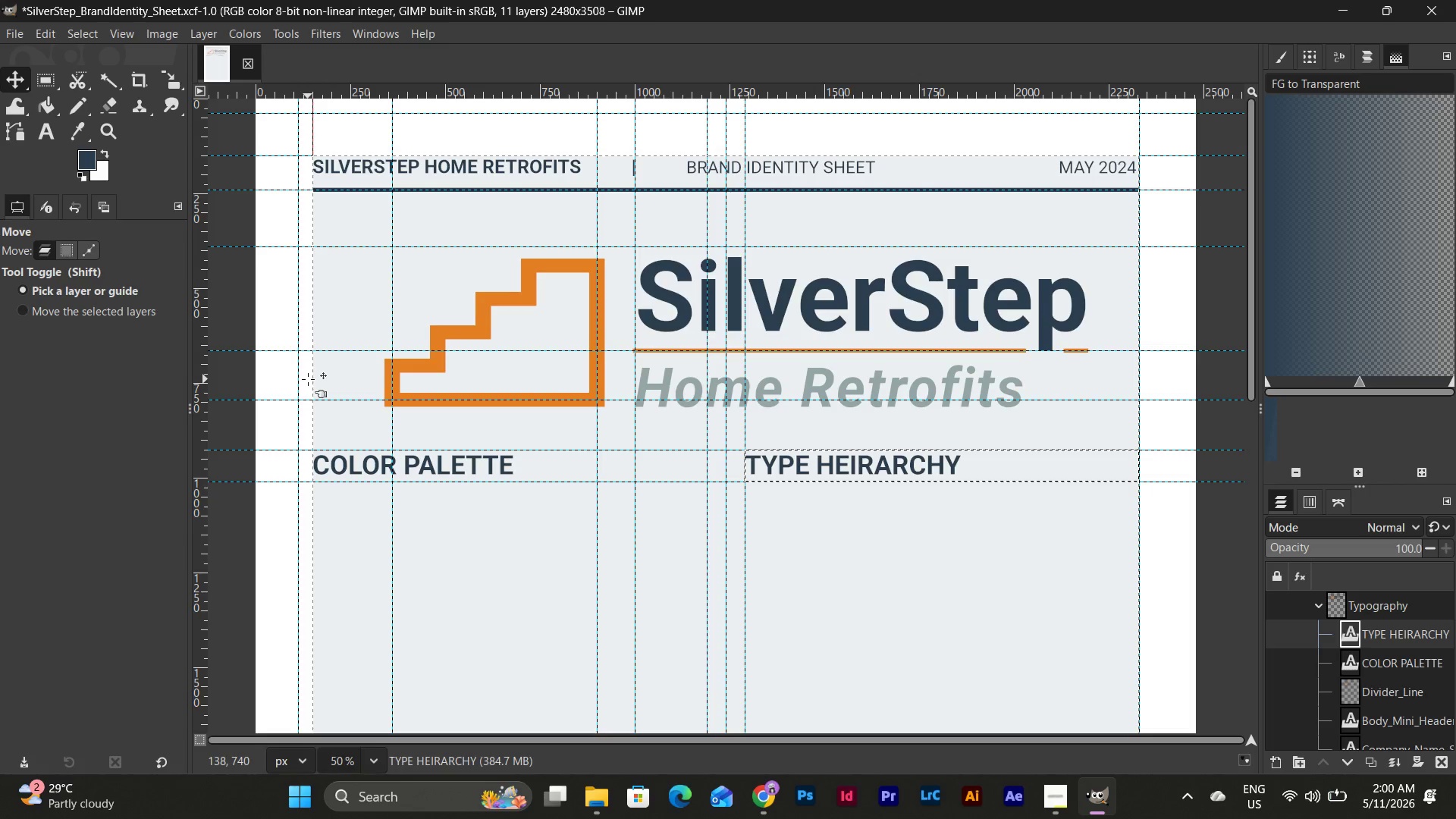 
key(Control+Z)
 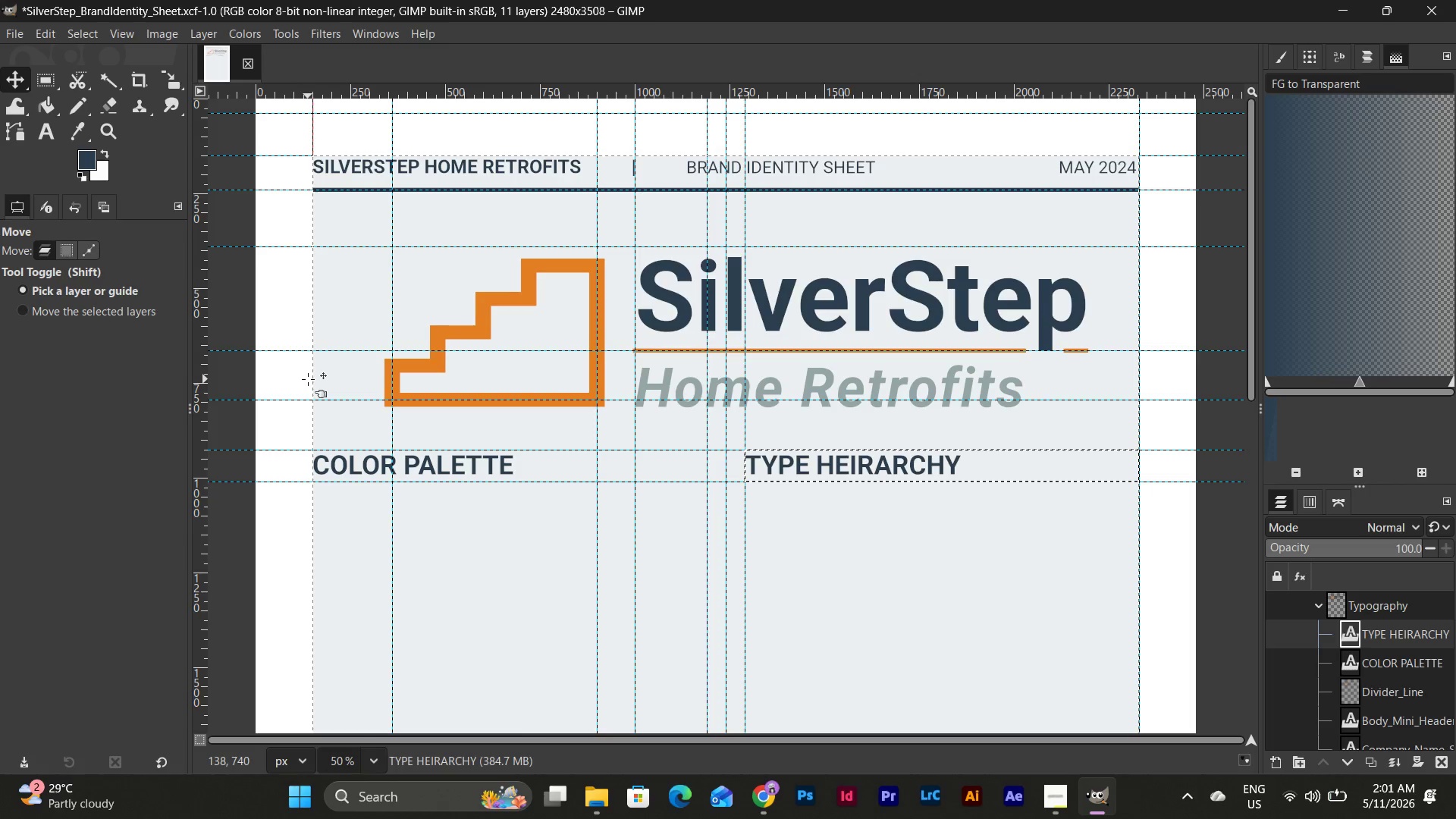 
wait(14.92)
 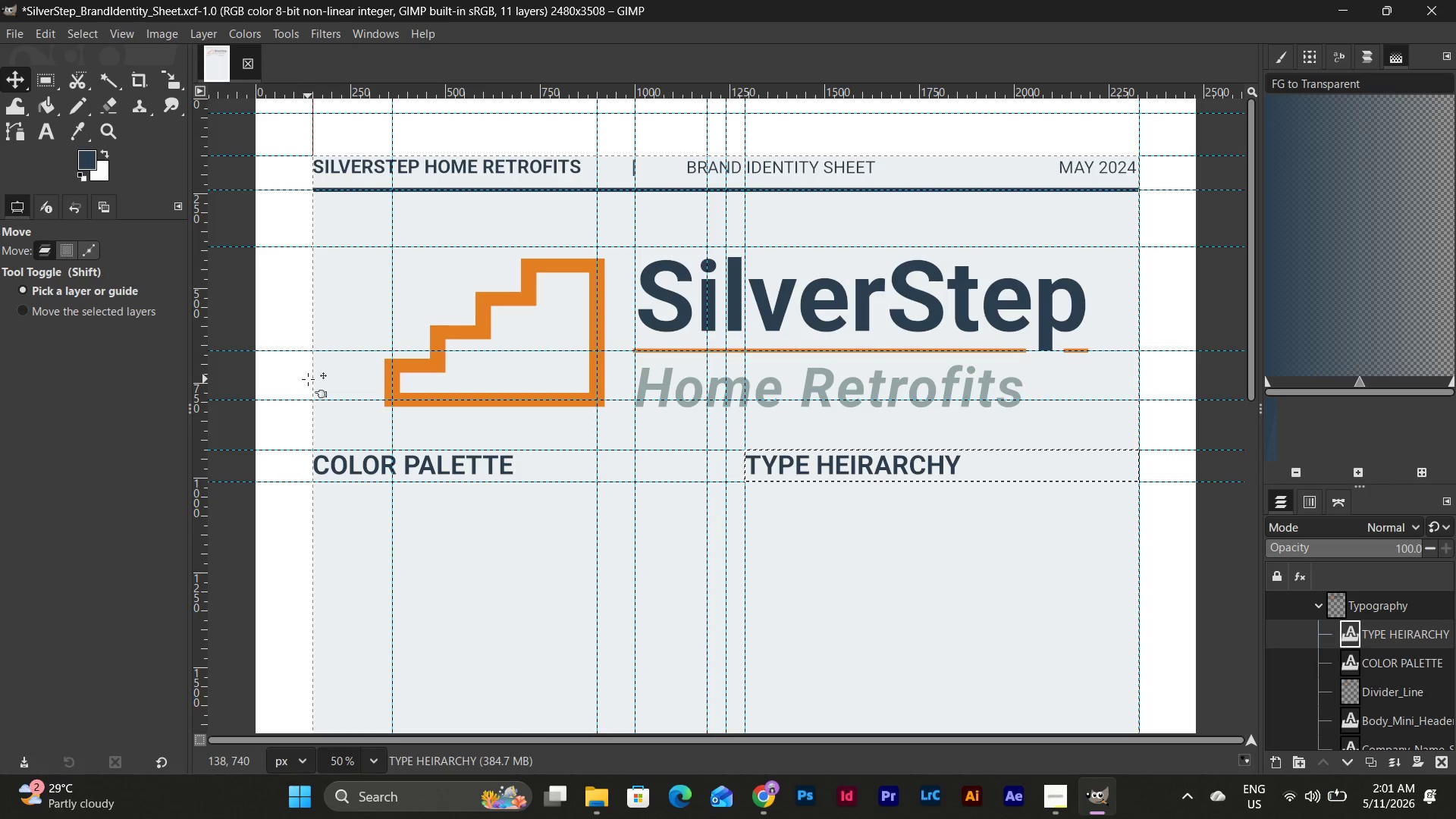 
left_click([215, 35])
 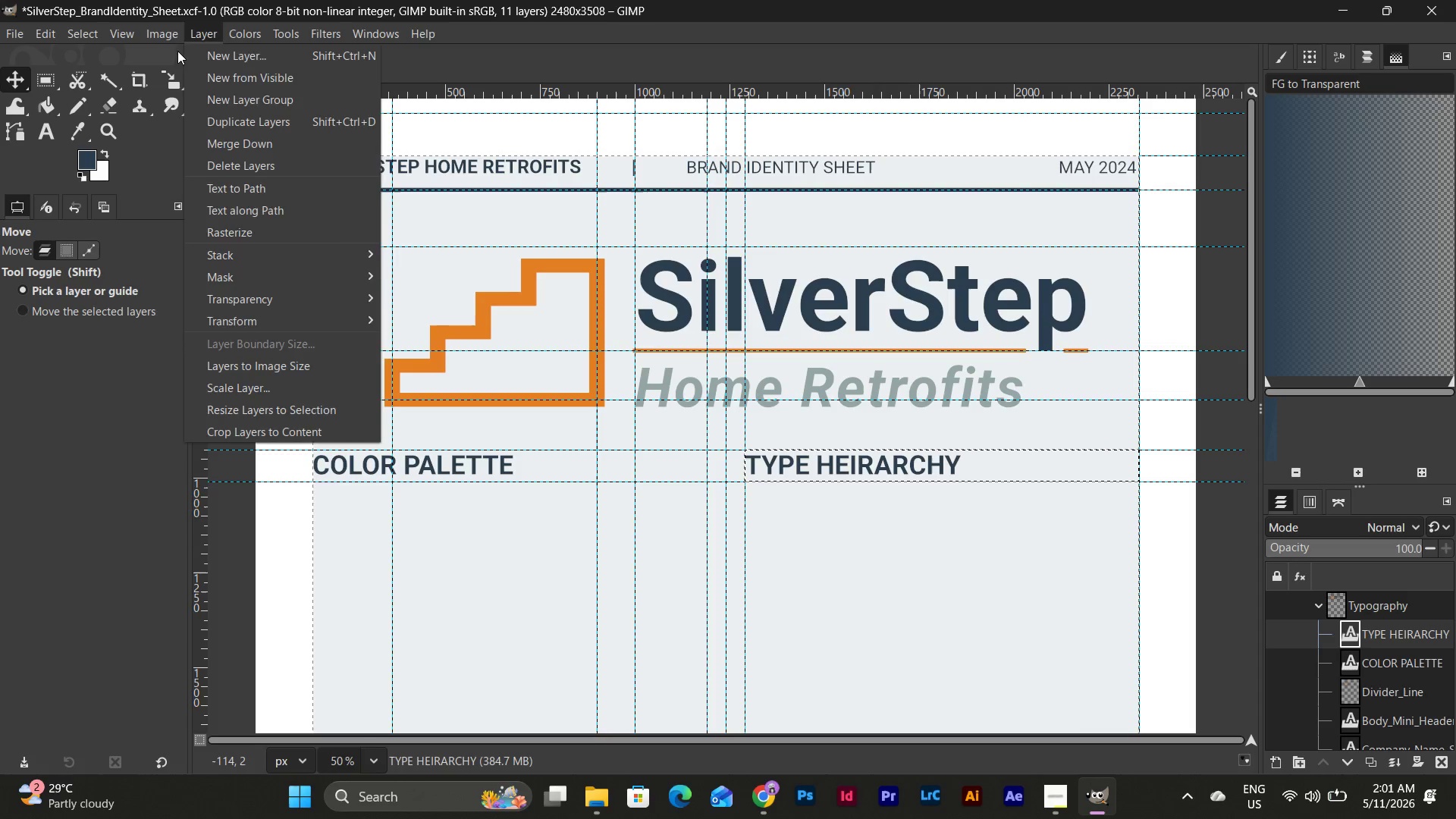 
left_click([228, 439])
 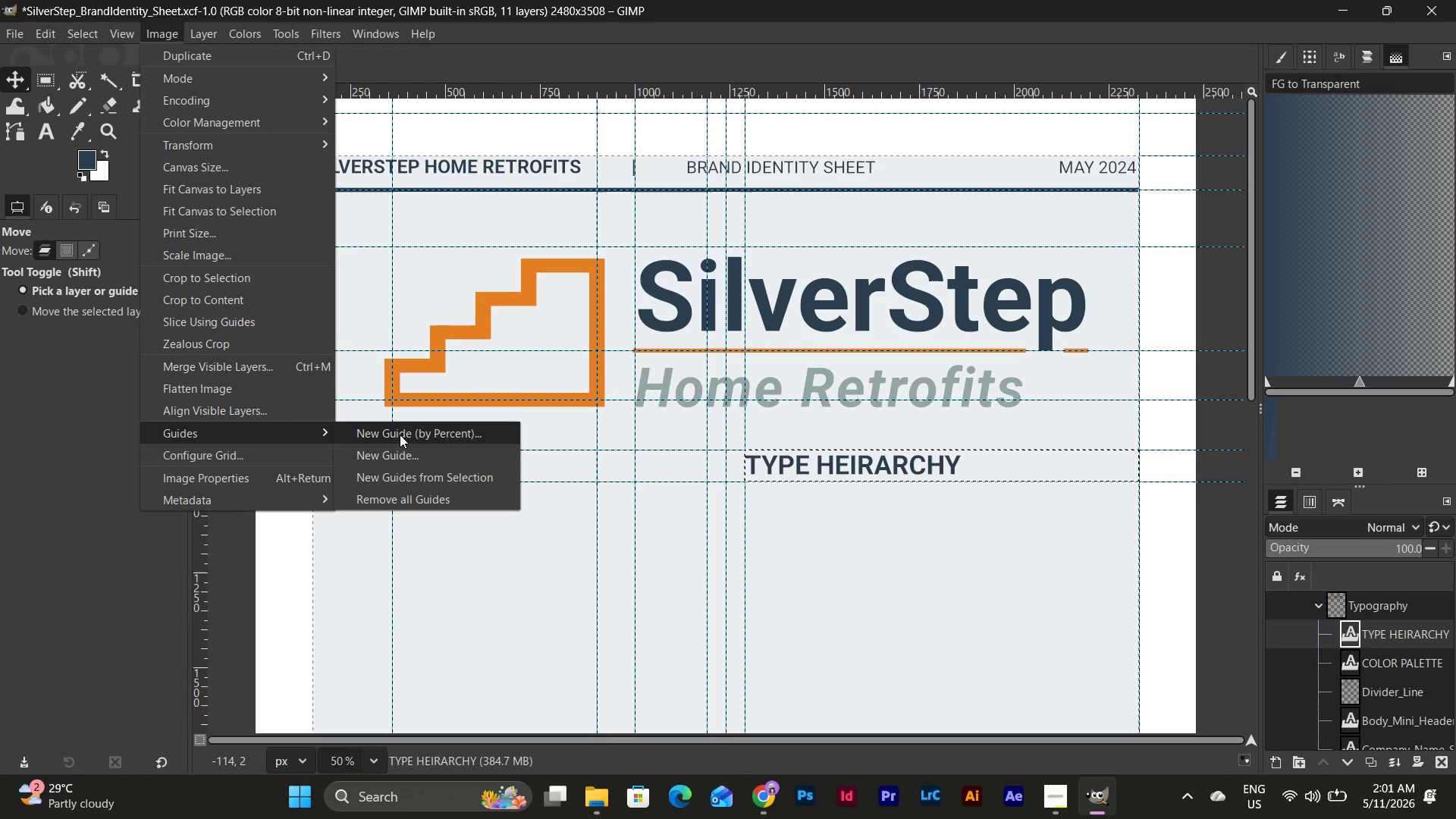 
left_click([403, 457])
 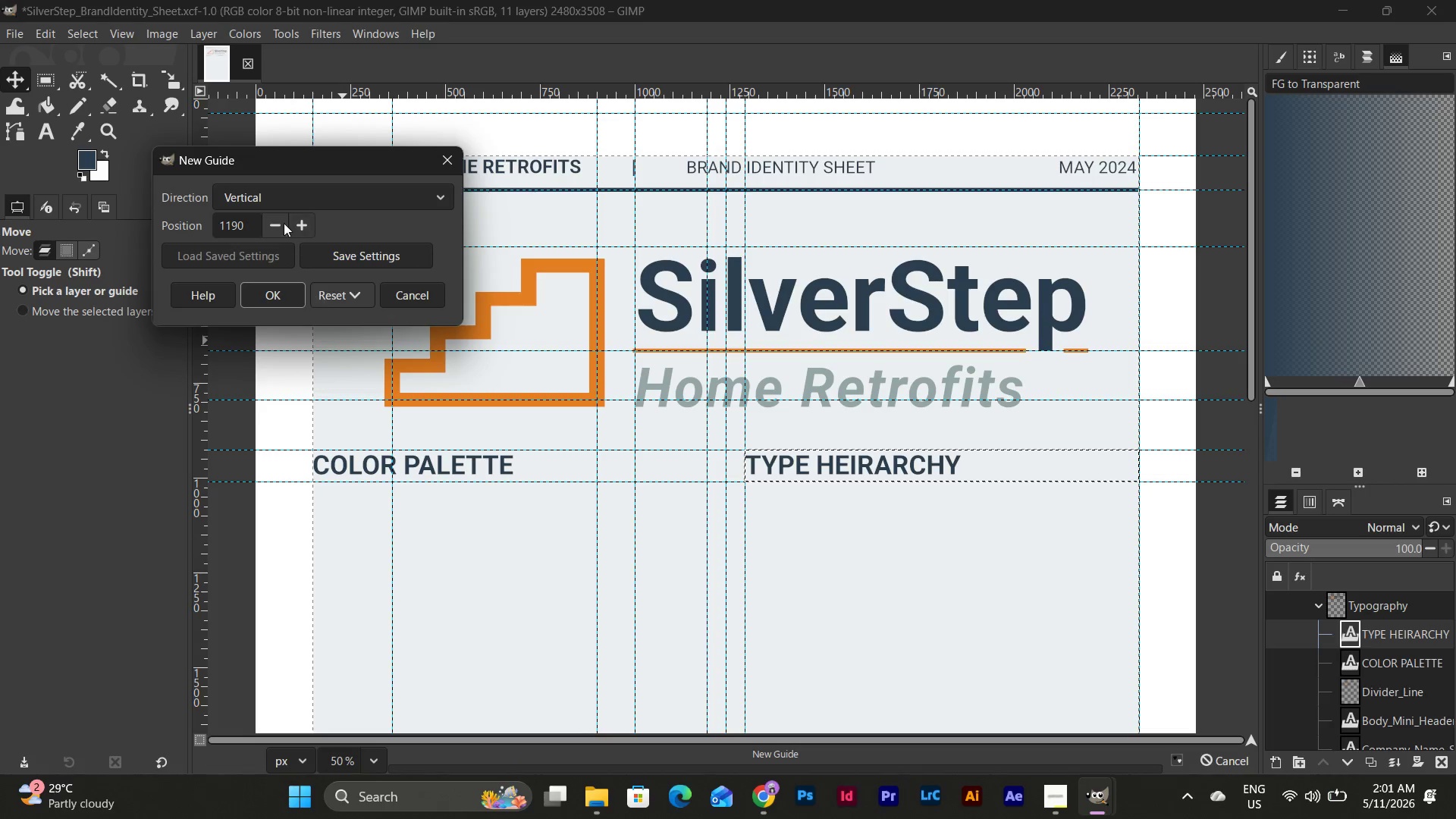 
left_click([247, 219])
 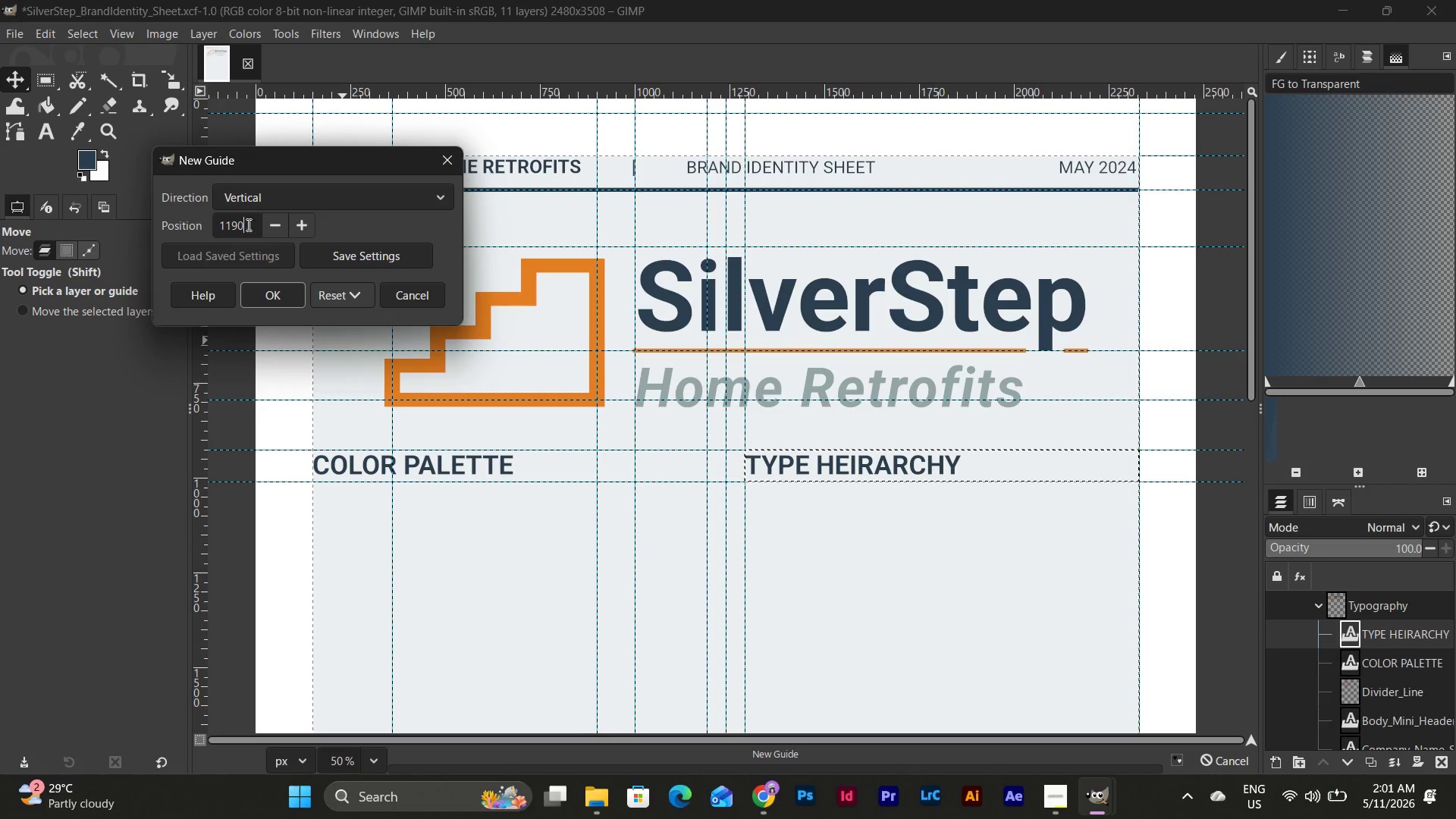 
left_click_drag(start_coordinate=[249, 227], to_coordinate=[180, 219])
 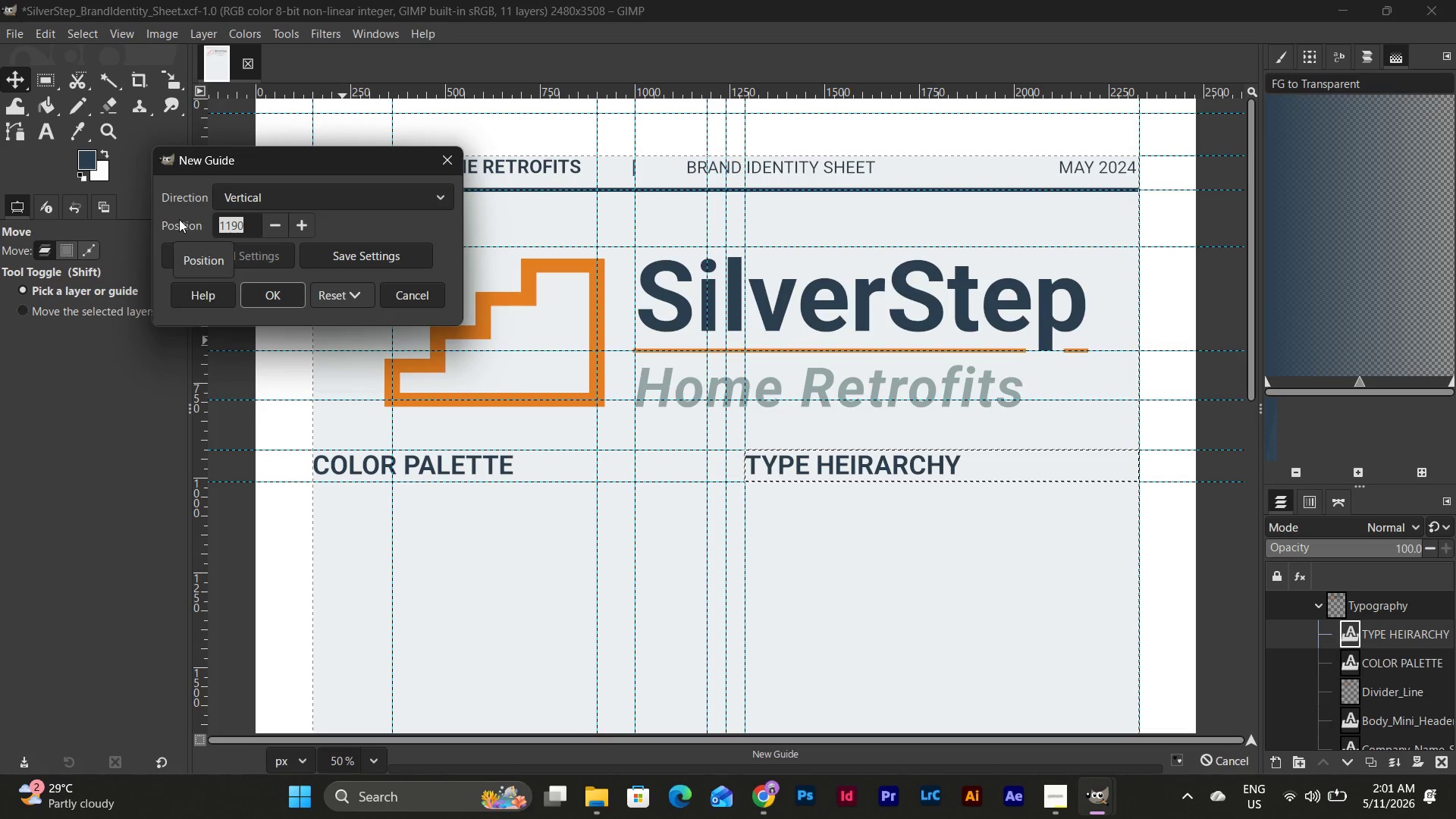 
key(Numpad1)
 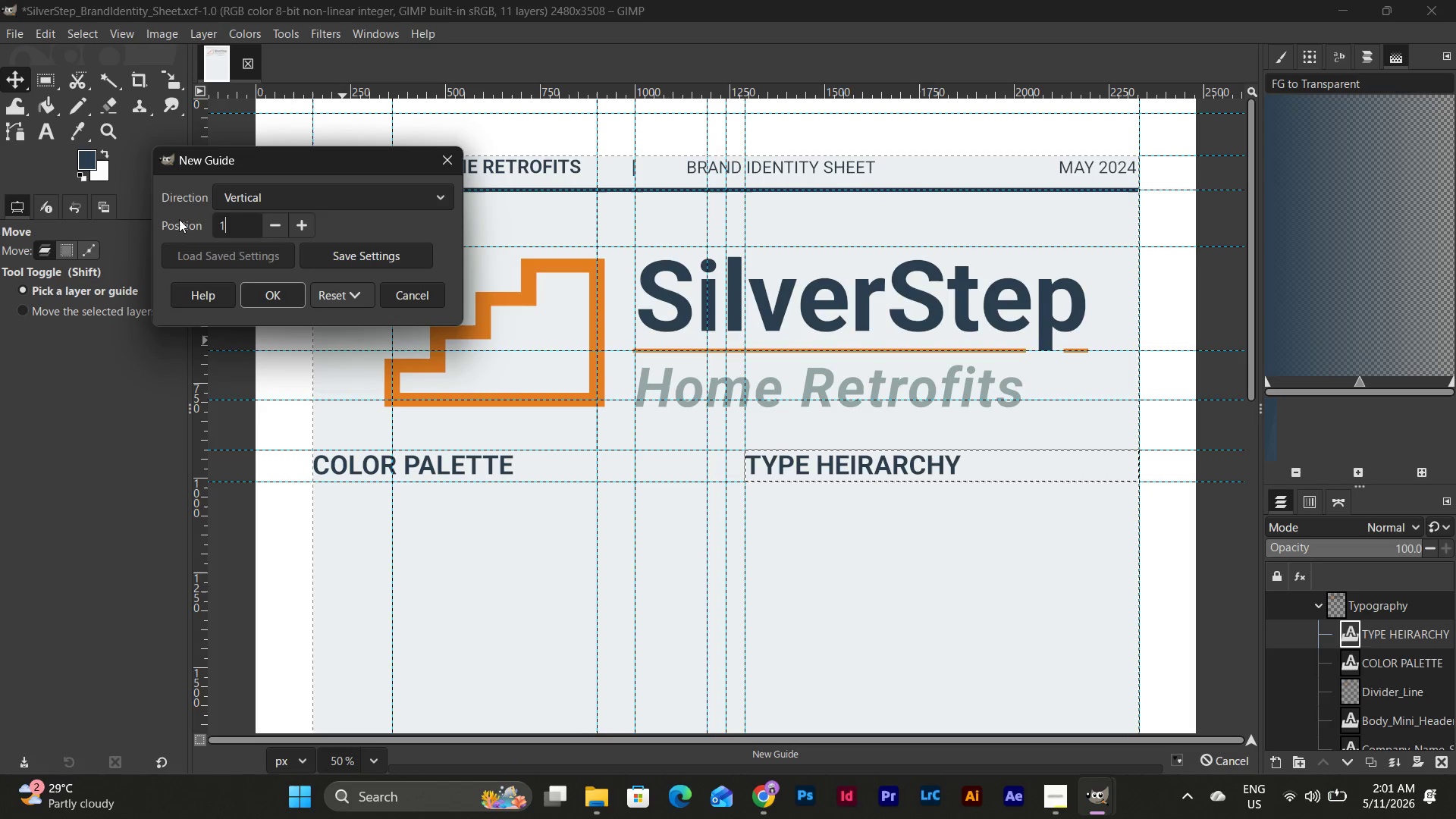 
key(Numpad8)
 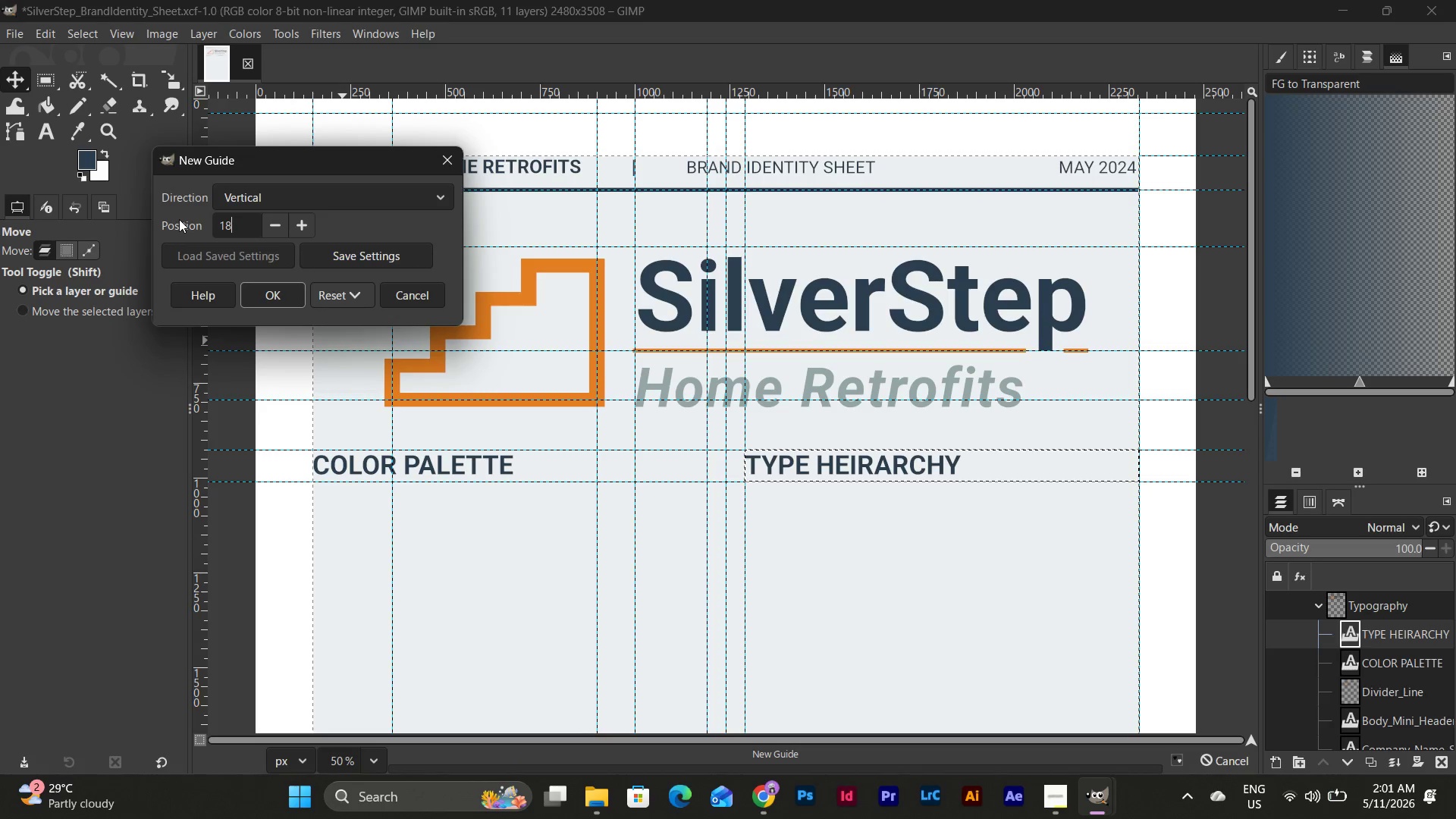 
key(Numpad0)
 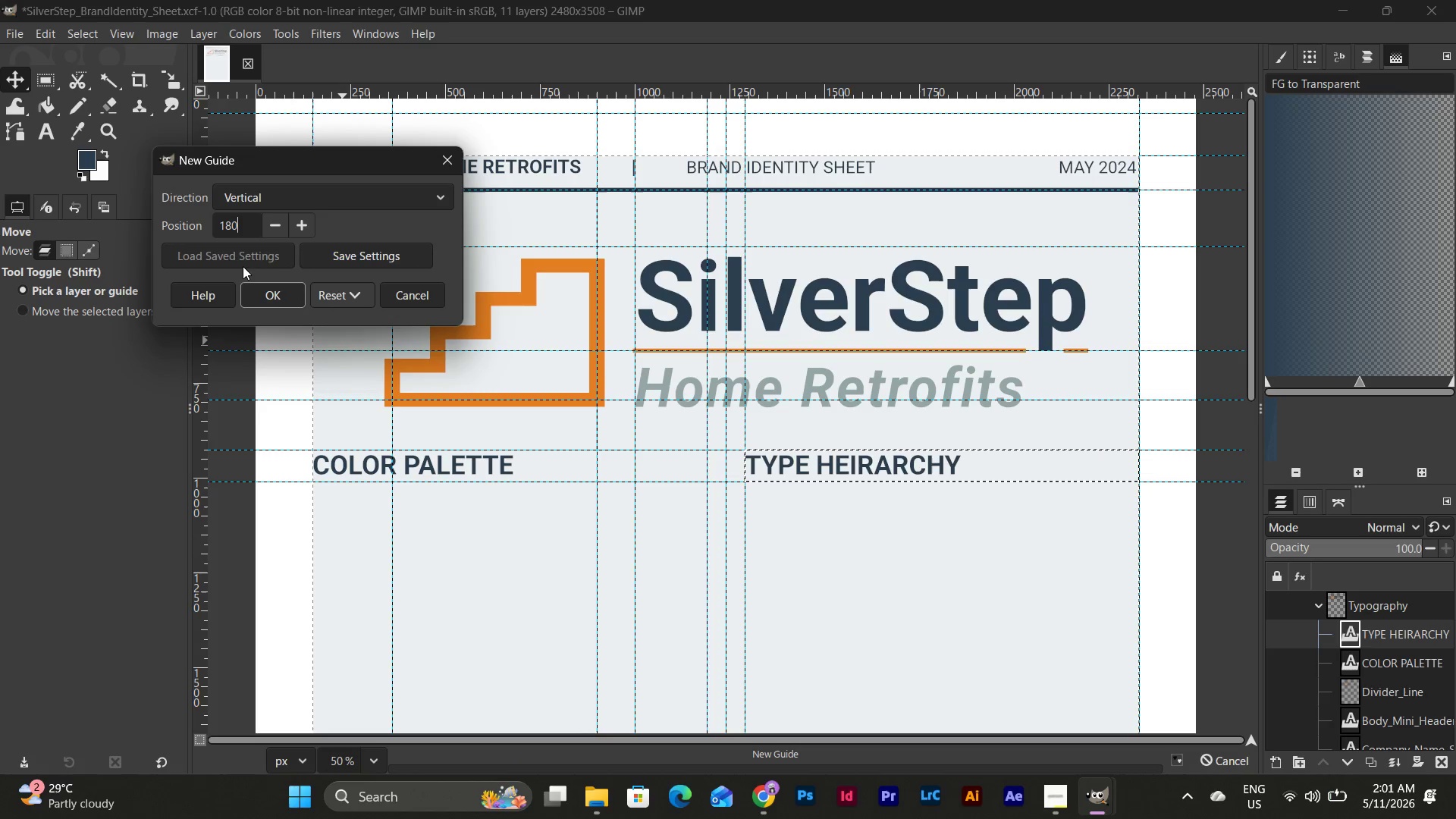 
left_click([275, 303])
 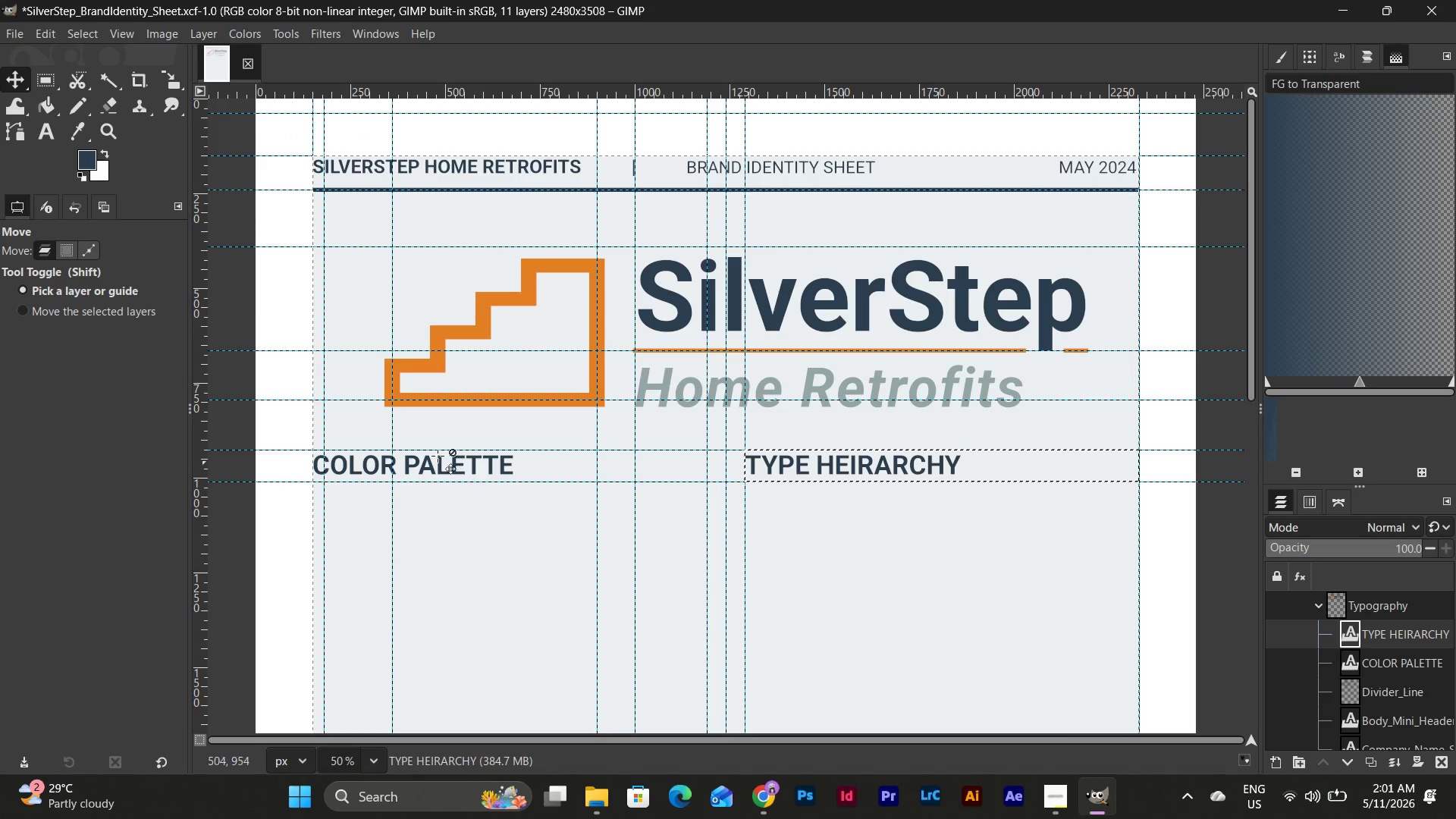 
left_click([43, 132])
 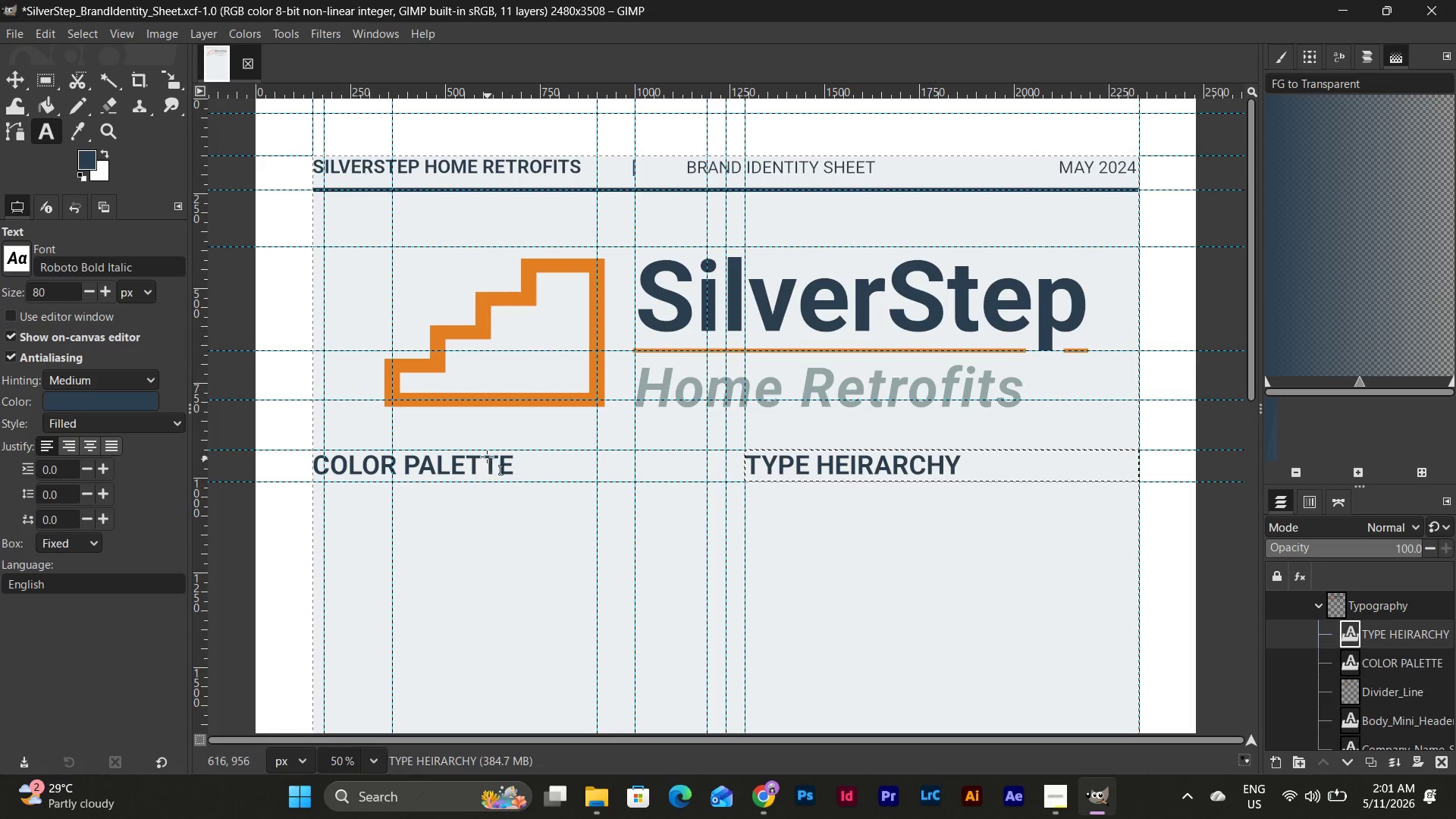 
left_click([486, 457])
 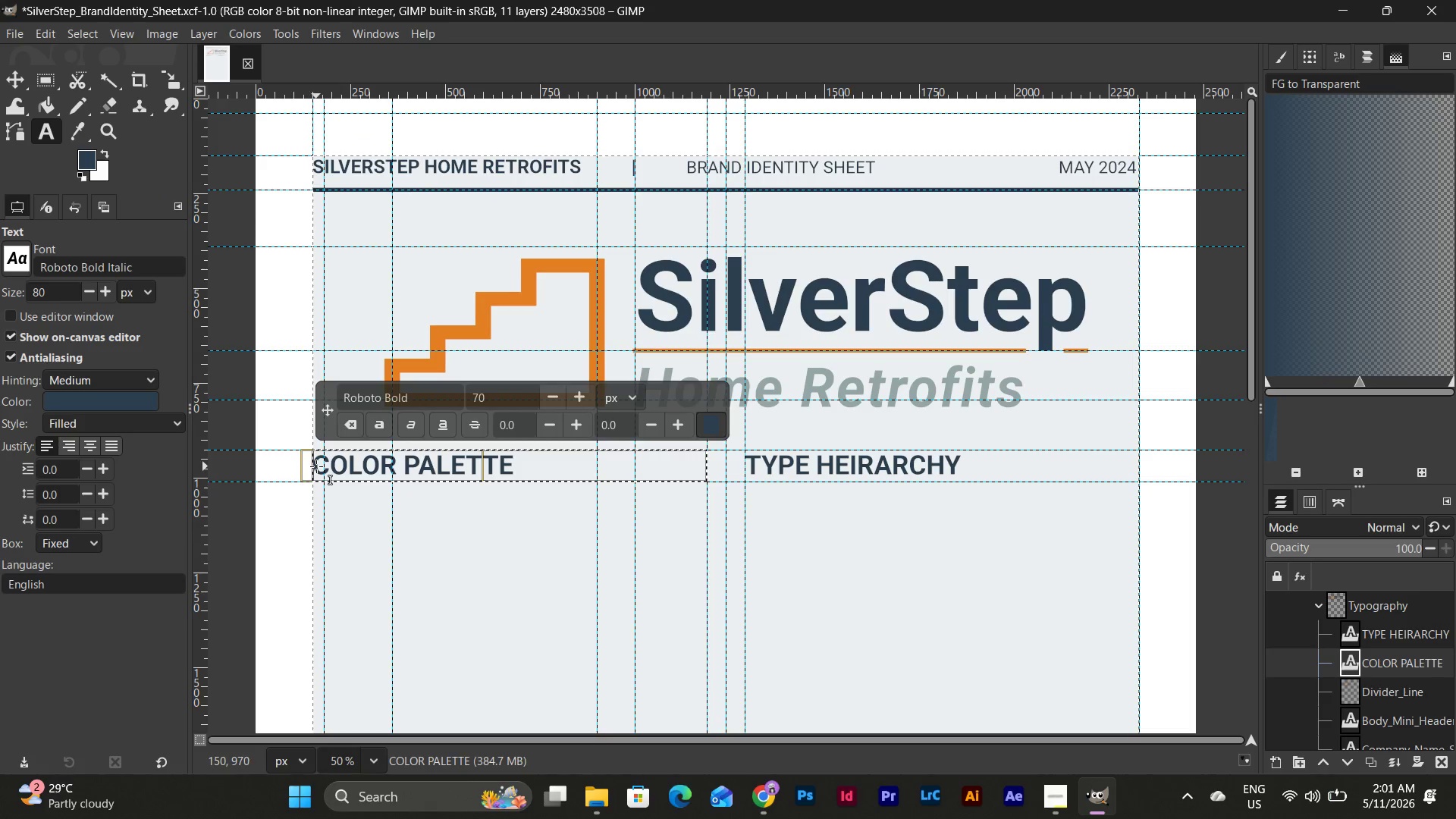 
left_click_drag(start_coordinate=[316, 466], to_coordinate=[324, 472])
 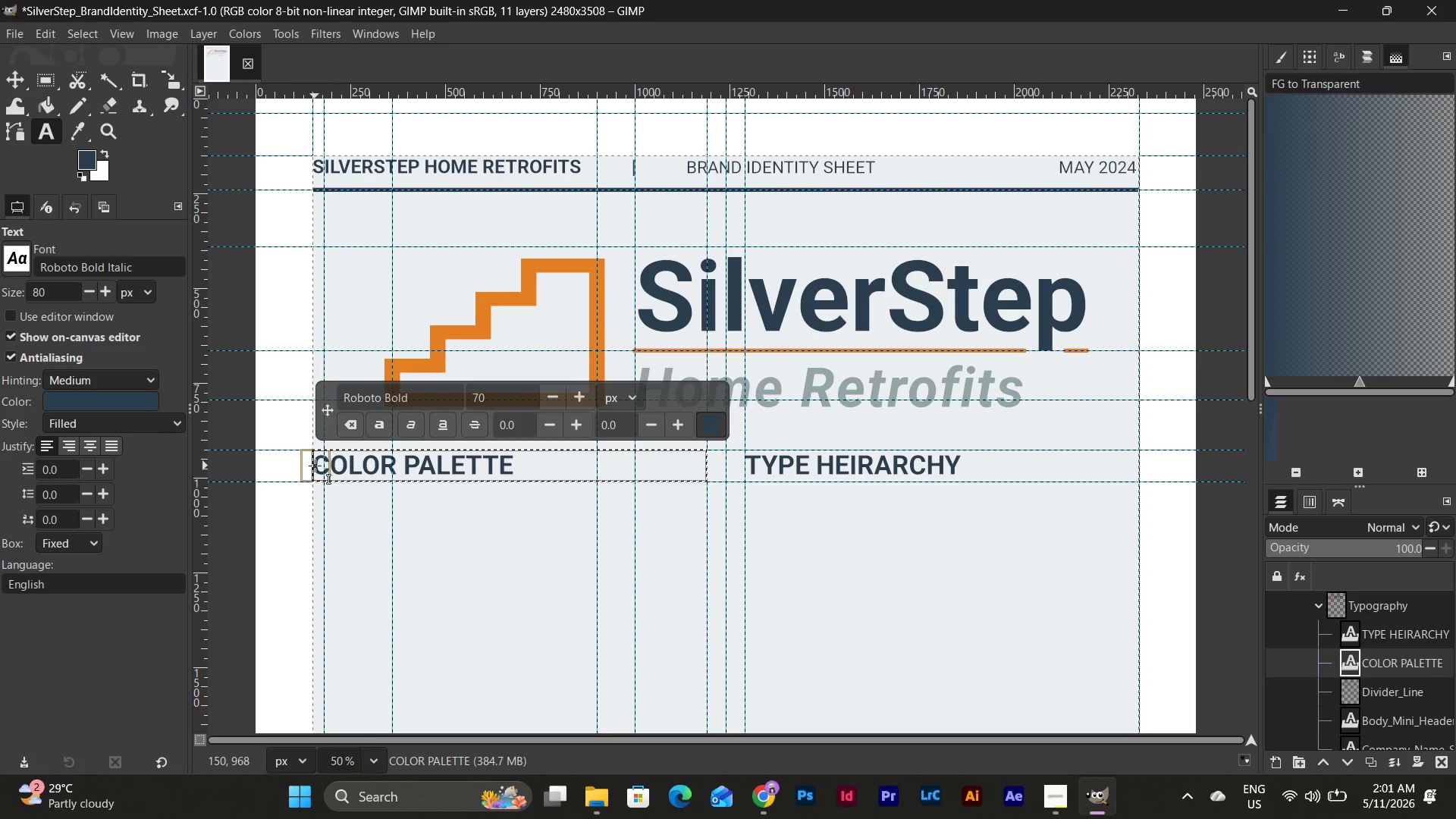 
left_click_drag(start_coordinate=[309, 466], to_coordinate=[334, 468])
 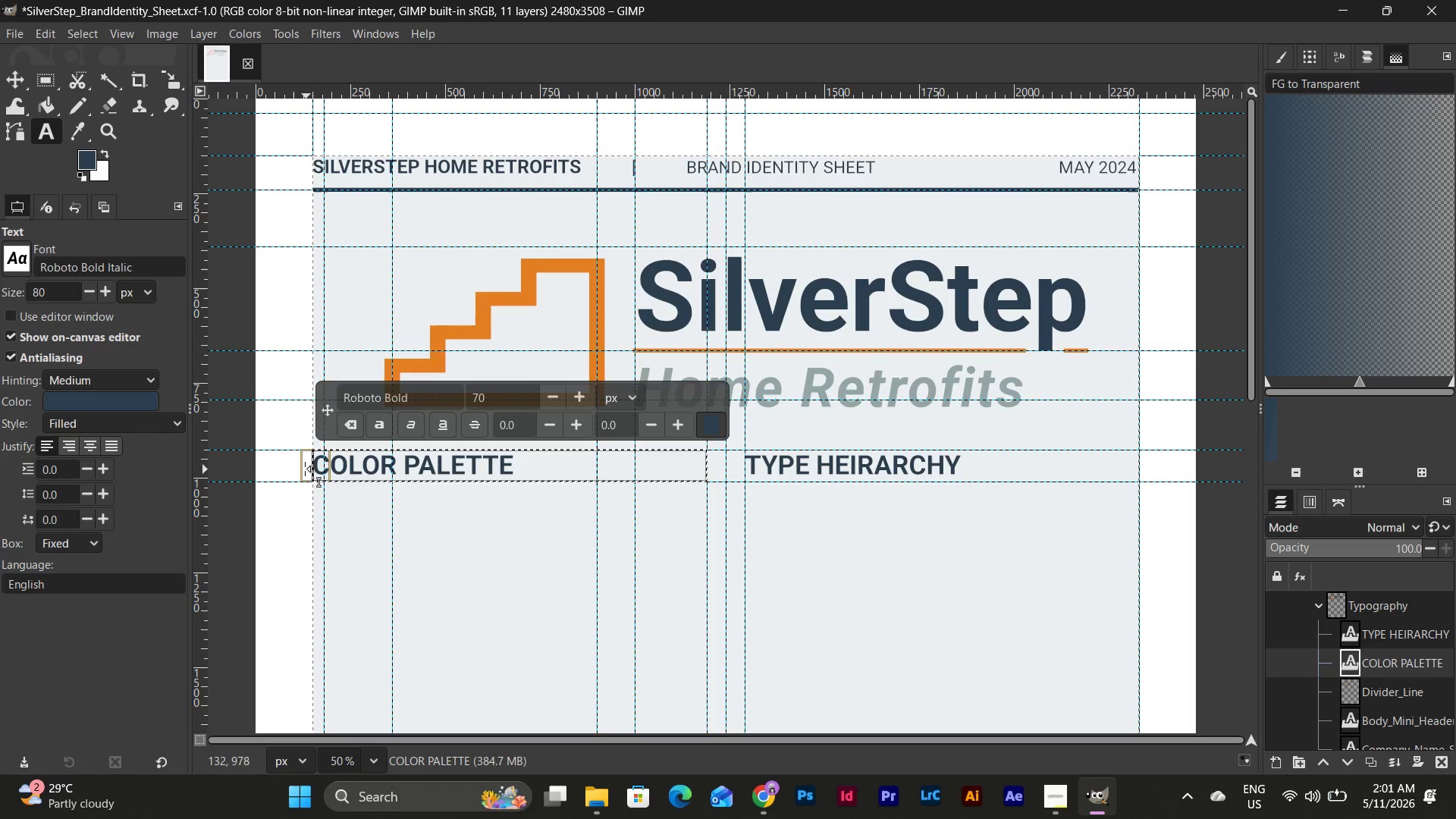 
left_click_drag(start_coordinate=[303, 467], to_coordinate=[318, 466])
 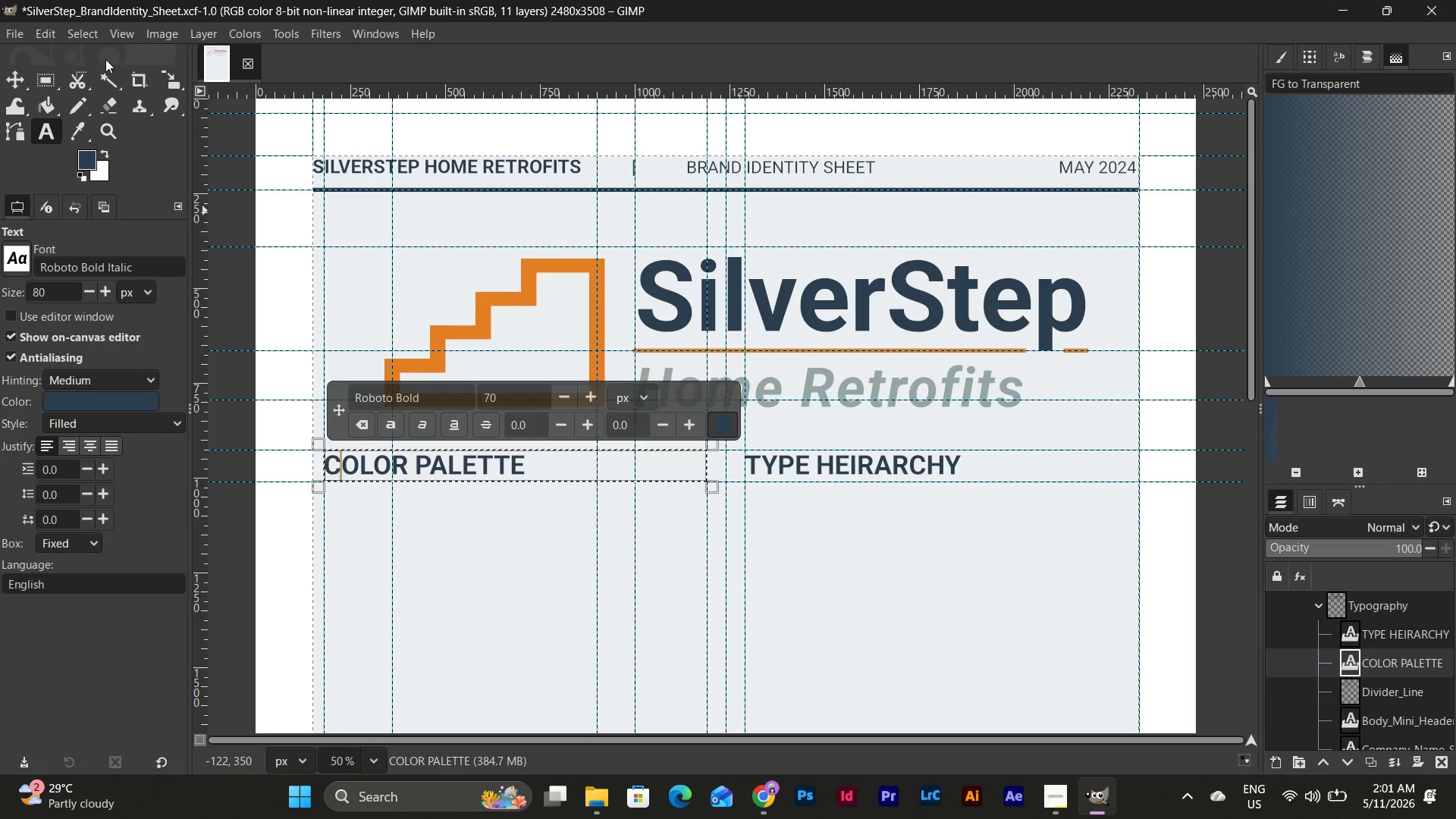 
wait(5.94)
 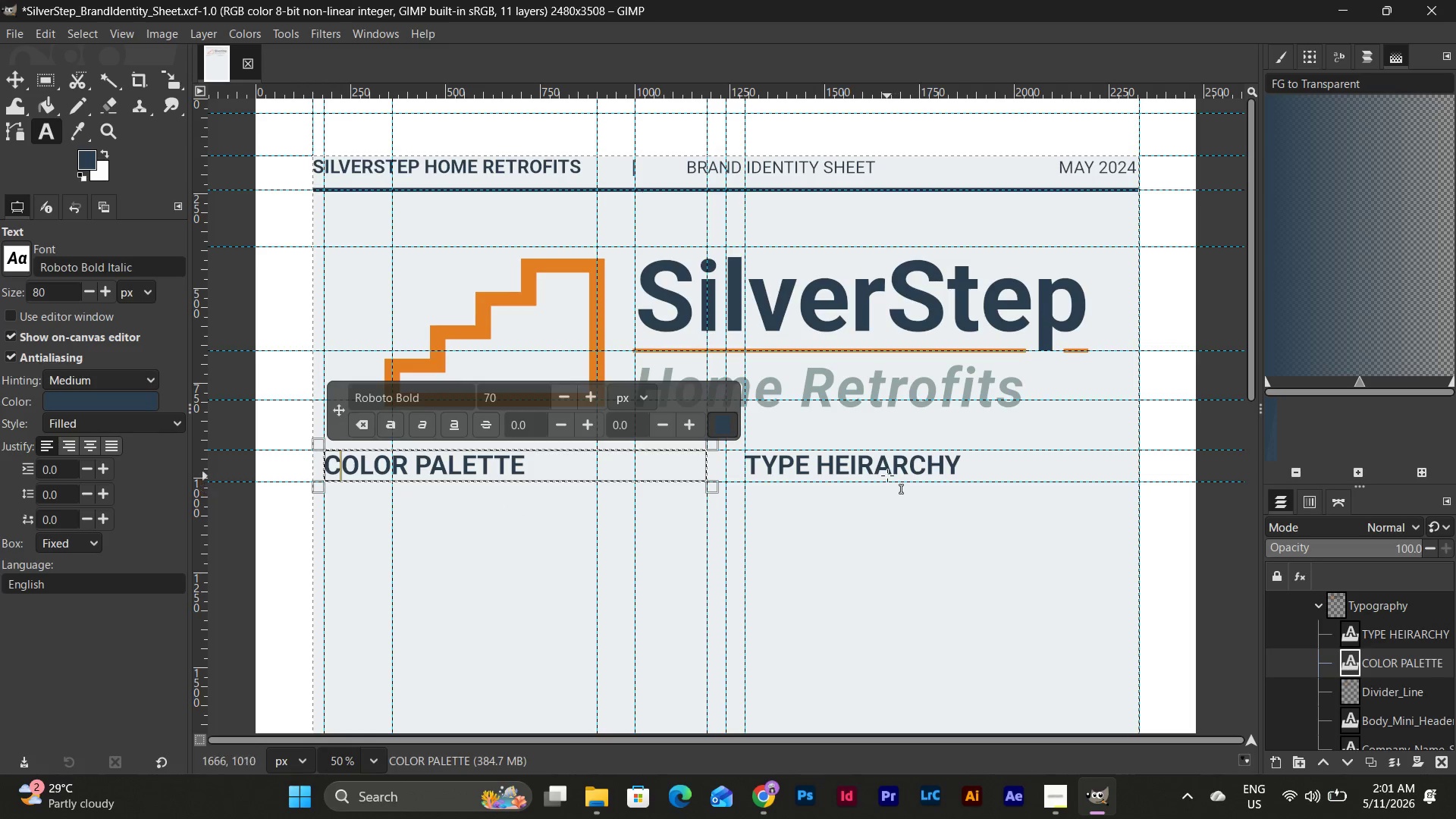 
left_click([163, 28])
 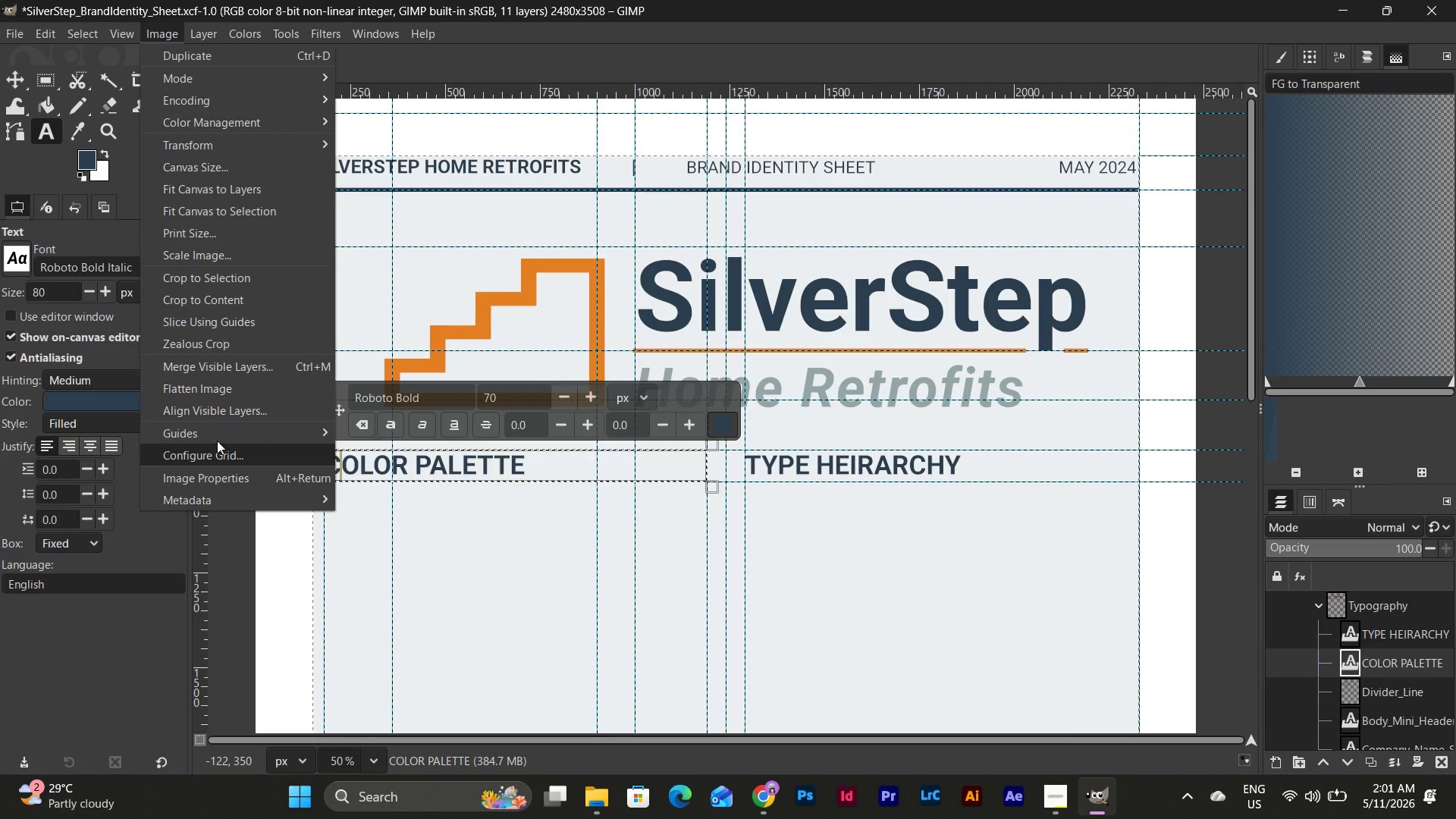 
left_click([217, 433])
 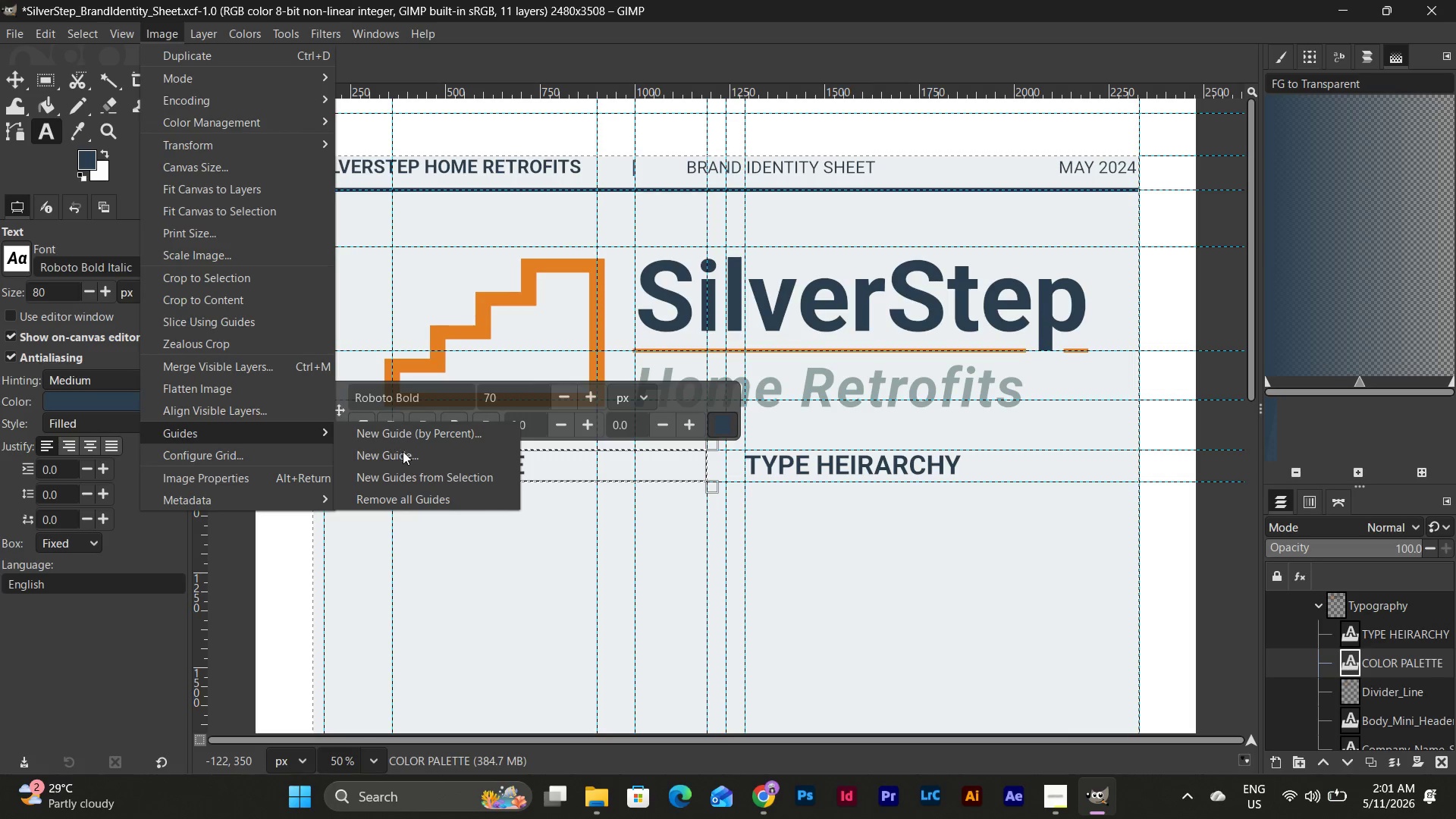 
left_click([406, 458])
 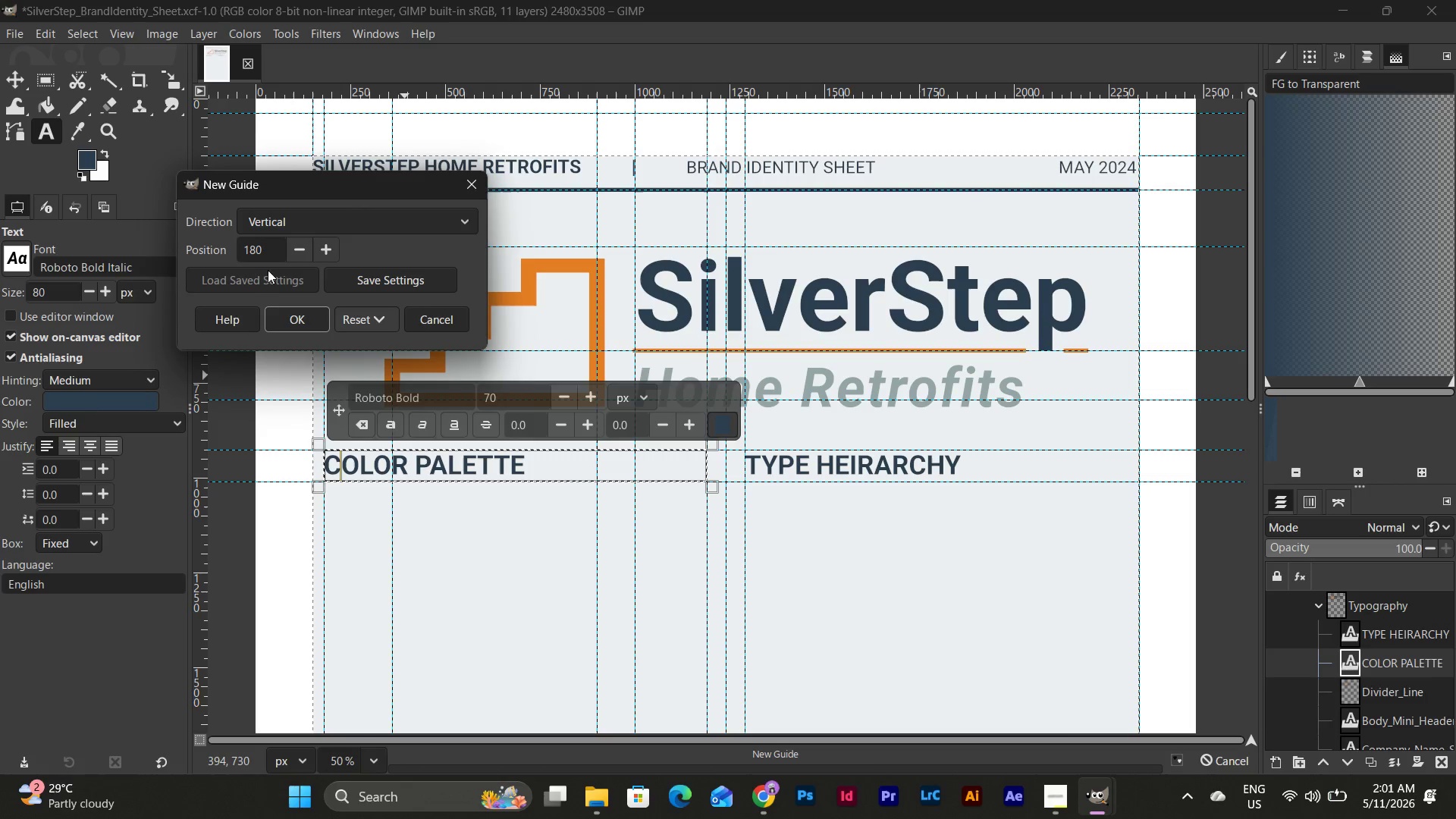 
left_click_drag(start_coordinate=[279, 246], to_coordinate=[121, 242])
 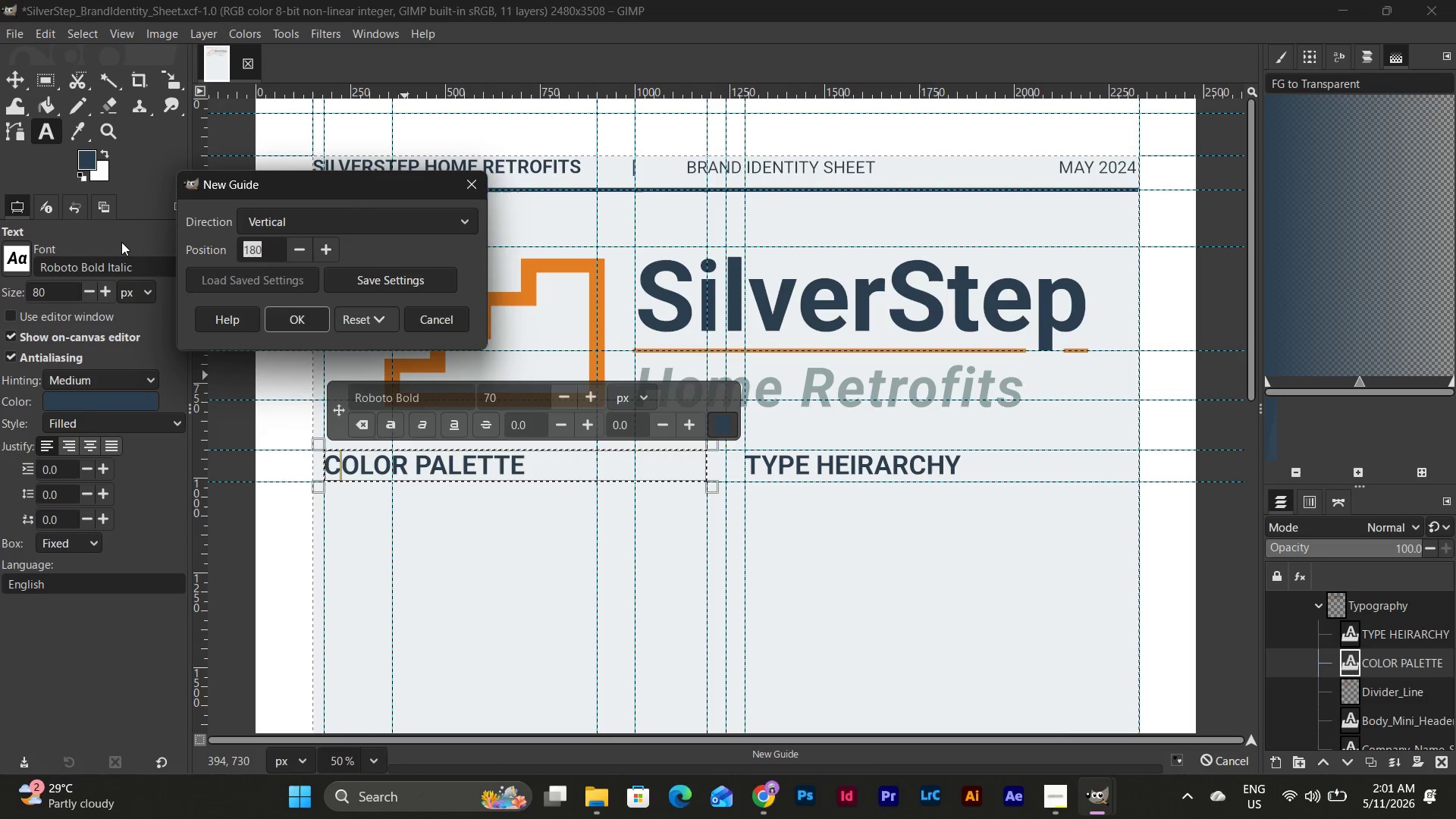 
key(Numpad2)
 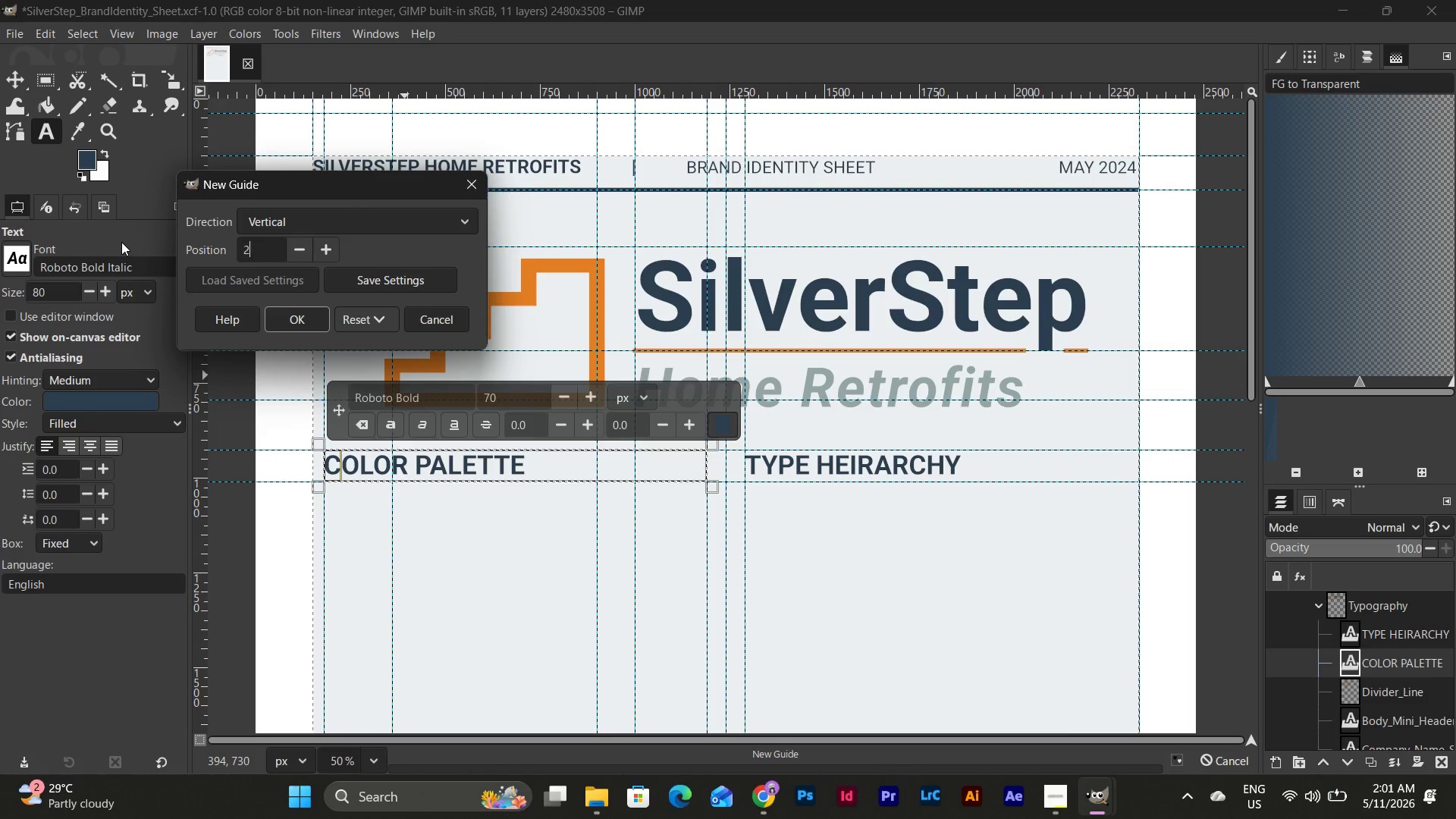 
key(Numpad3)
 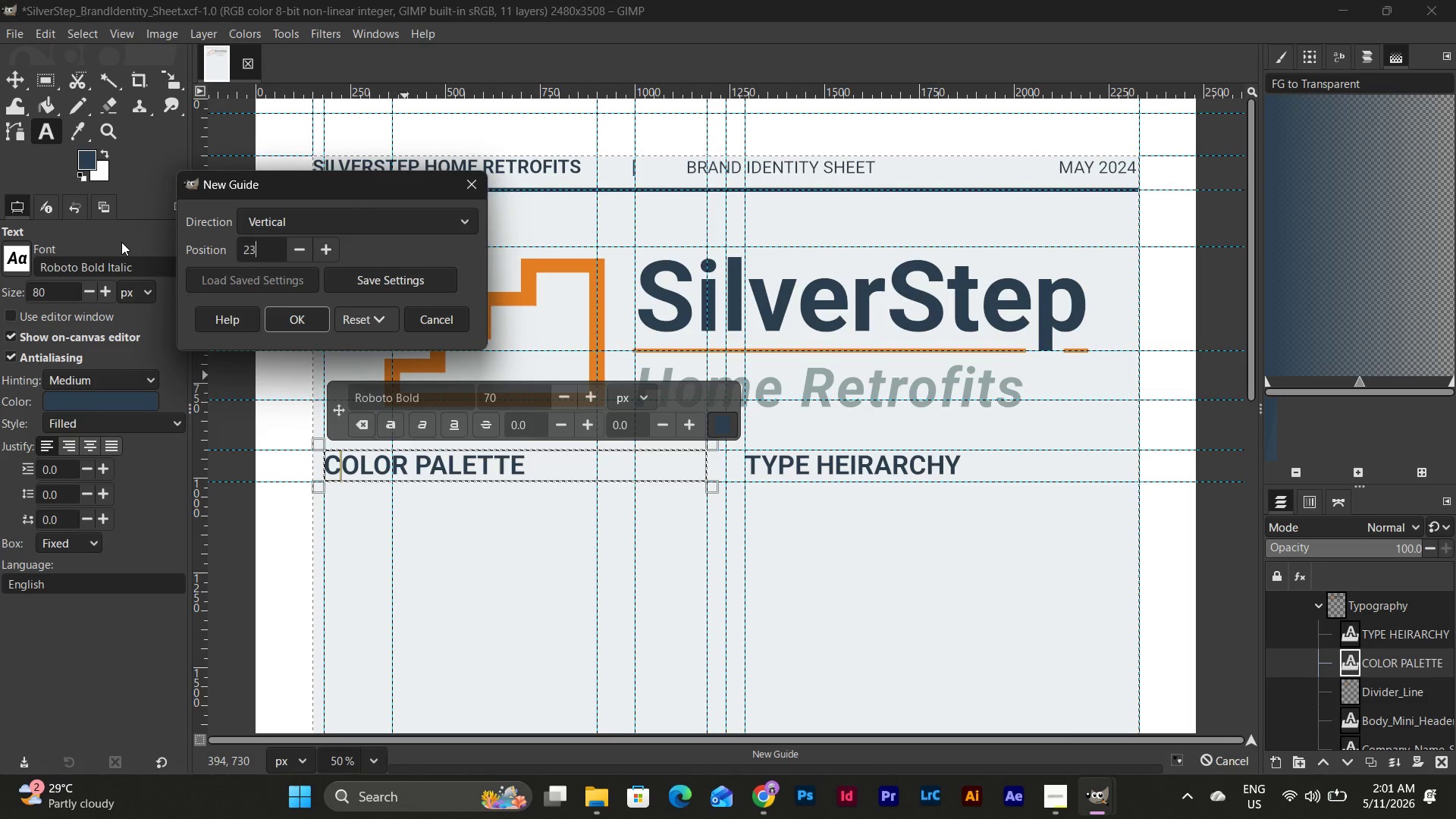 
key(Numpad6)
 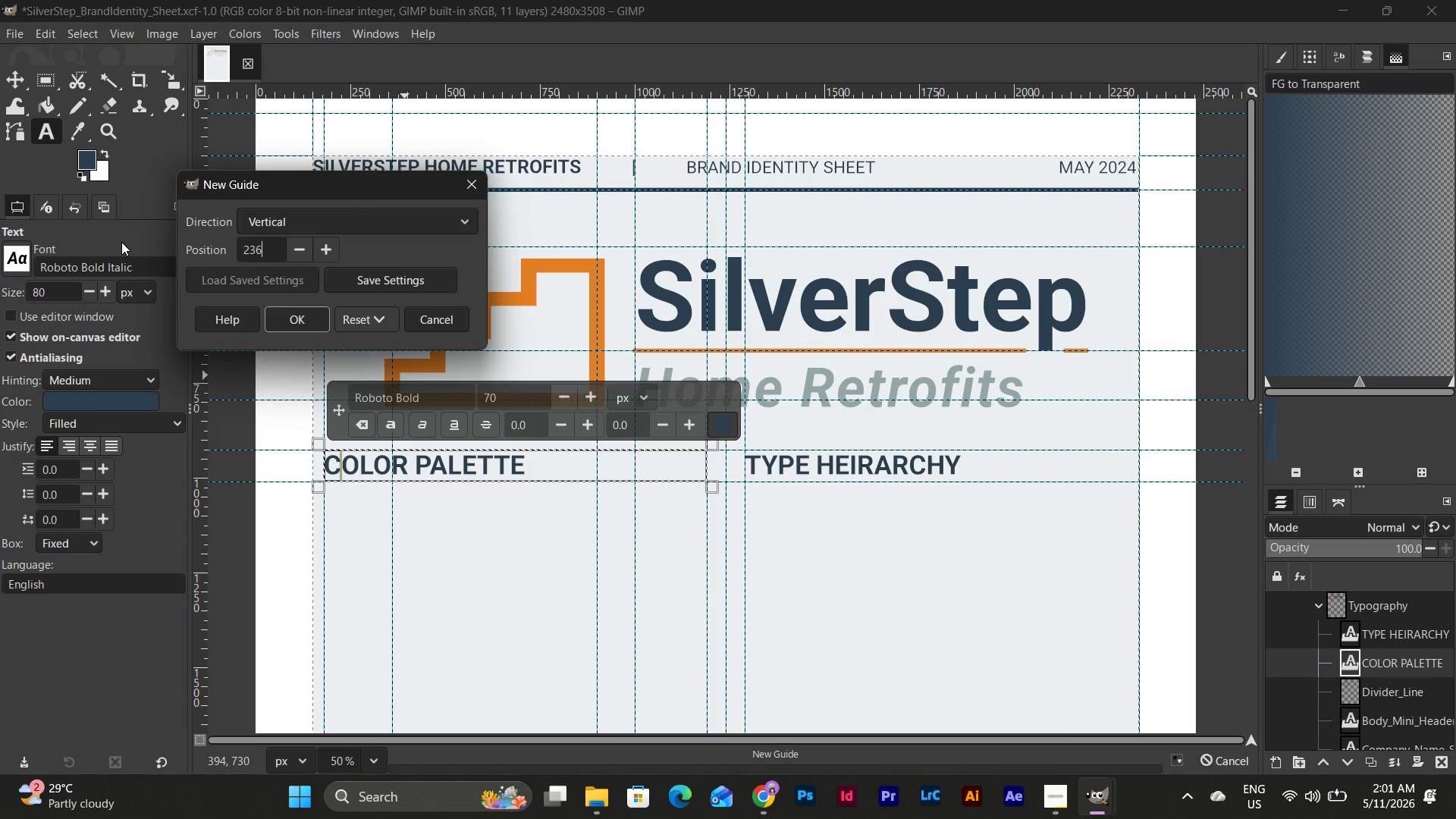 
key(Numpad0)
 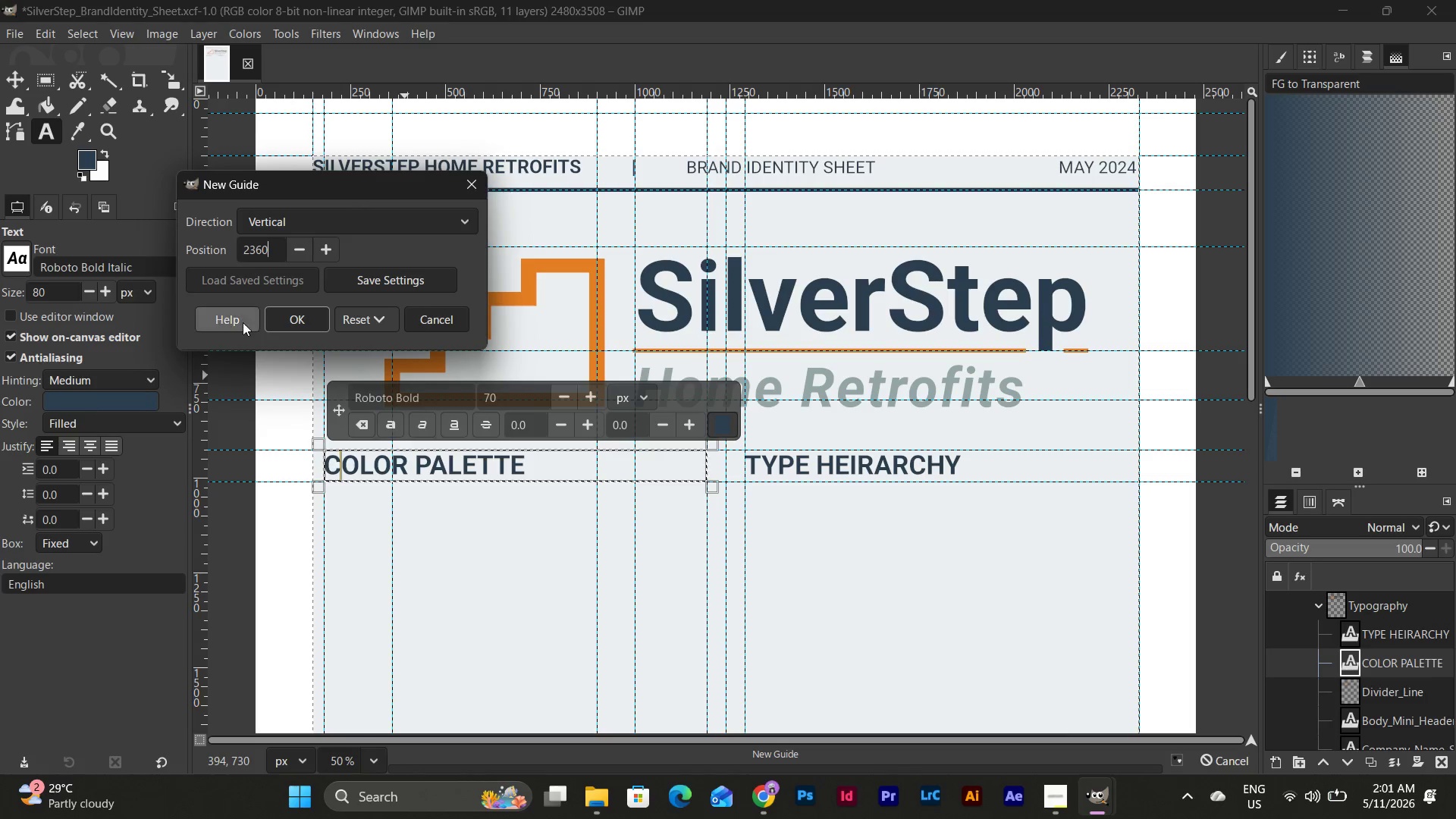 
left_click([309, 325])
 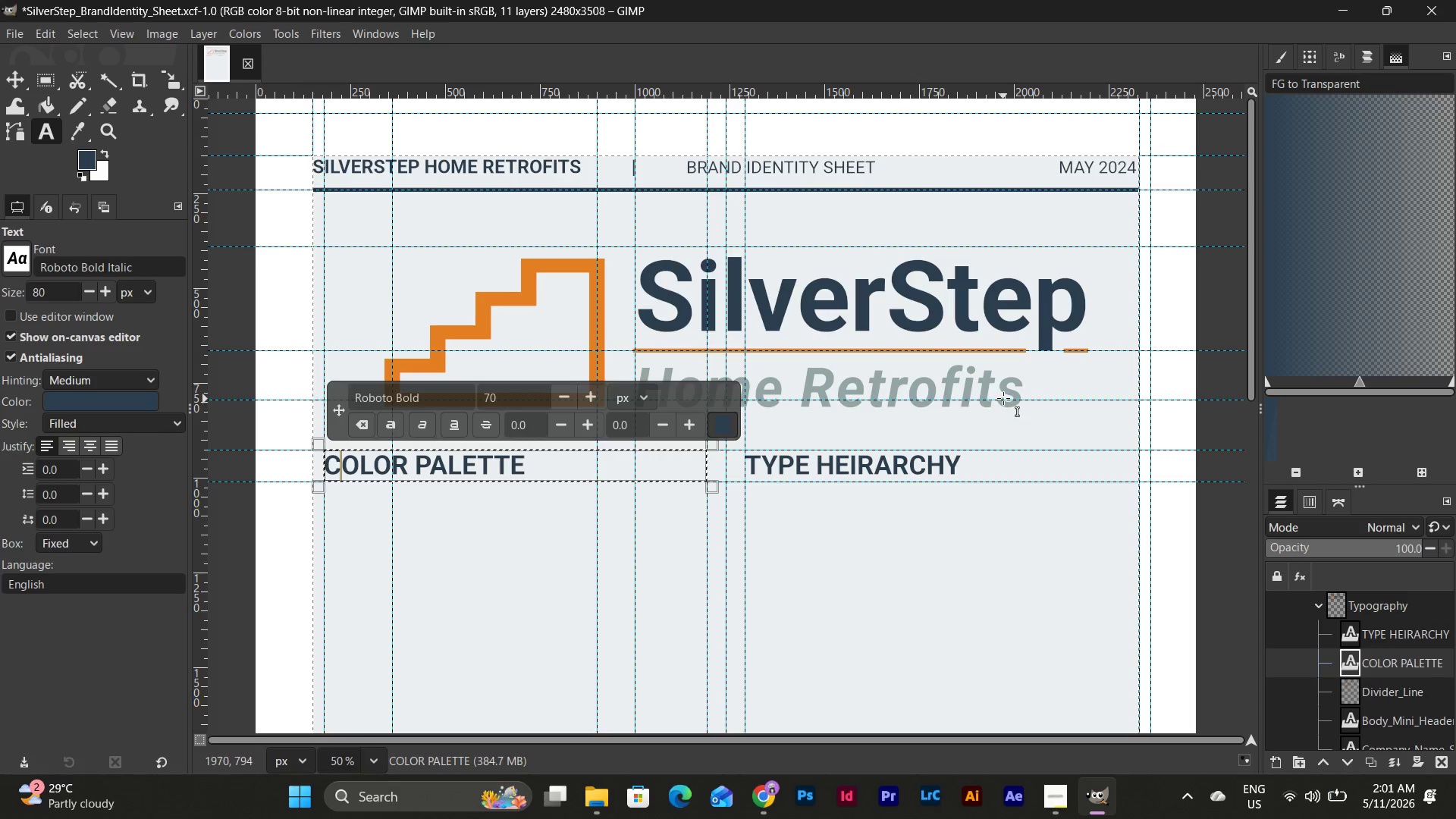 
key(Control+Z)
 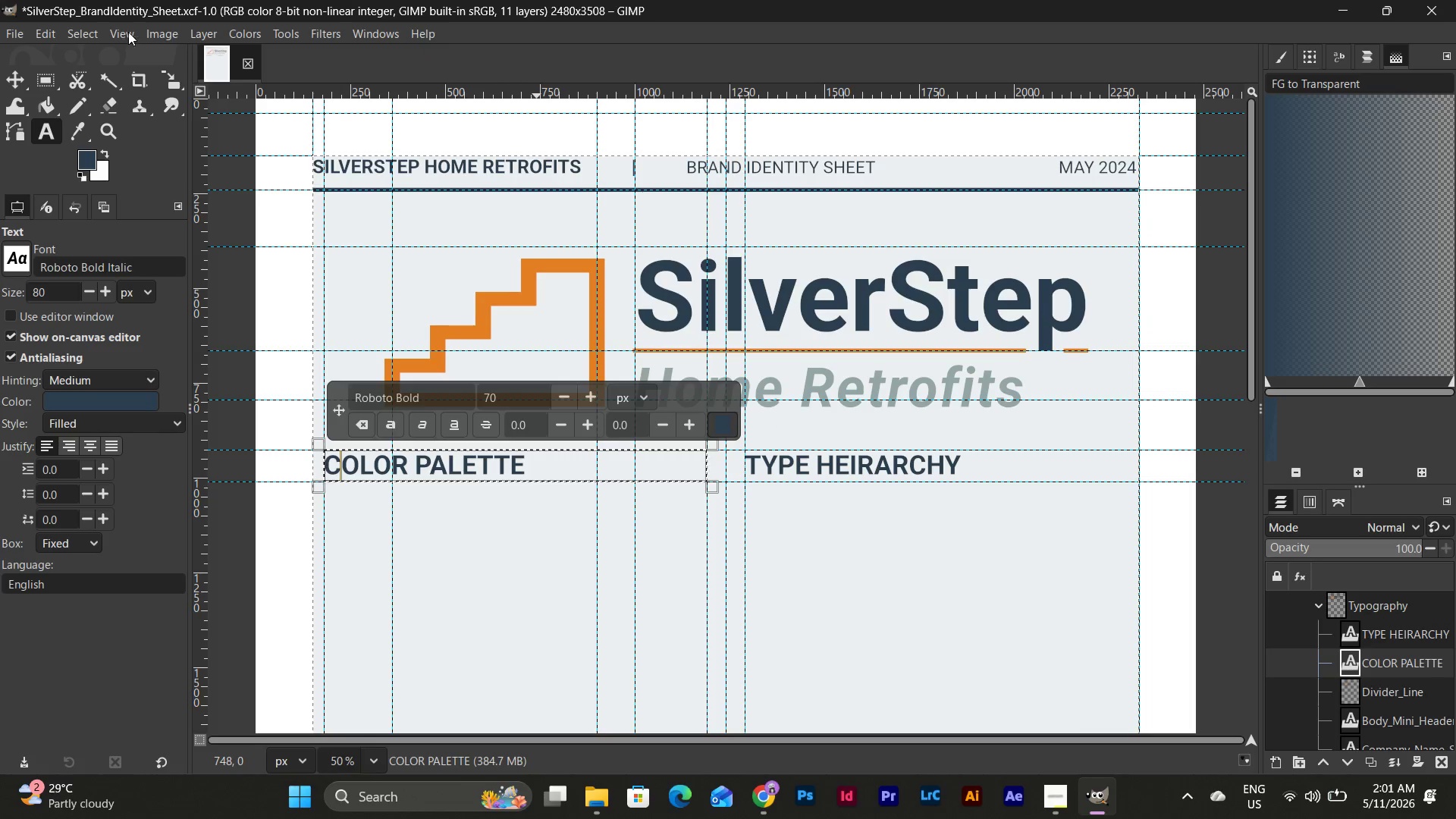 
double_click([166, 32])
 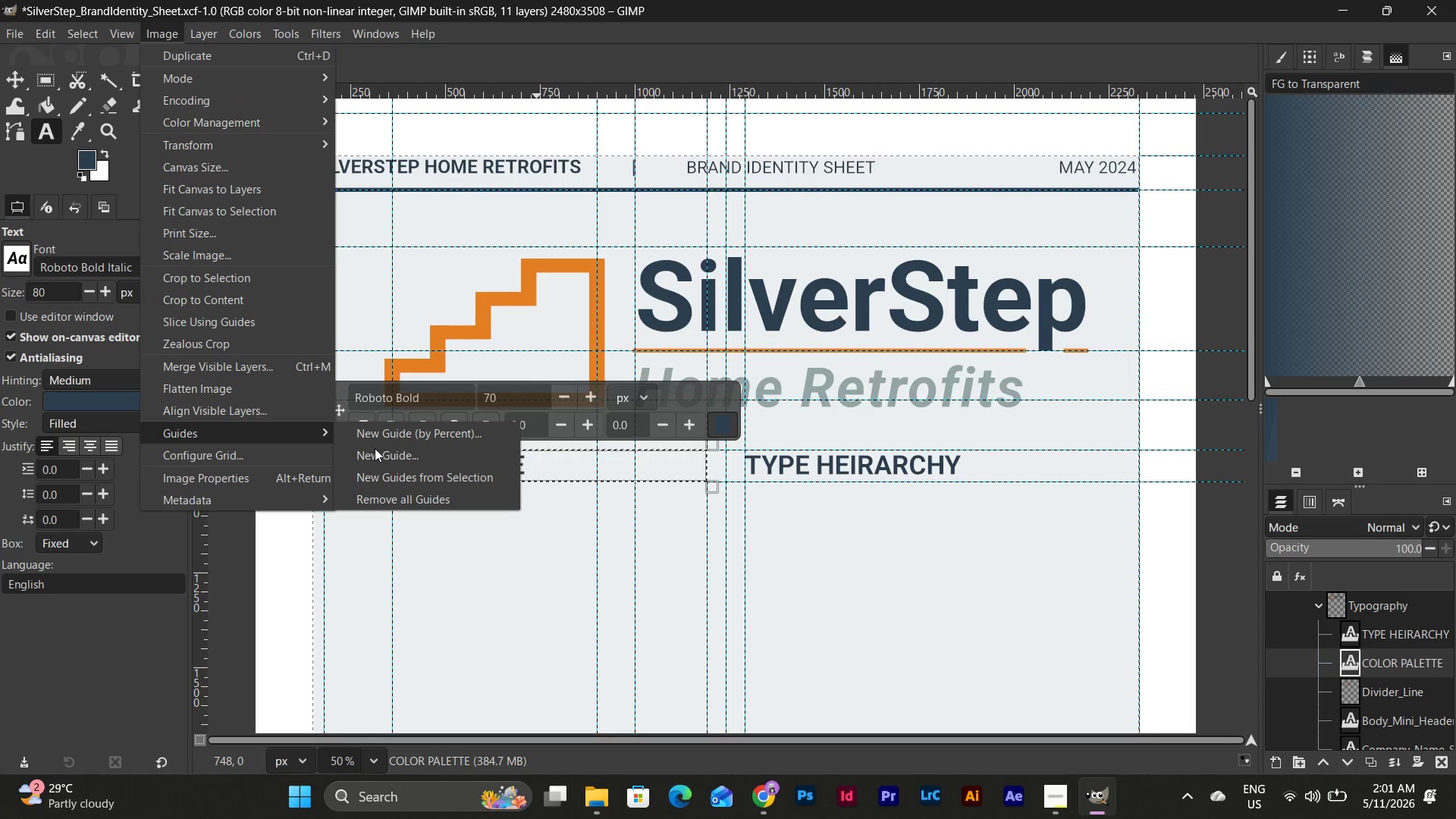 
left_click([413, 457])
 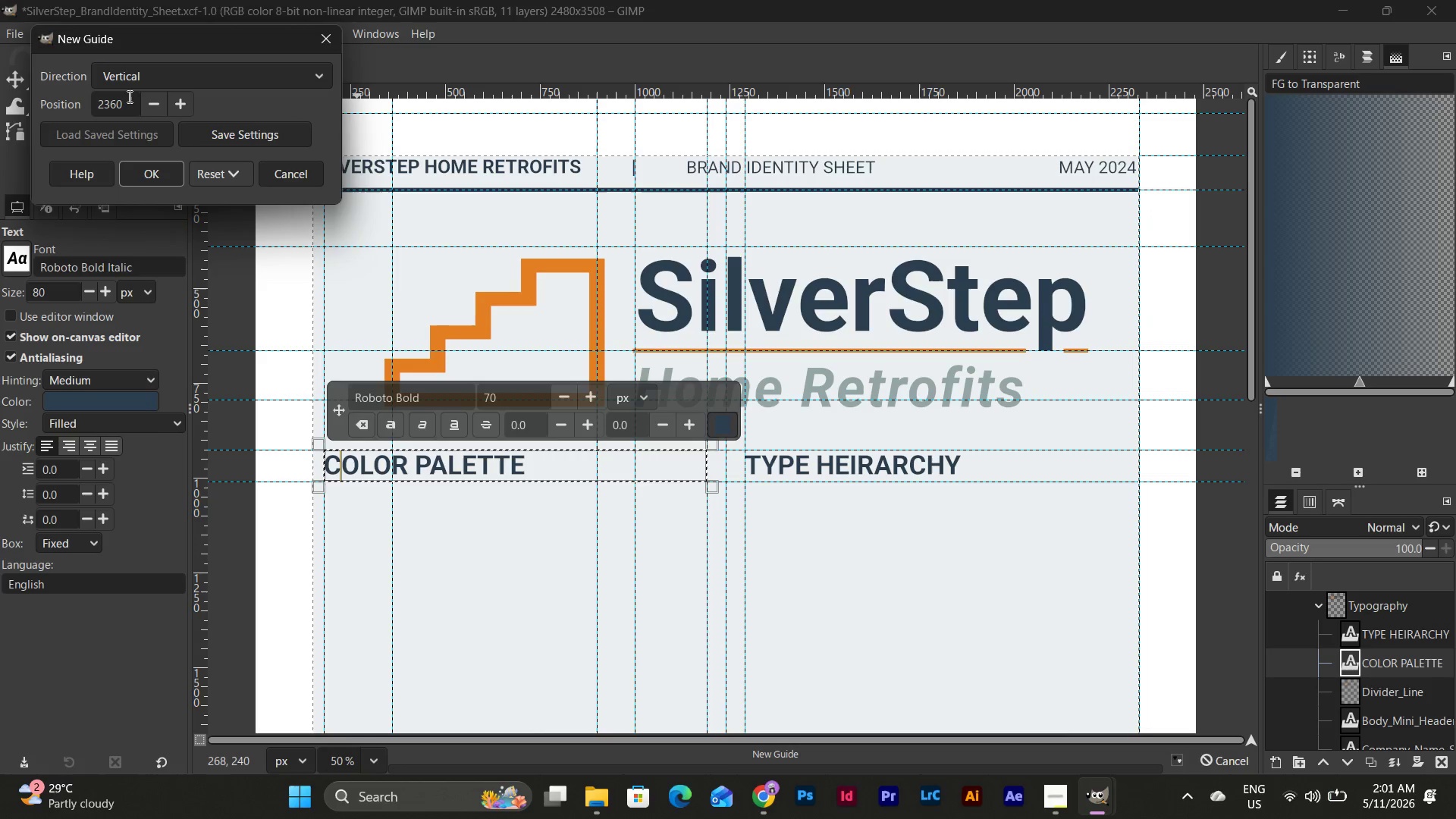 
left_click_drag(start_coordinate=[130, 96], to_coordinate=[112, 103])
 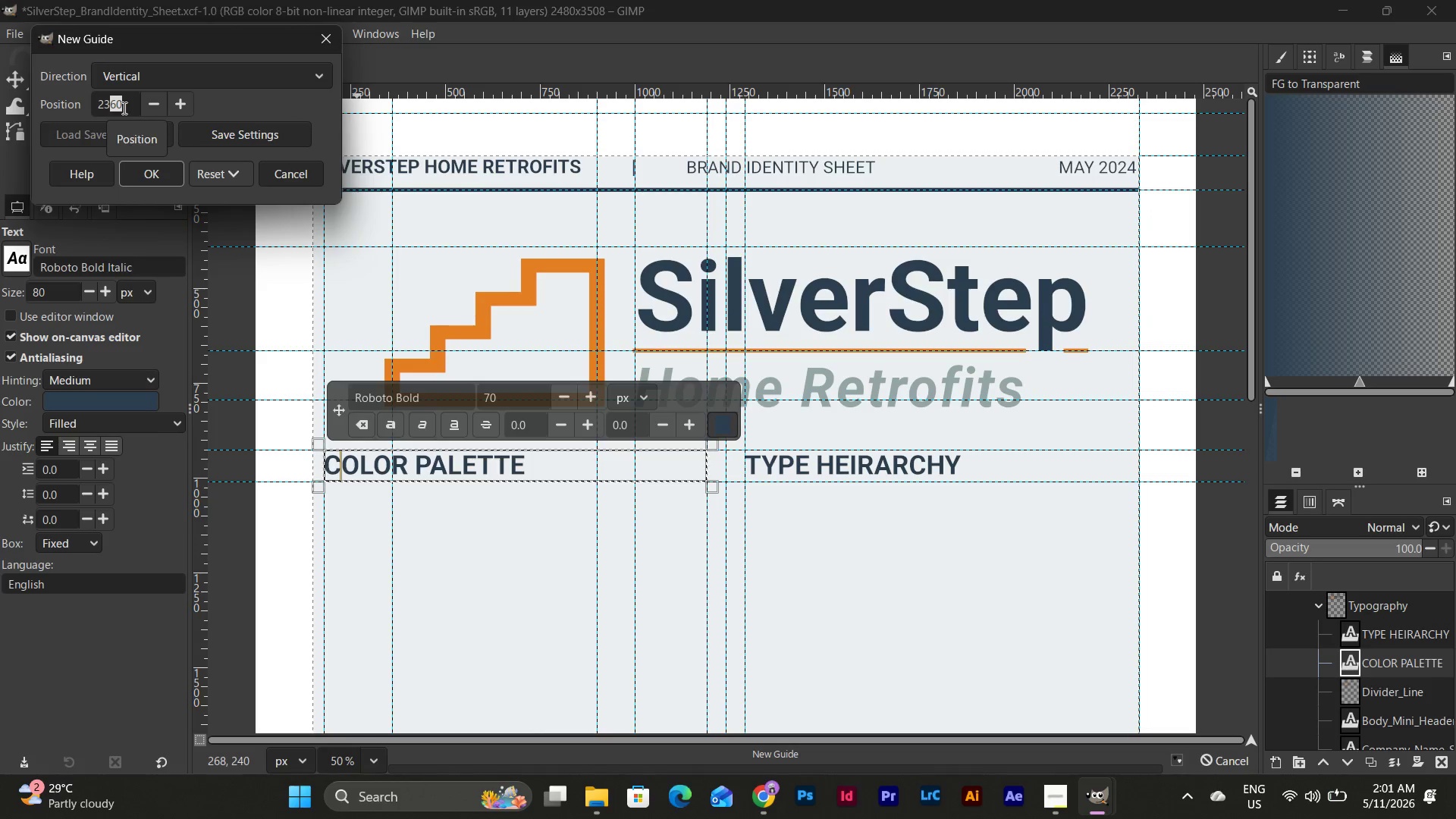 
key(Numpad0)
 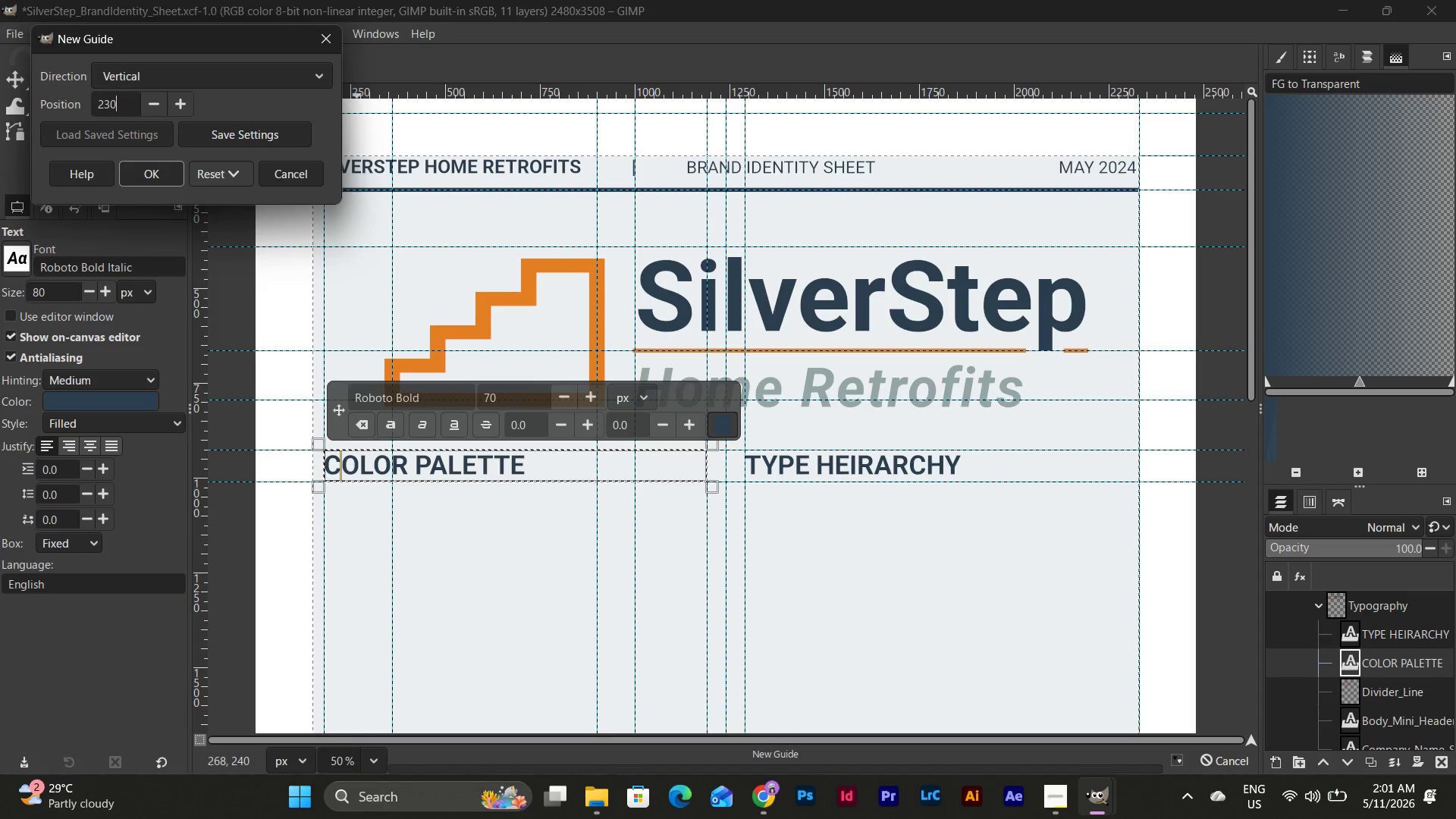 
key(Numpad0)
 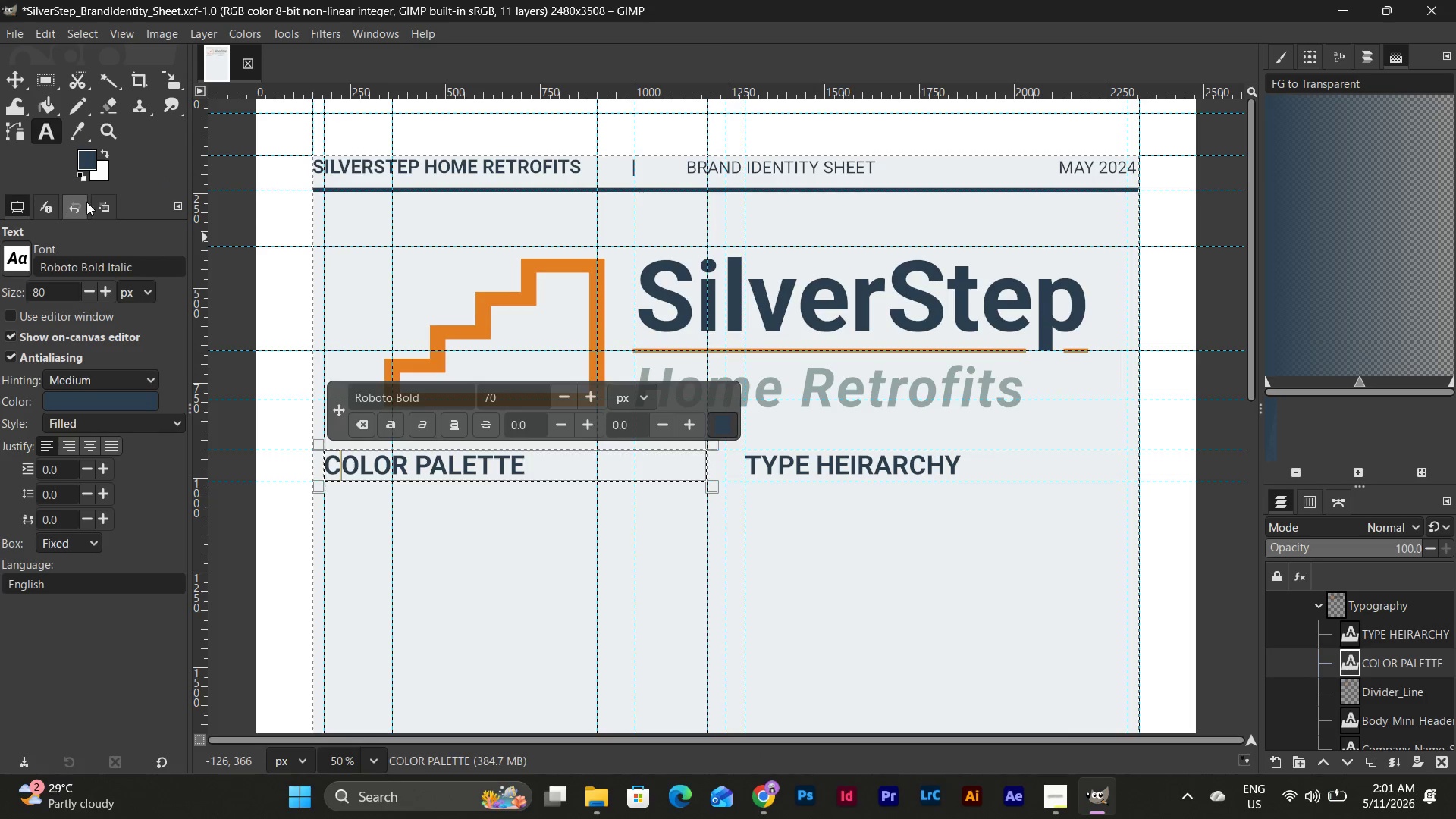 
left_click([981, 449])
 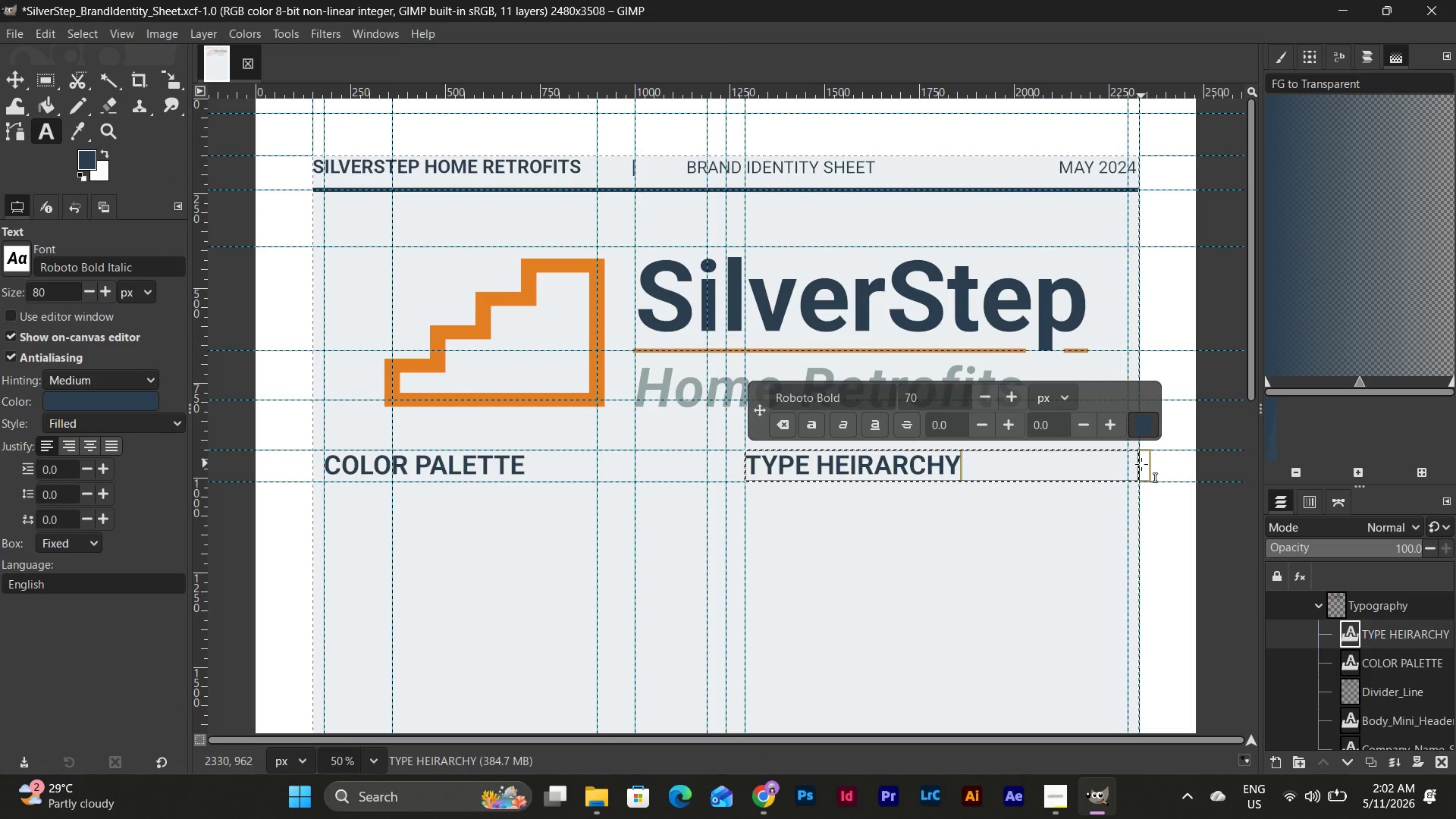 
left_click_drag(start_coordinate=[1147, 467], to_coordinate=[1131, 471])
 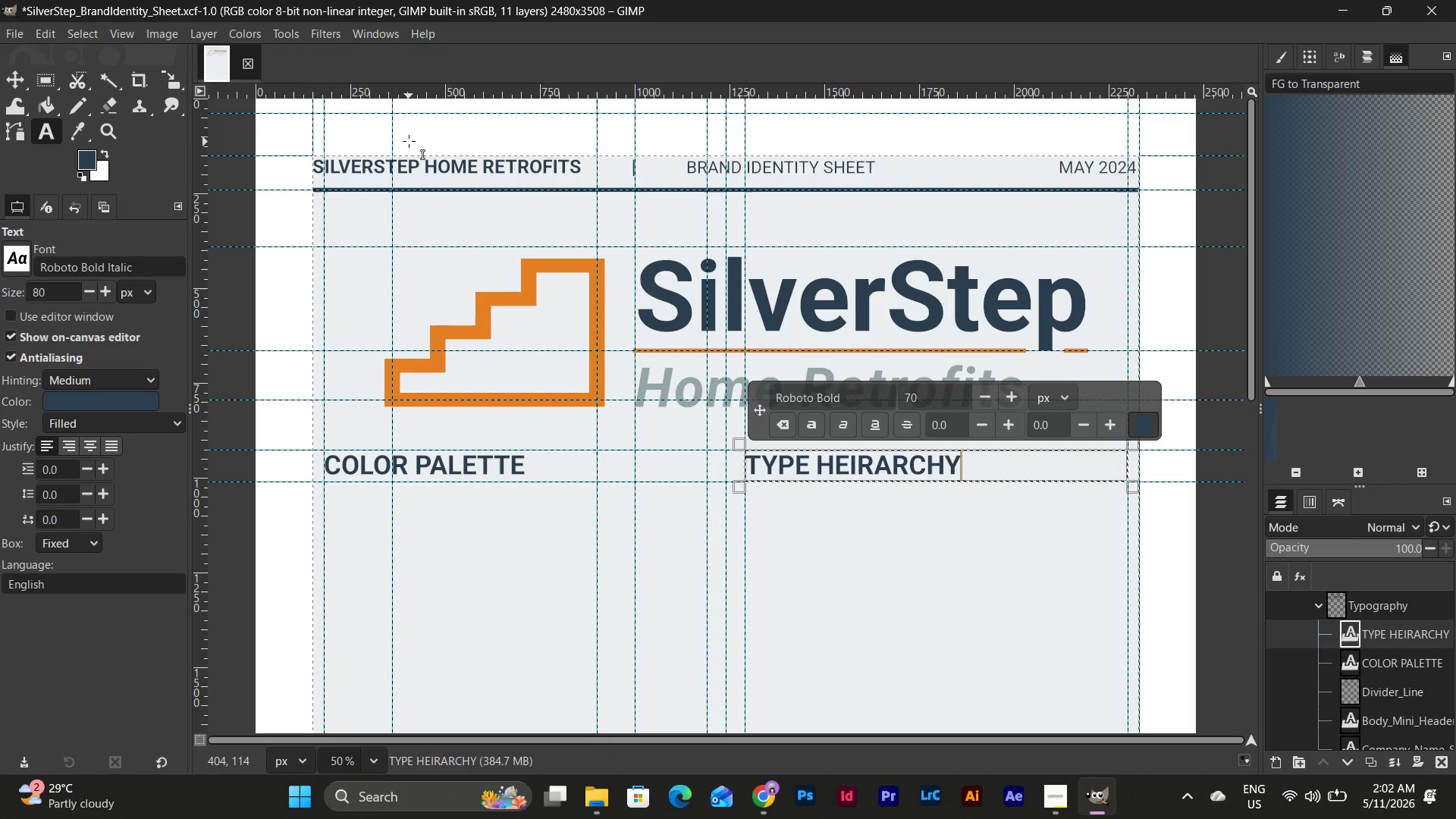 
left_click([554, 164])
 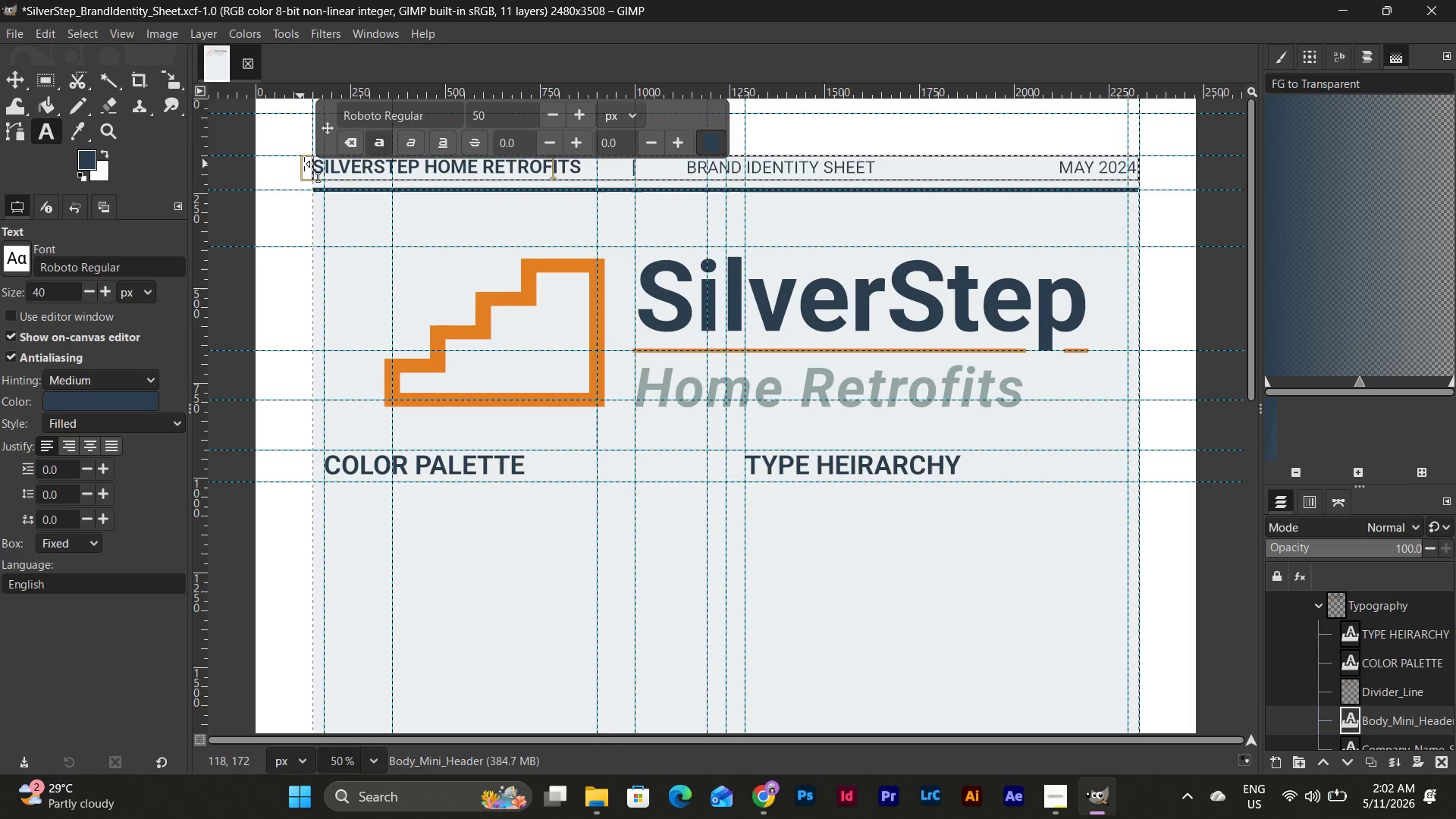 
left_click_drag(start_coordinate=[308, 165], to_coordinate=[323, 168])
 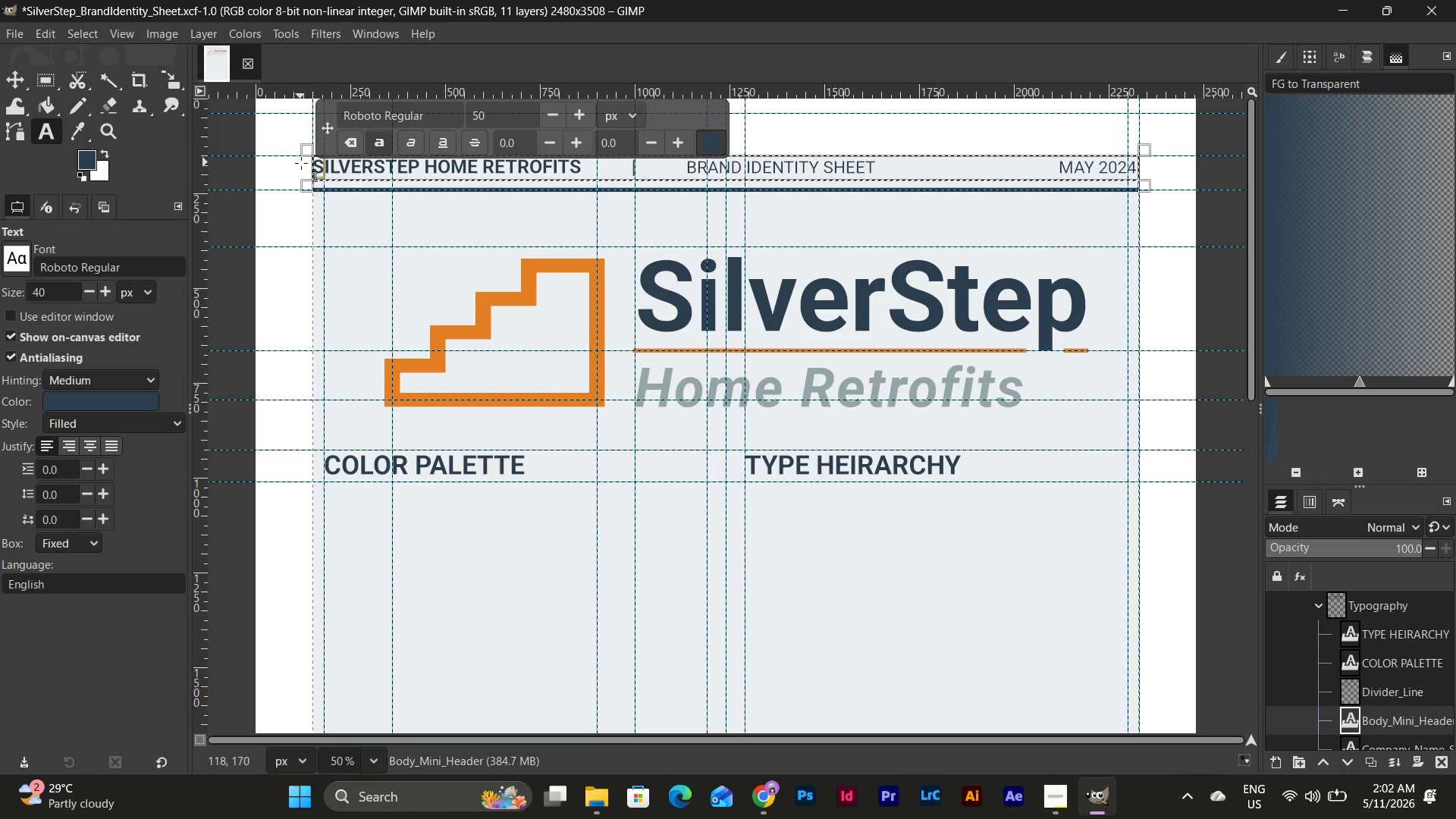 
left_click_drag(start_coordinate=[303, 164], to_coordinate=[317, 184])
 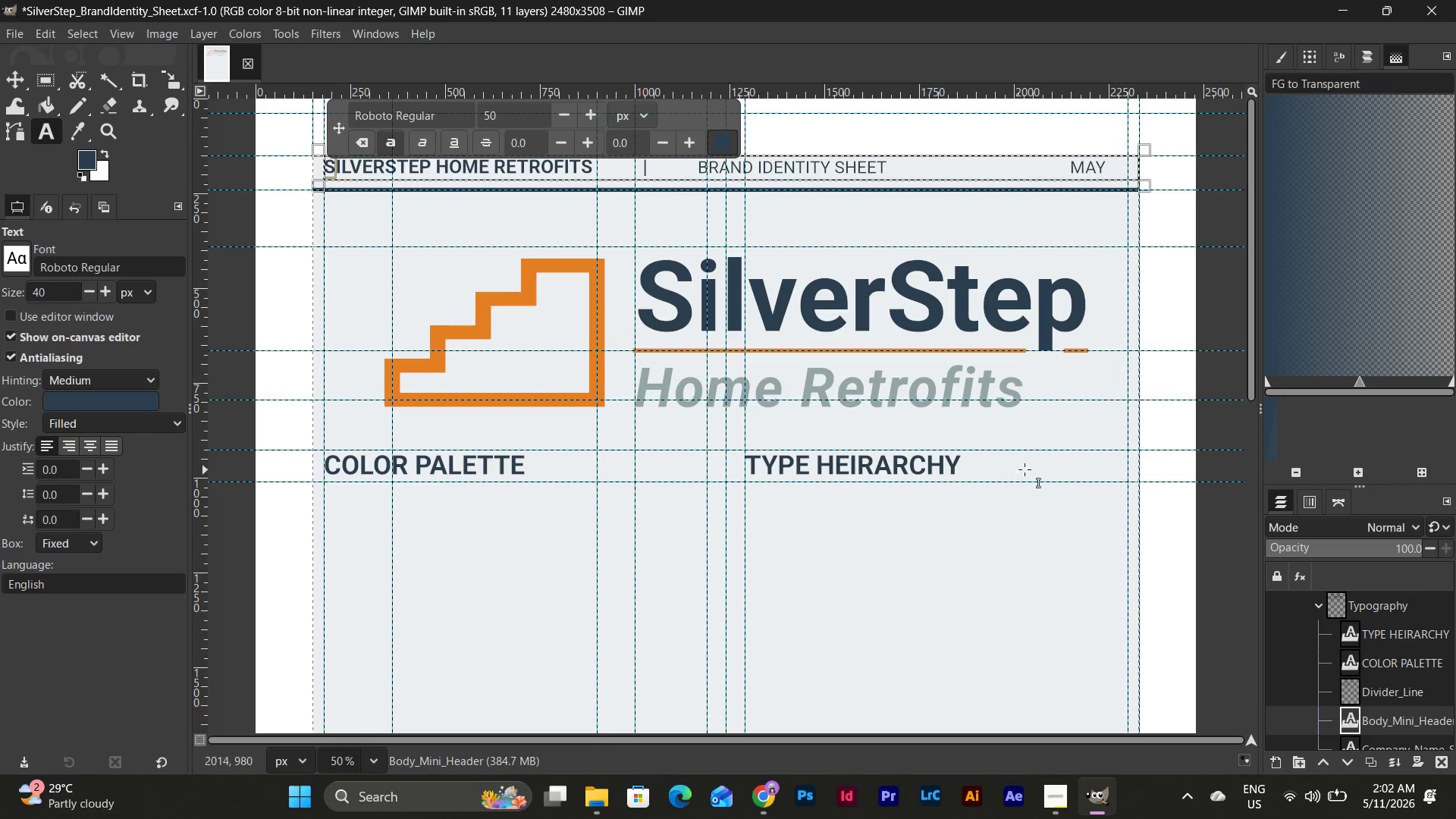 
left_click([1053, 456])
 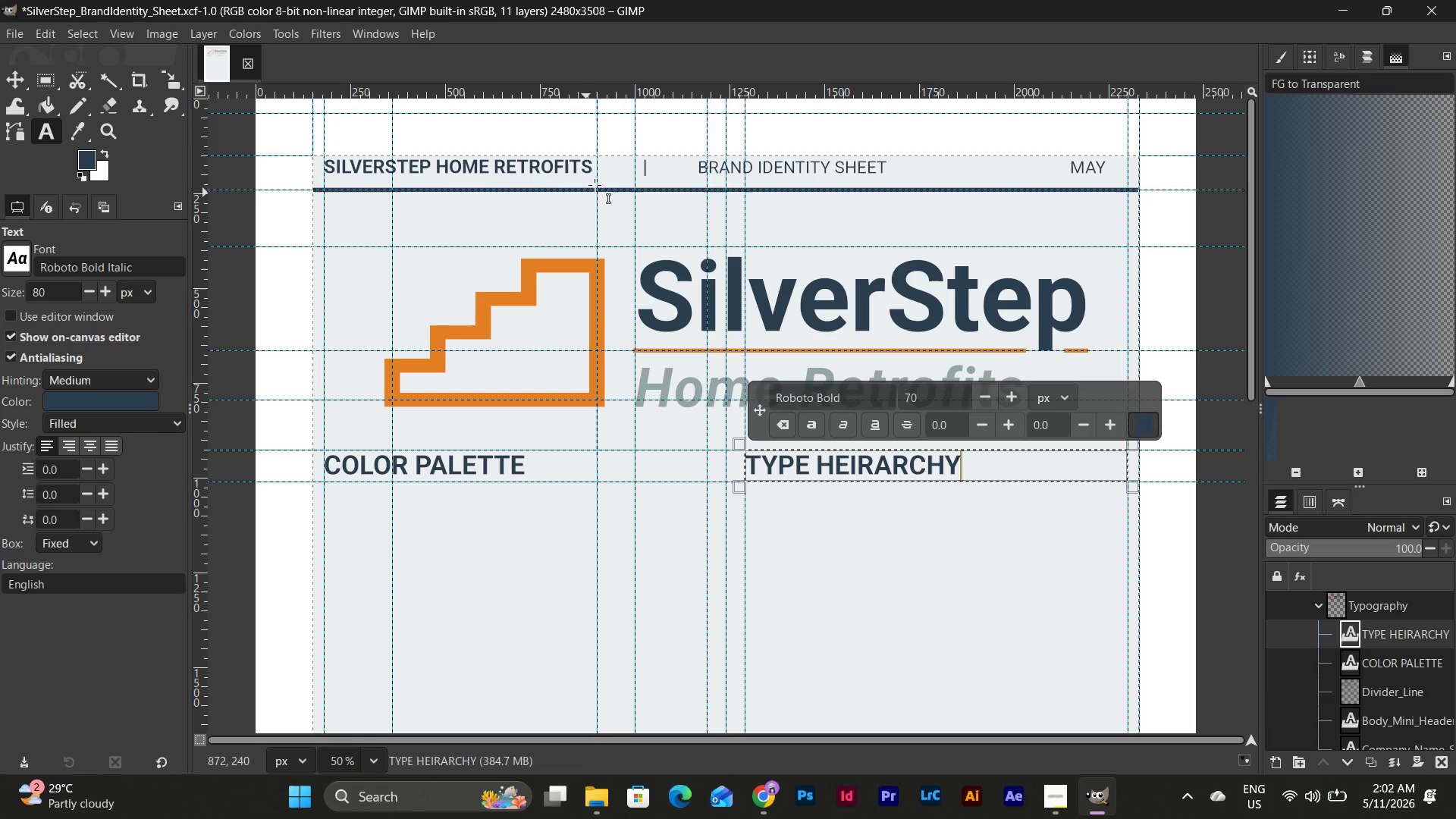 
left_click([1064, 165])
 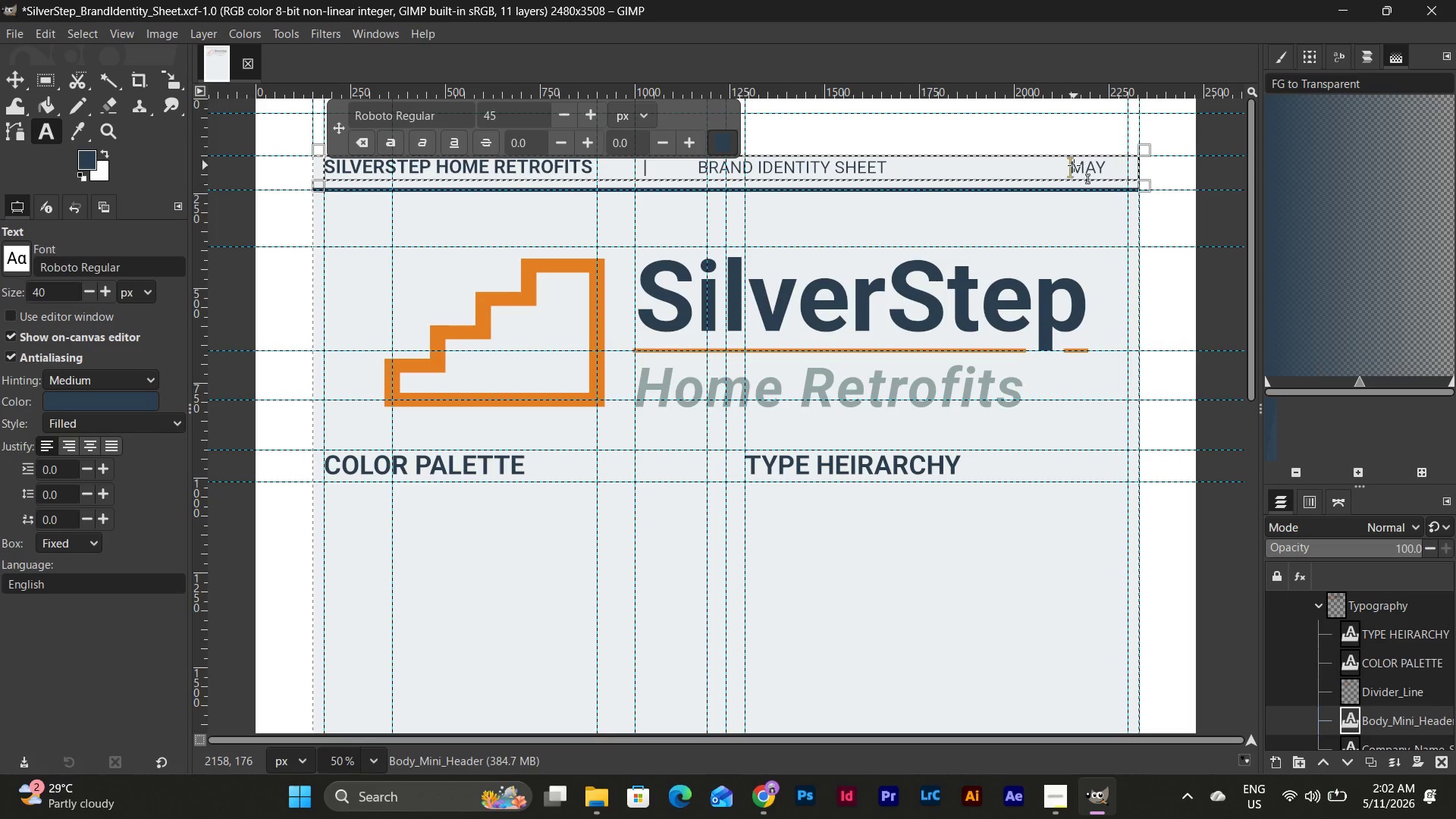 
key(Backspace)
 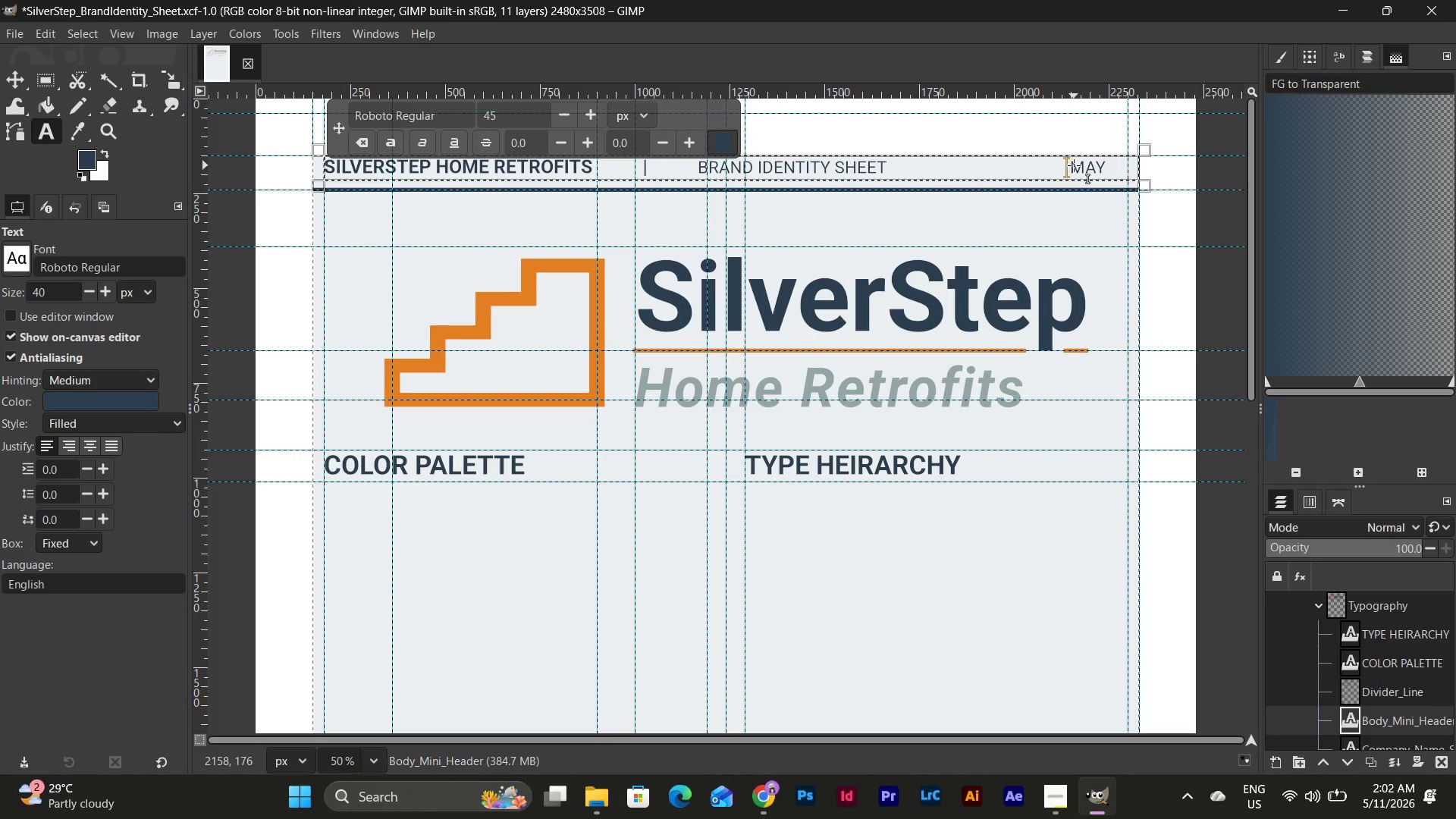 
key(Backspace)
 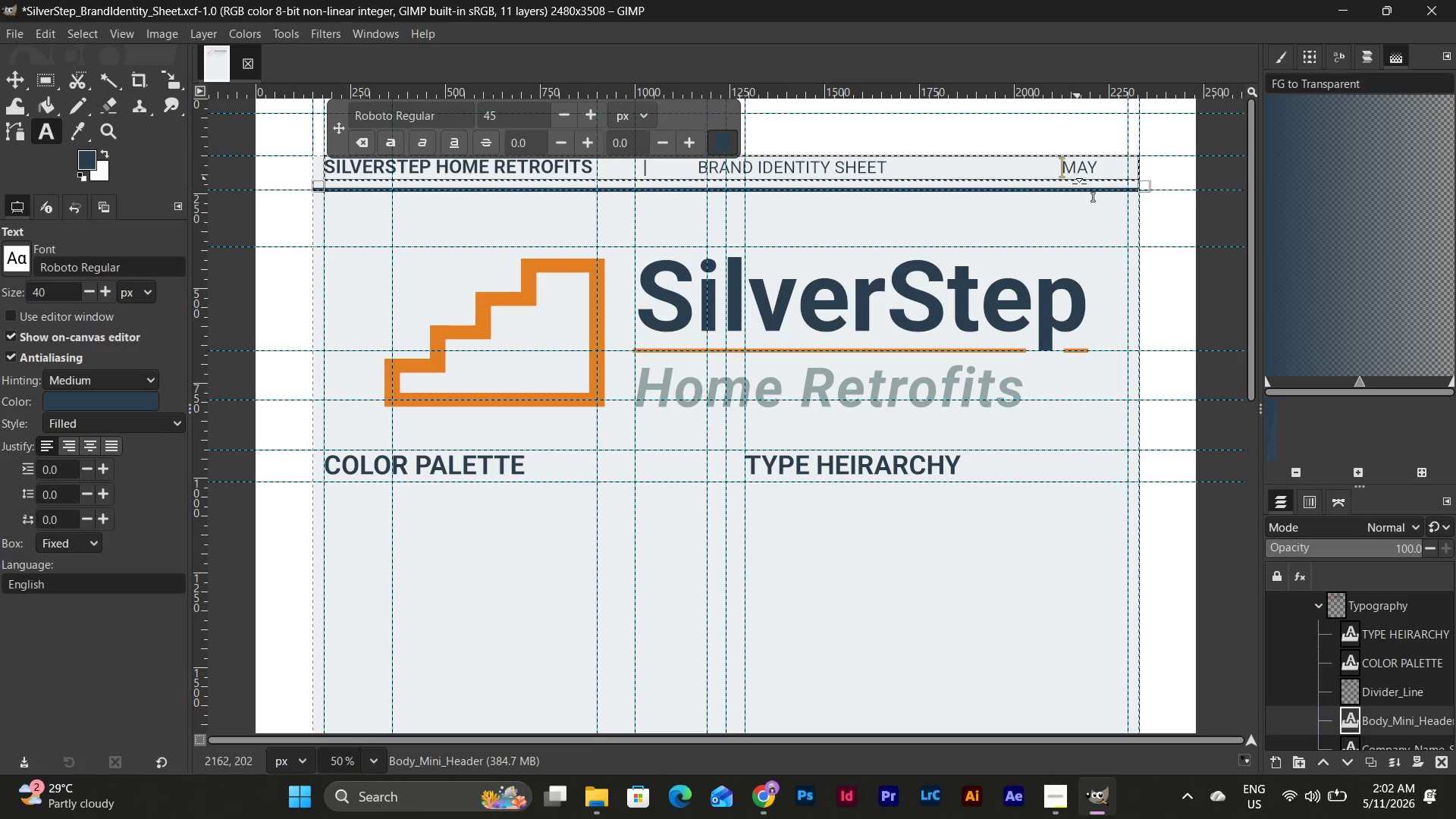 
key(Backspace)
 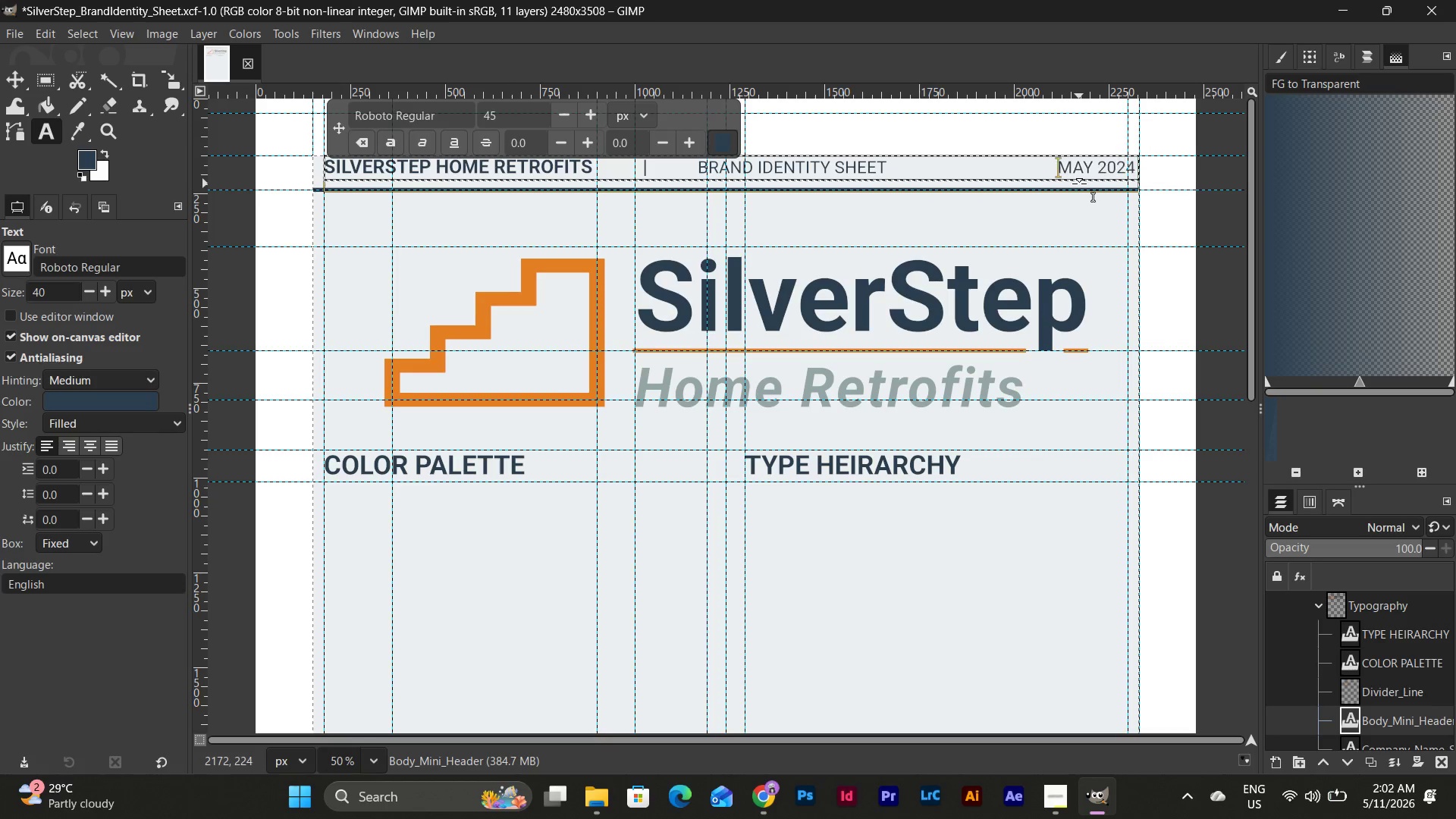 
key(Backspace)
 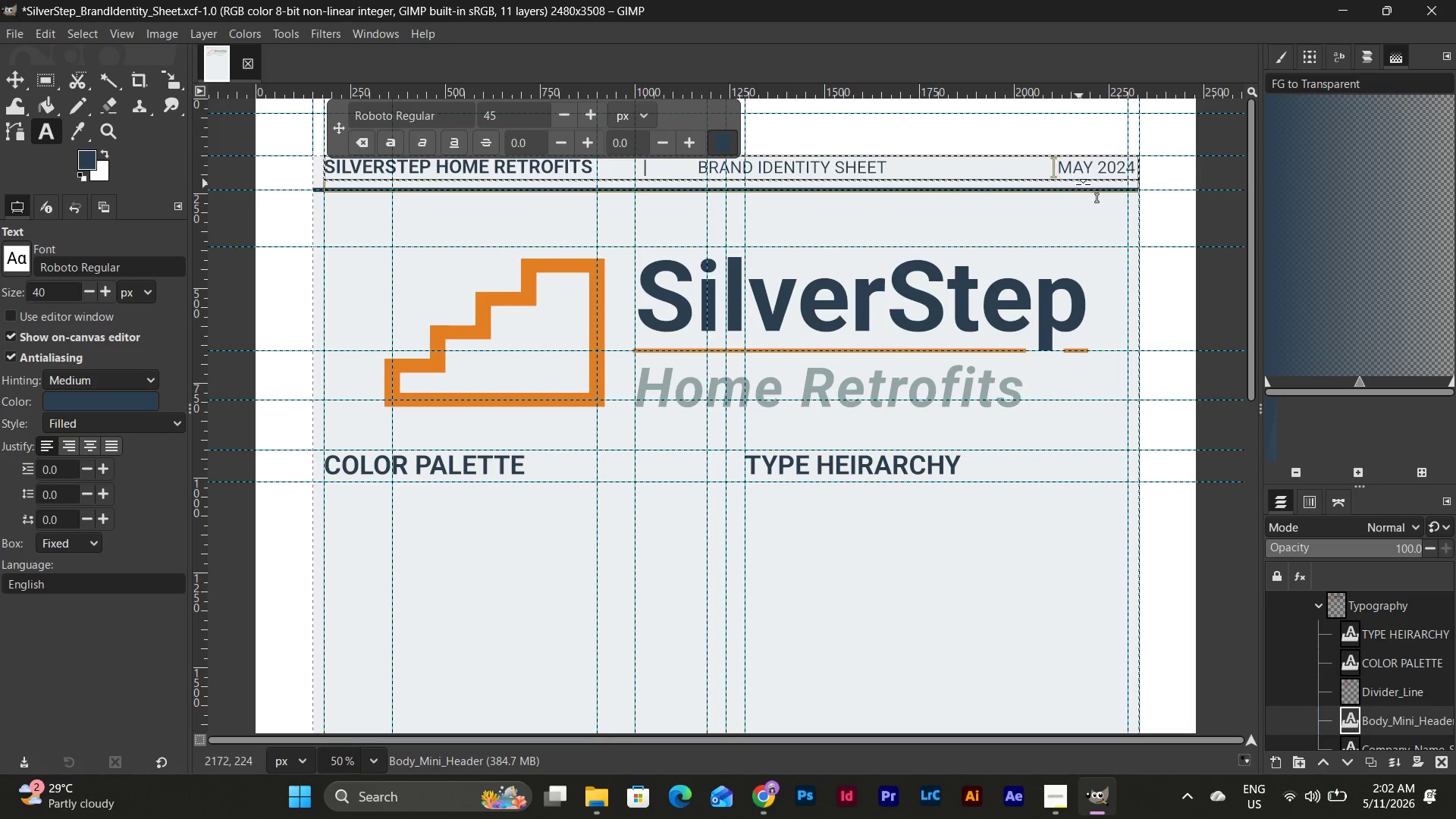 
key(Backspace)
 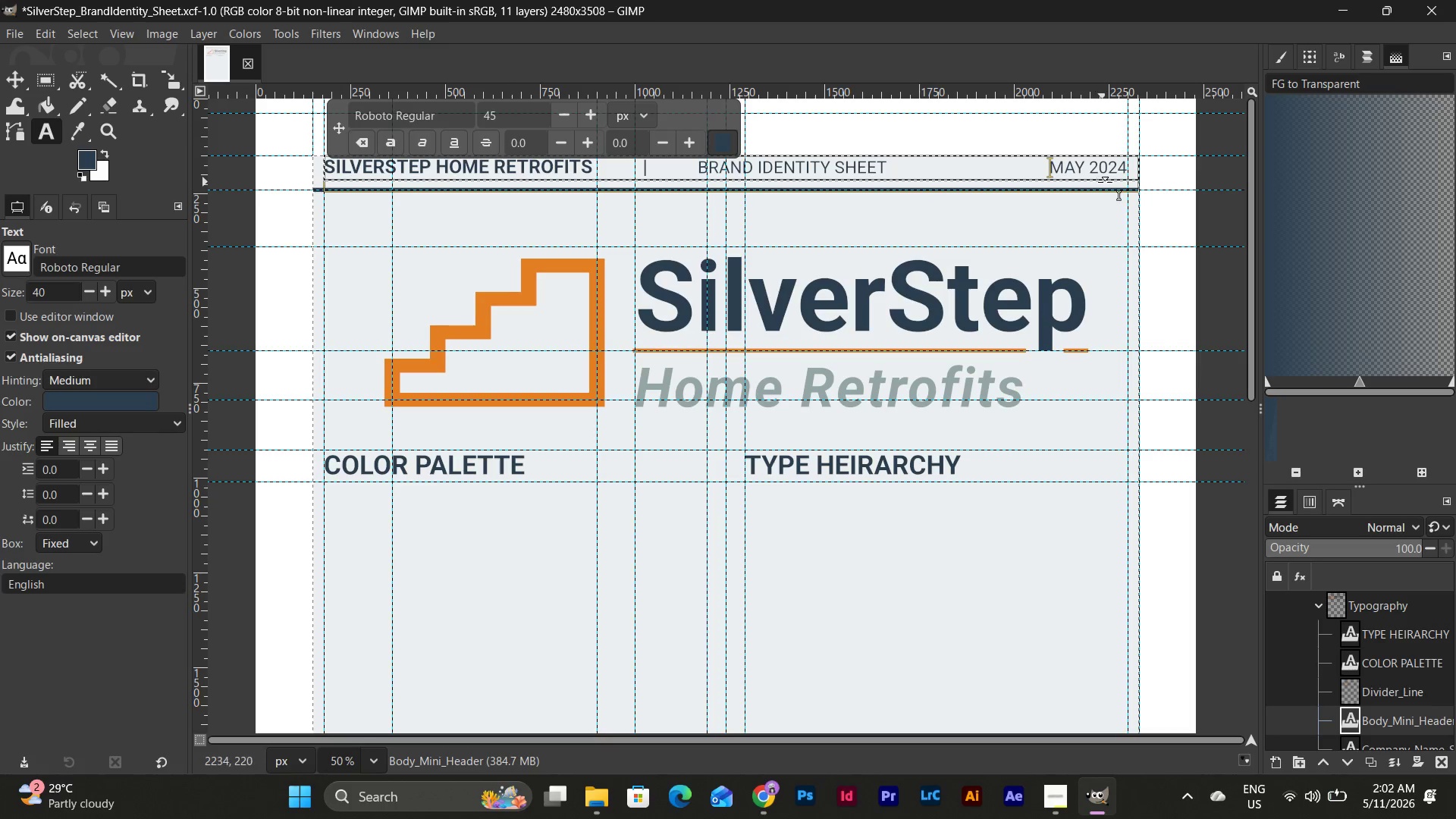 
key(Backspace)
 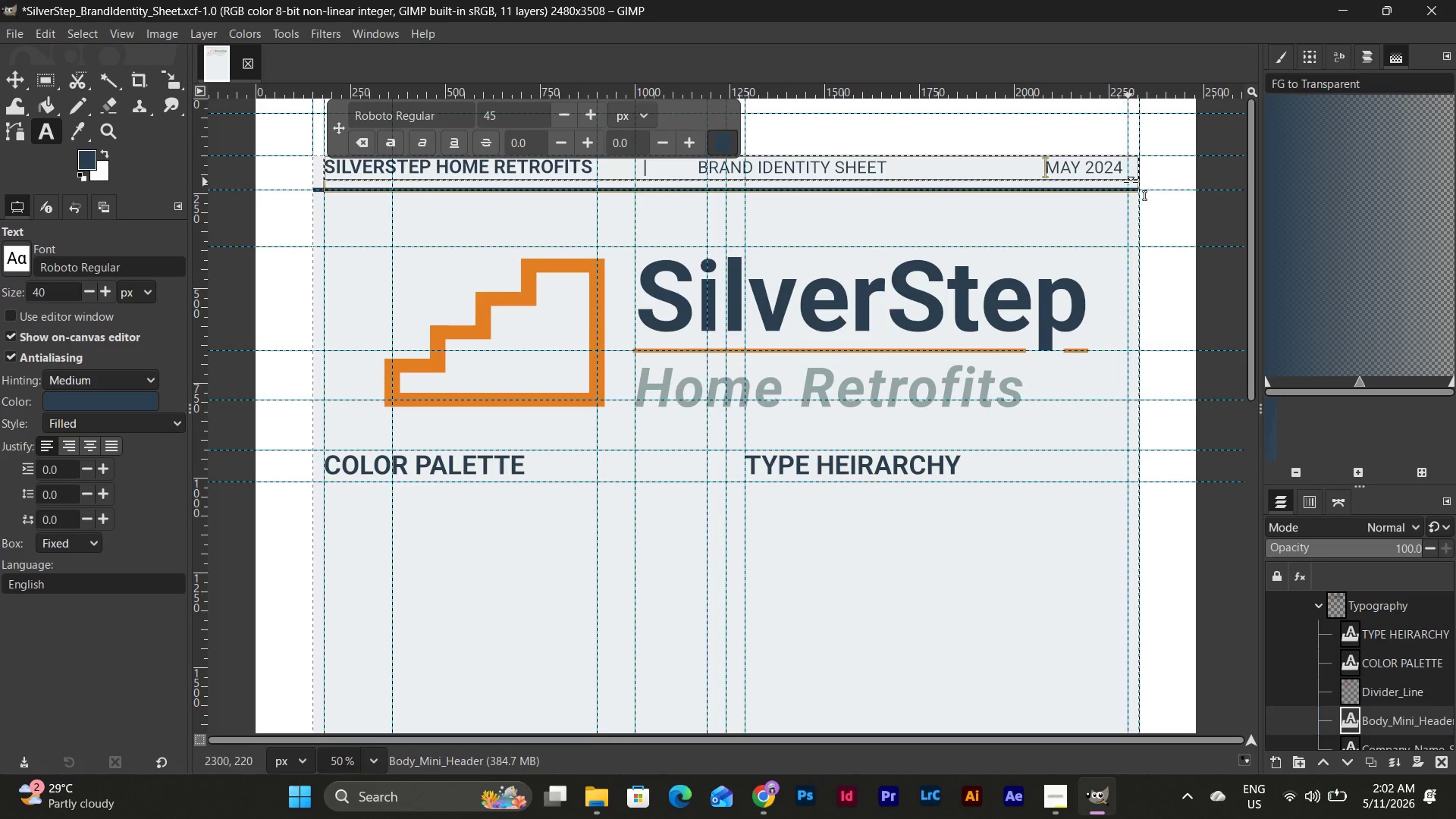 
key(Backspace)
 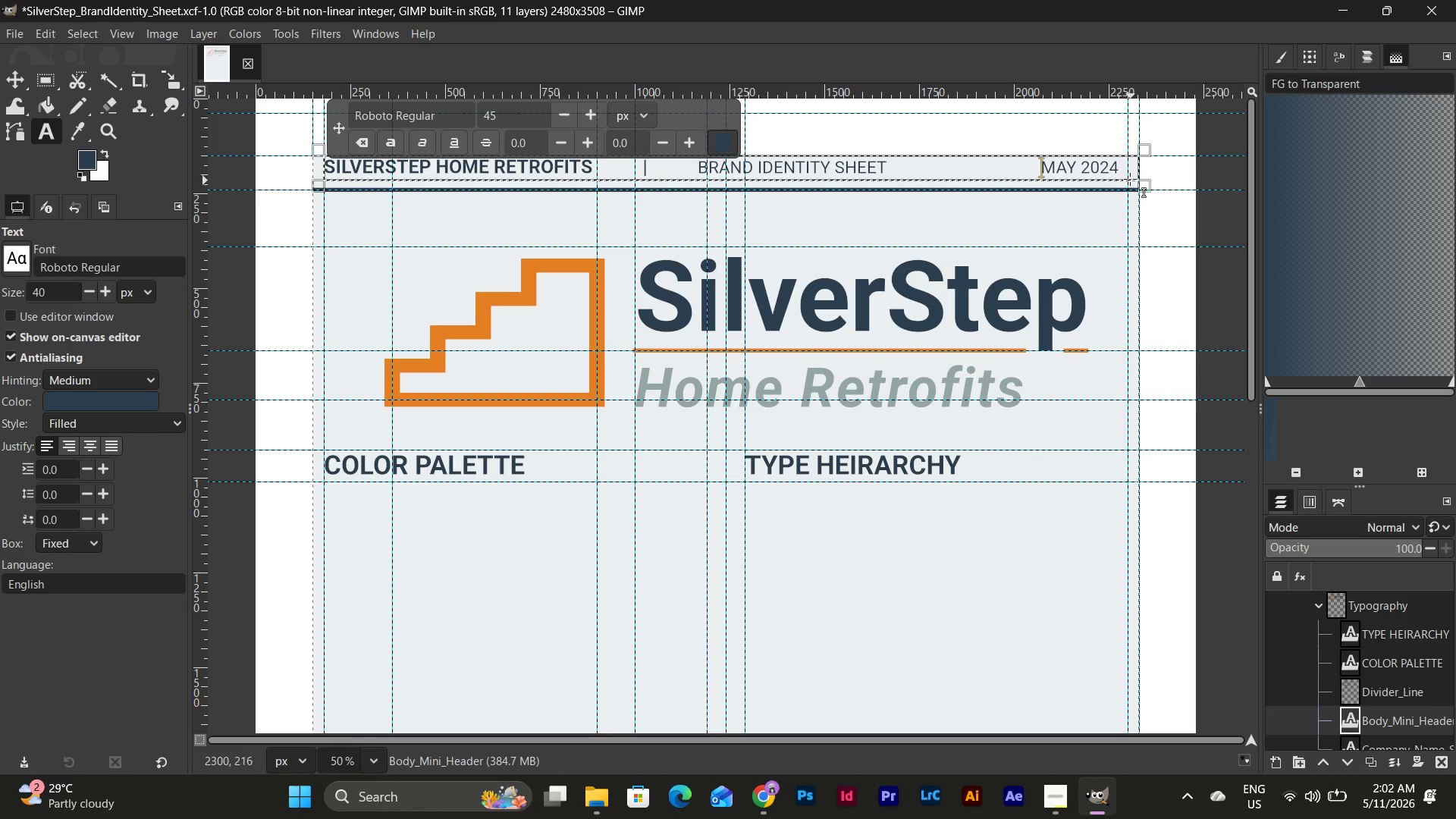 
key(Backspace)
 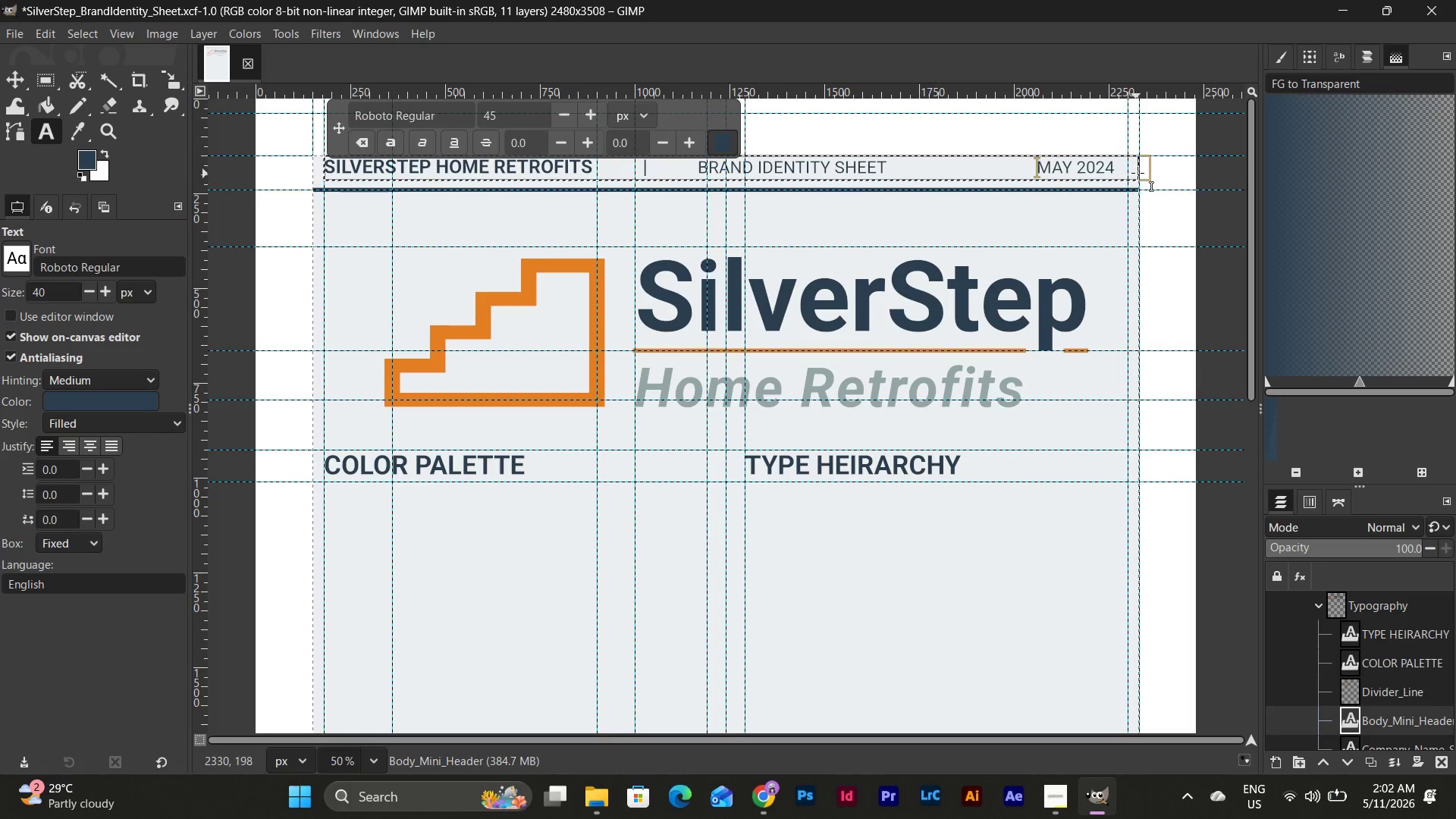 
key(Backspace)
 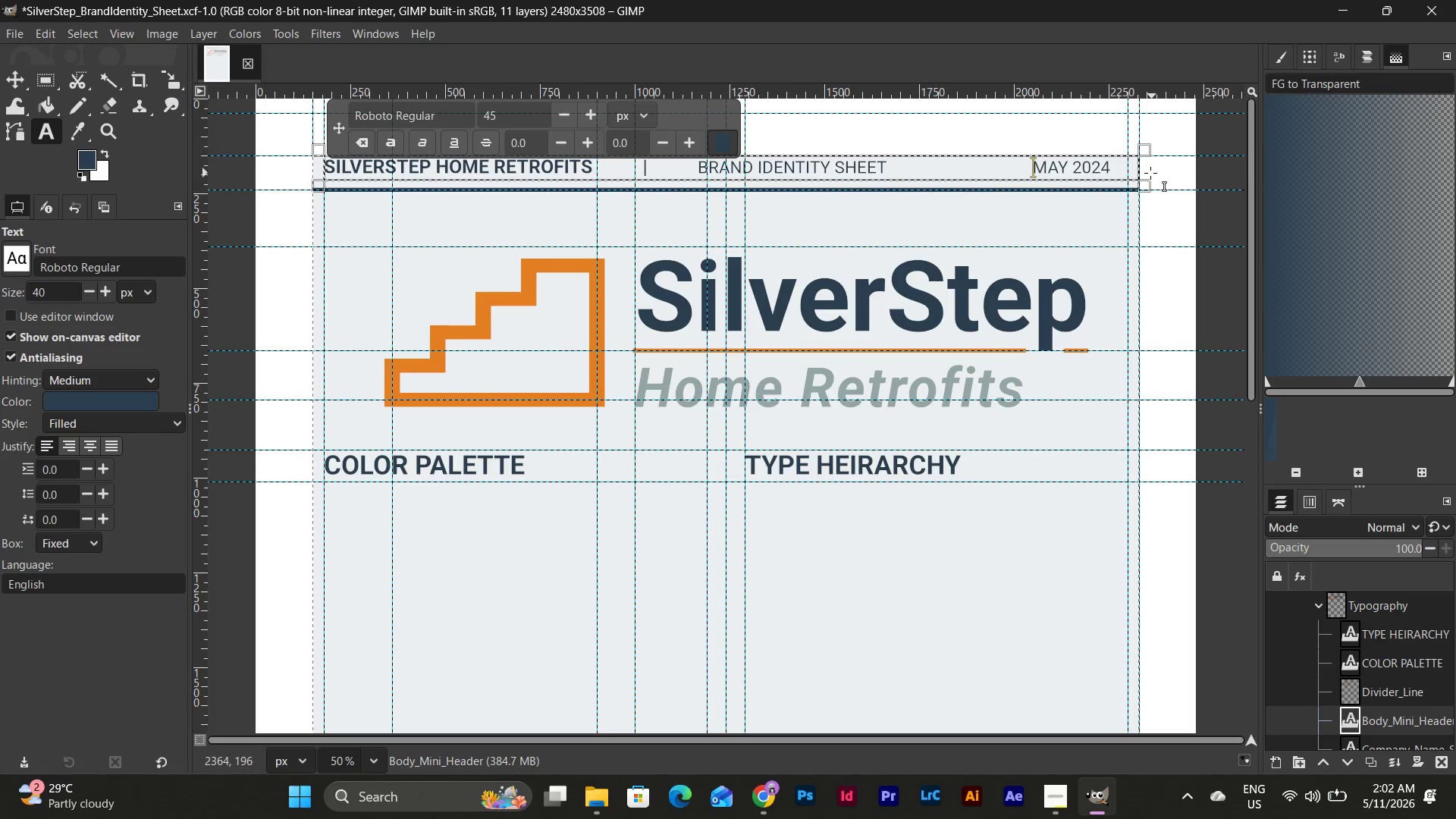 
left_click_drag(start_coordinate=[1148, 173], to_coordinate=[1131, 176])
 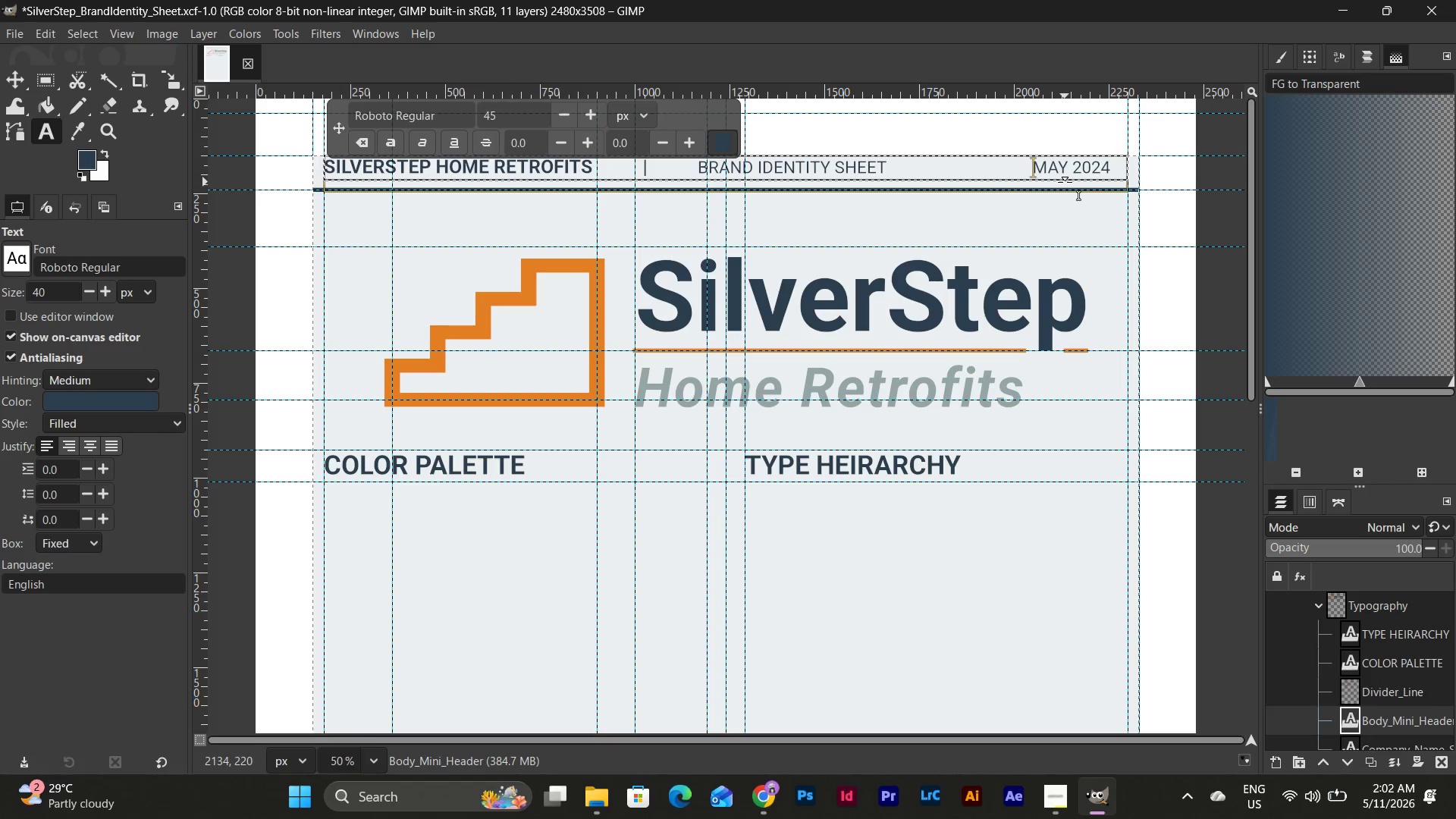 
key(Space)
 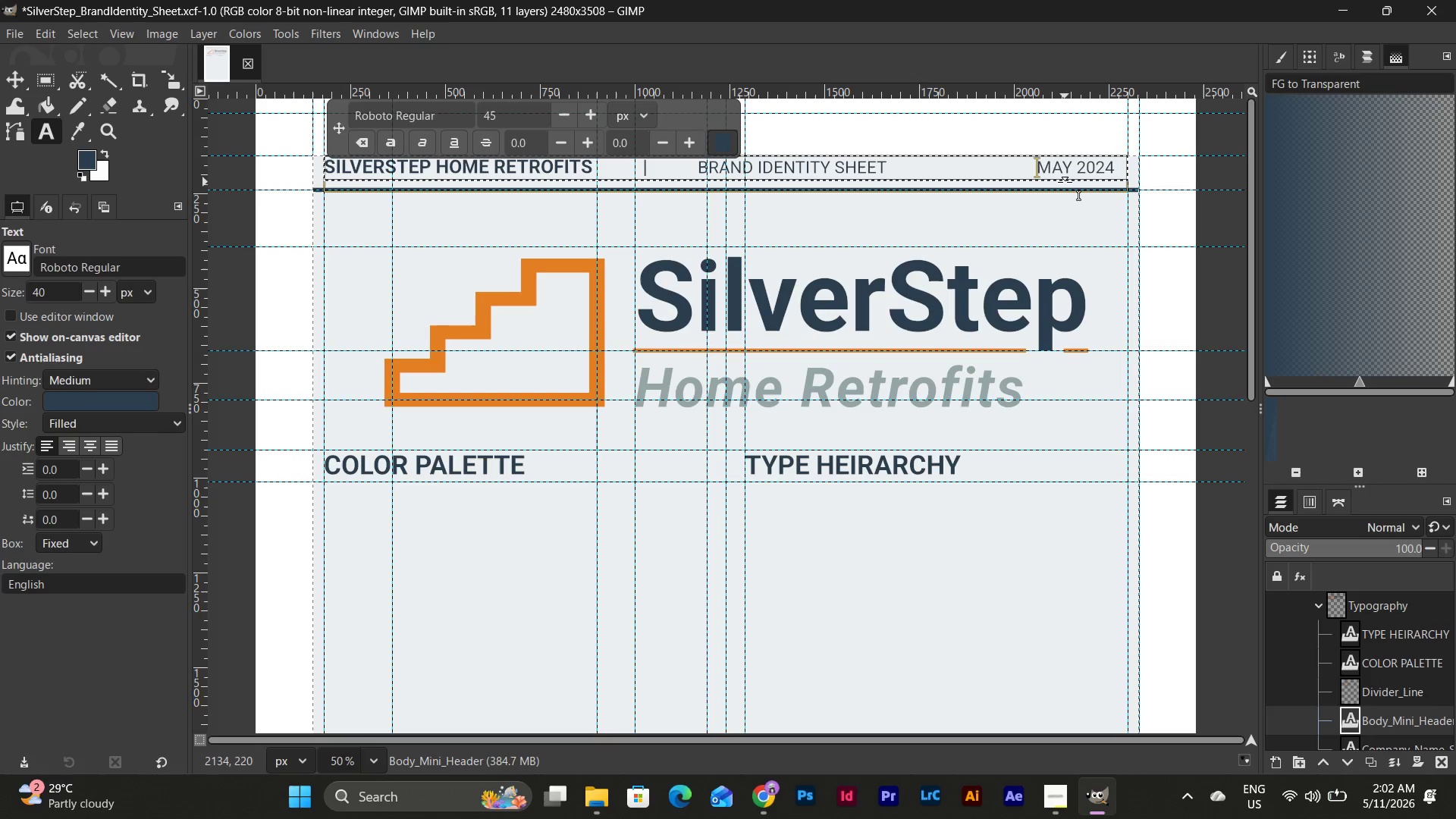 
key(Space)
 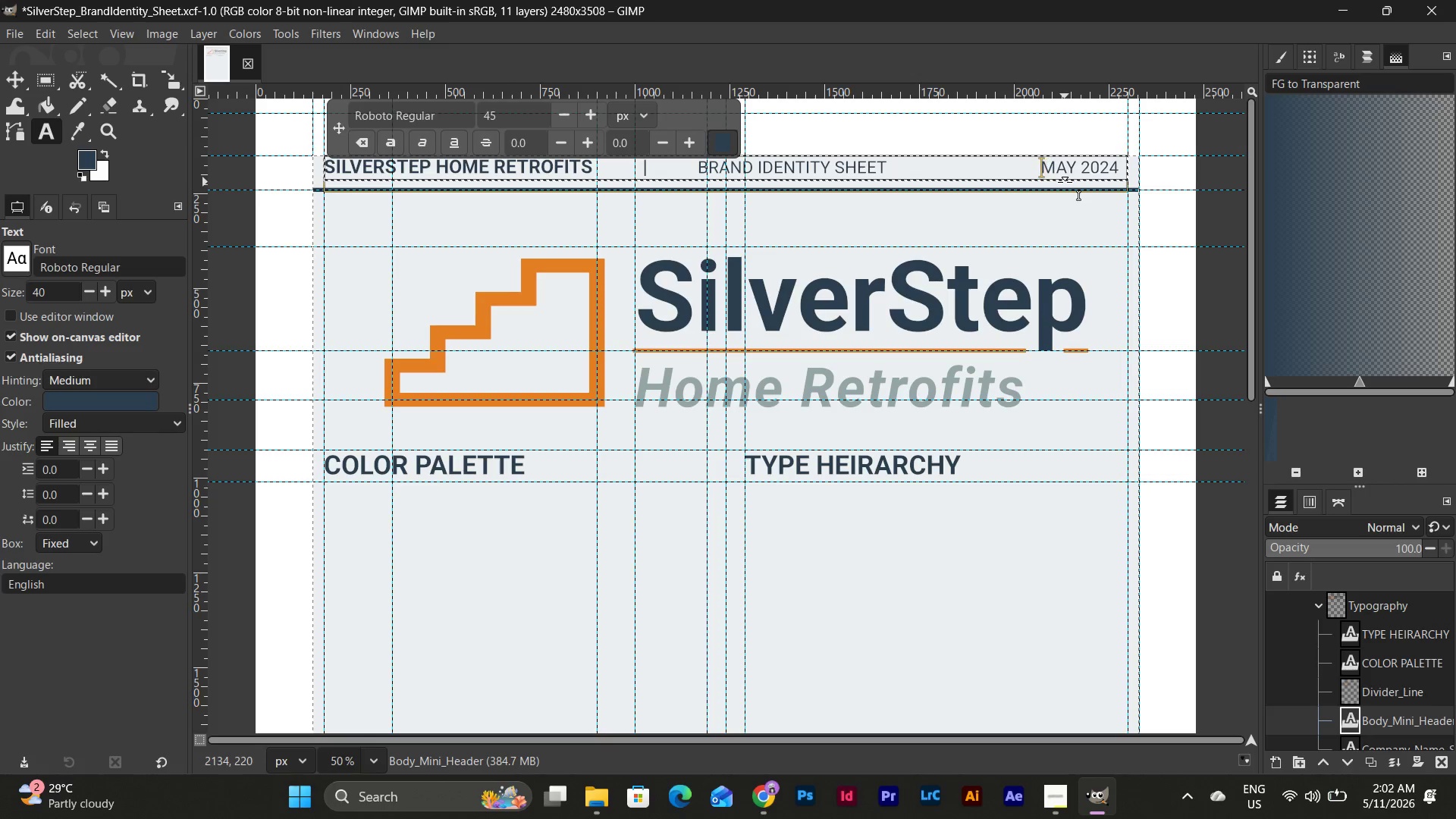 
key(Space)
 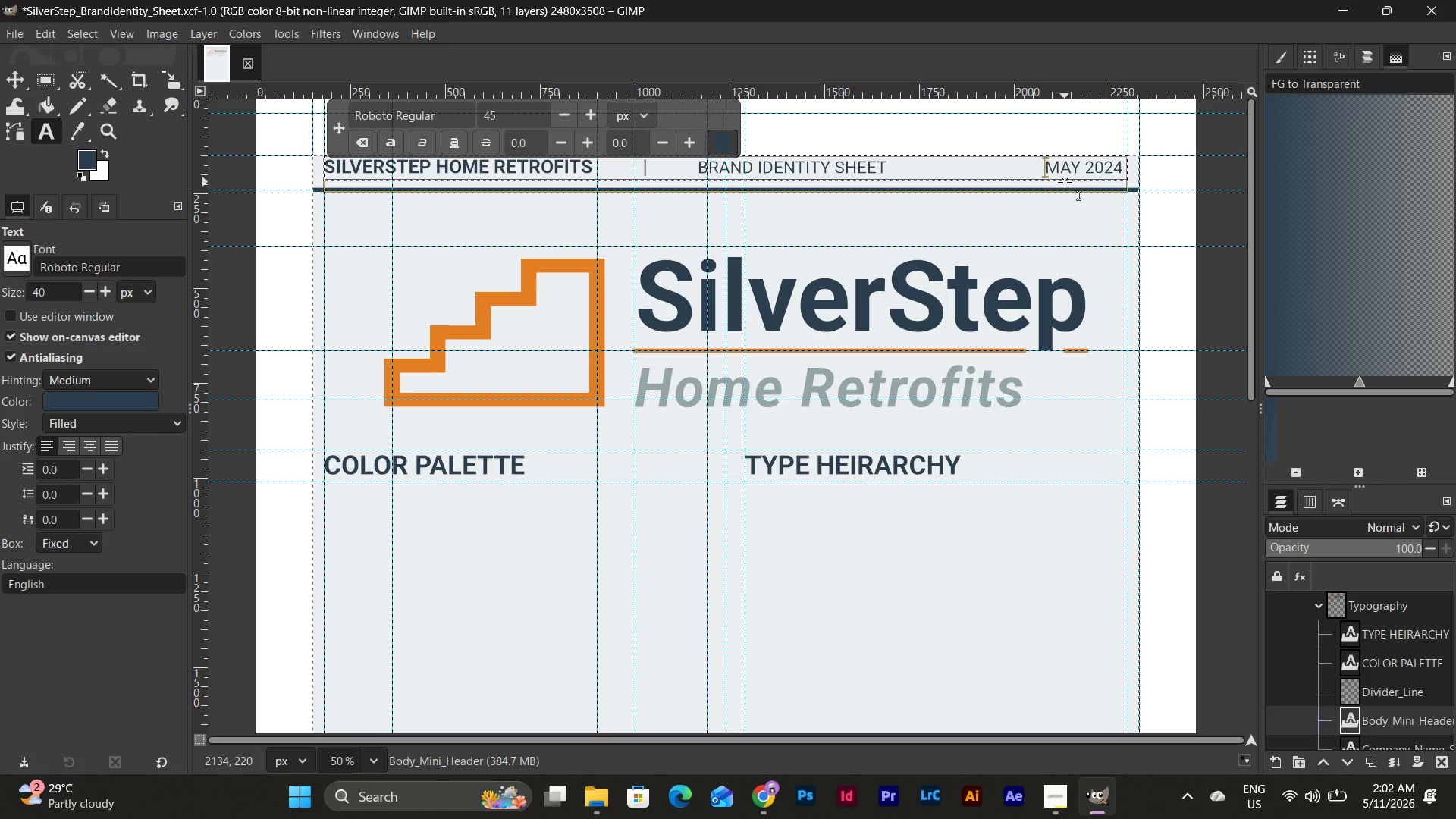 
key(Space)
 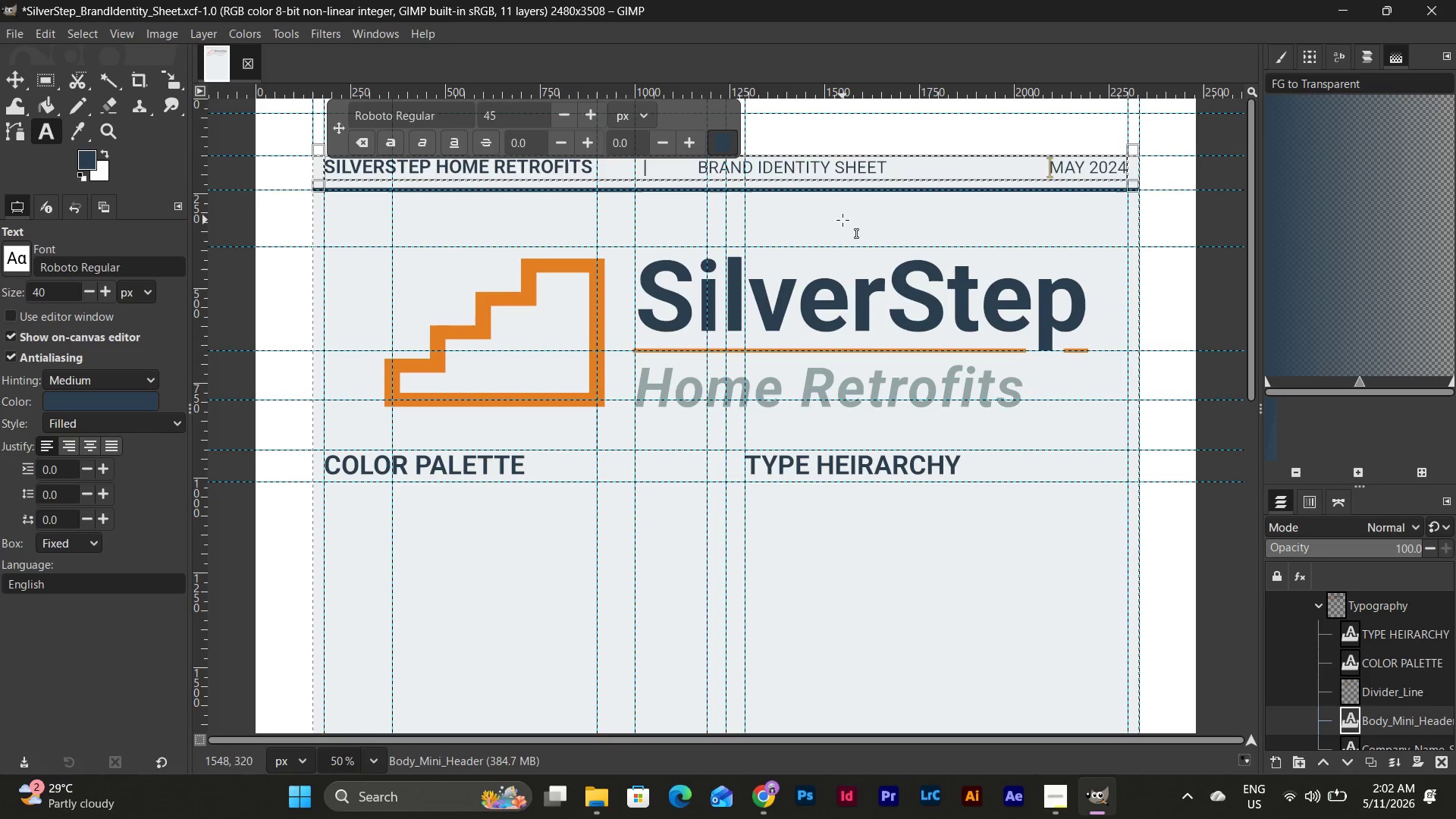 
scroll: coordinate [843, 220], scroll_direction: up, amount: 1.0
 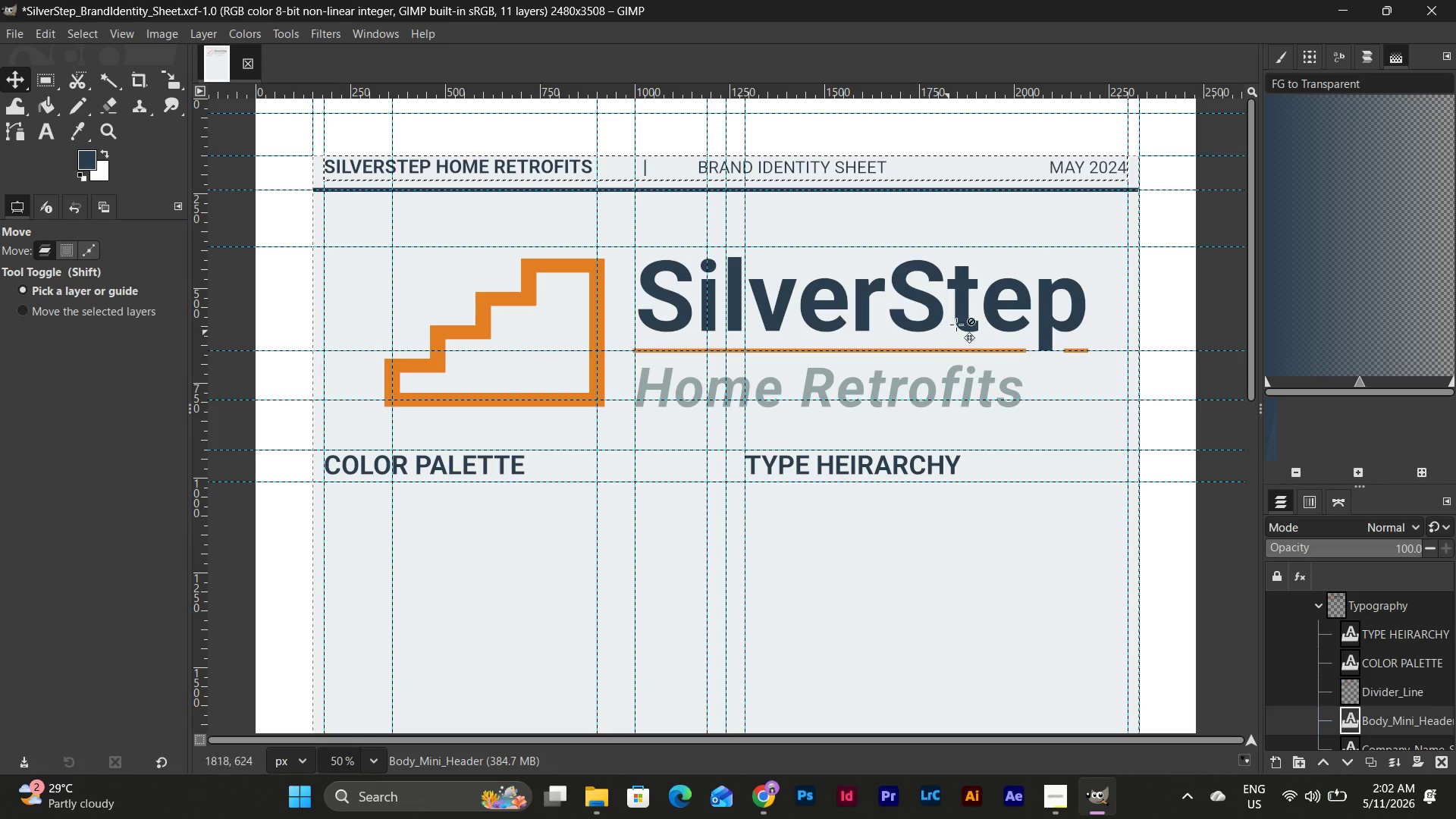 
wait(7.01)
 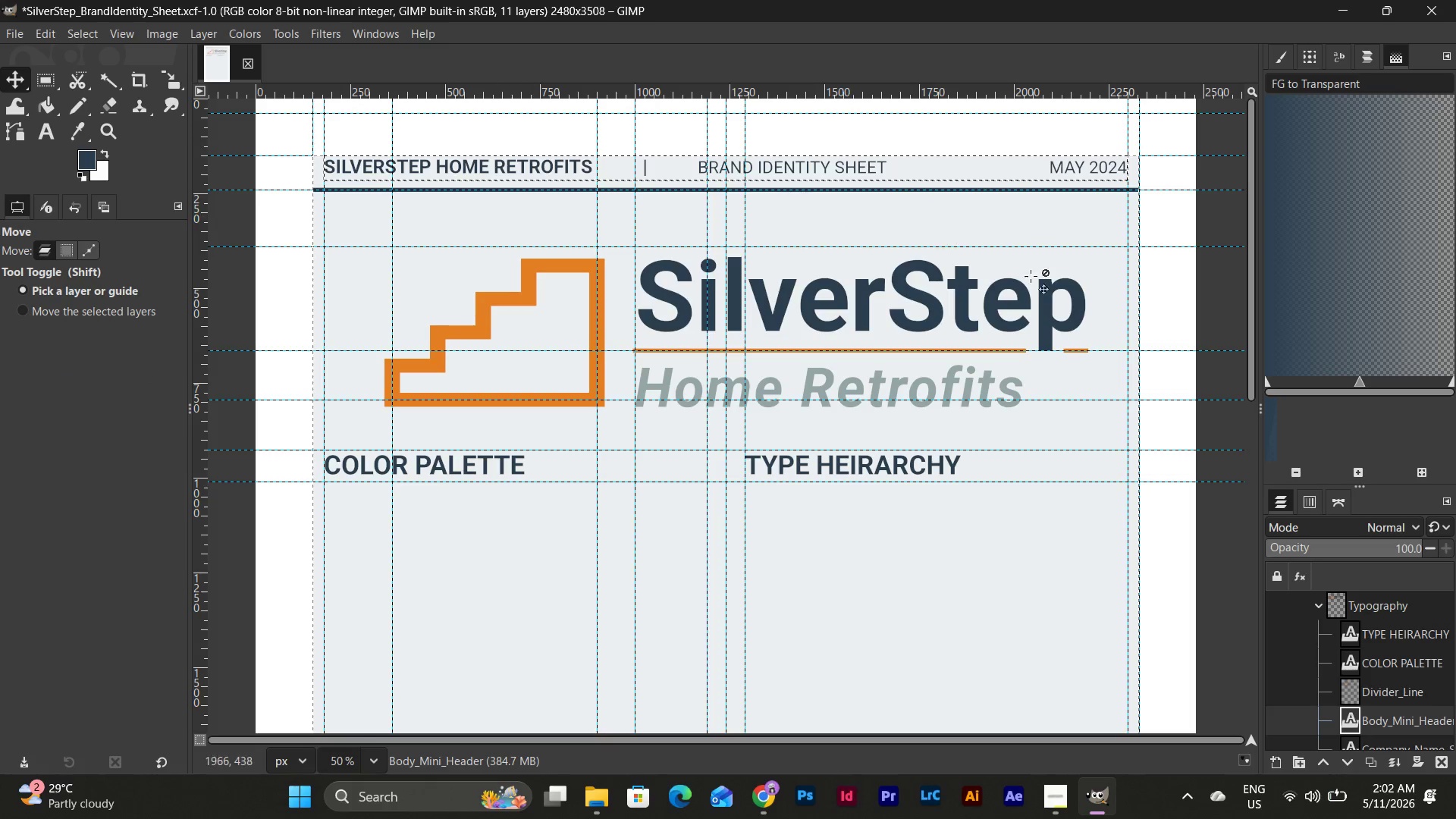 
left_click([808, 171])
 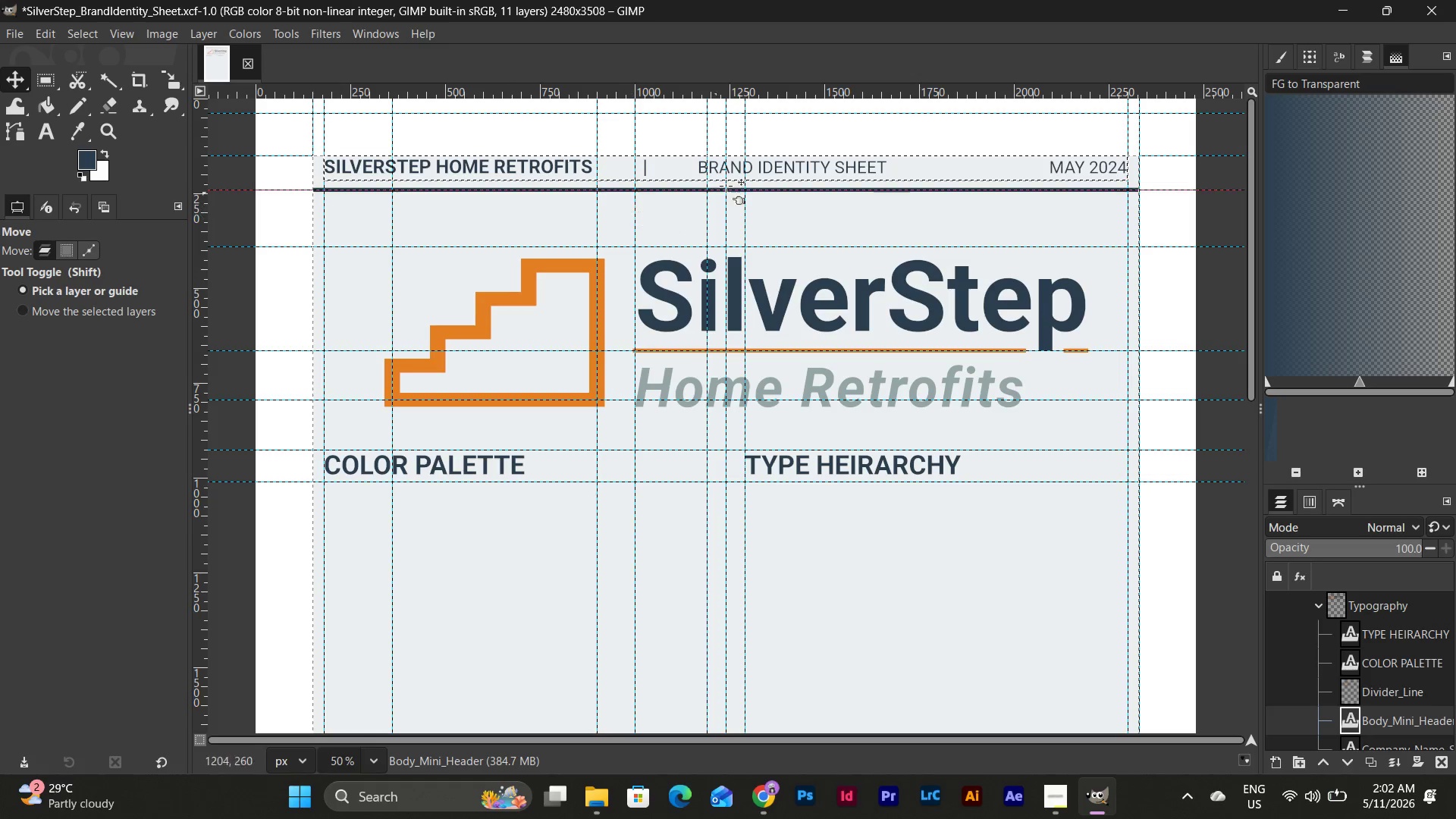 
left_click([792, 167])
 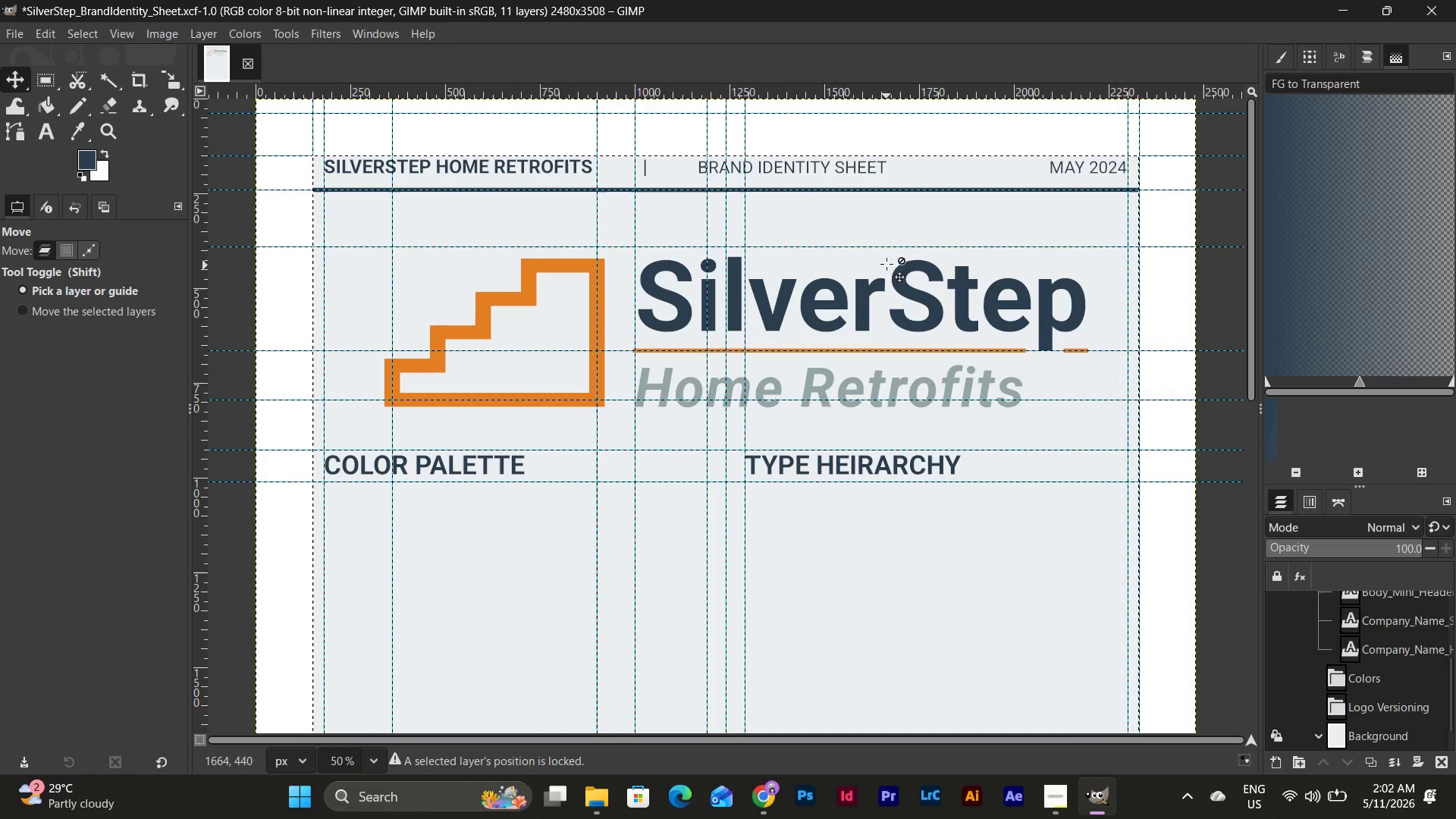 
left_click([840, 165])
 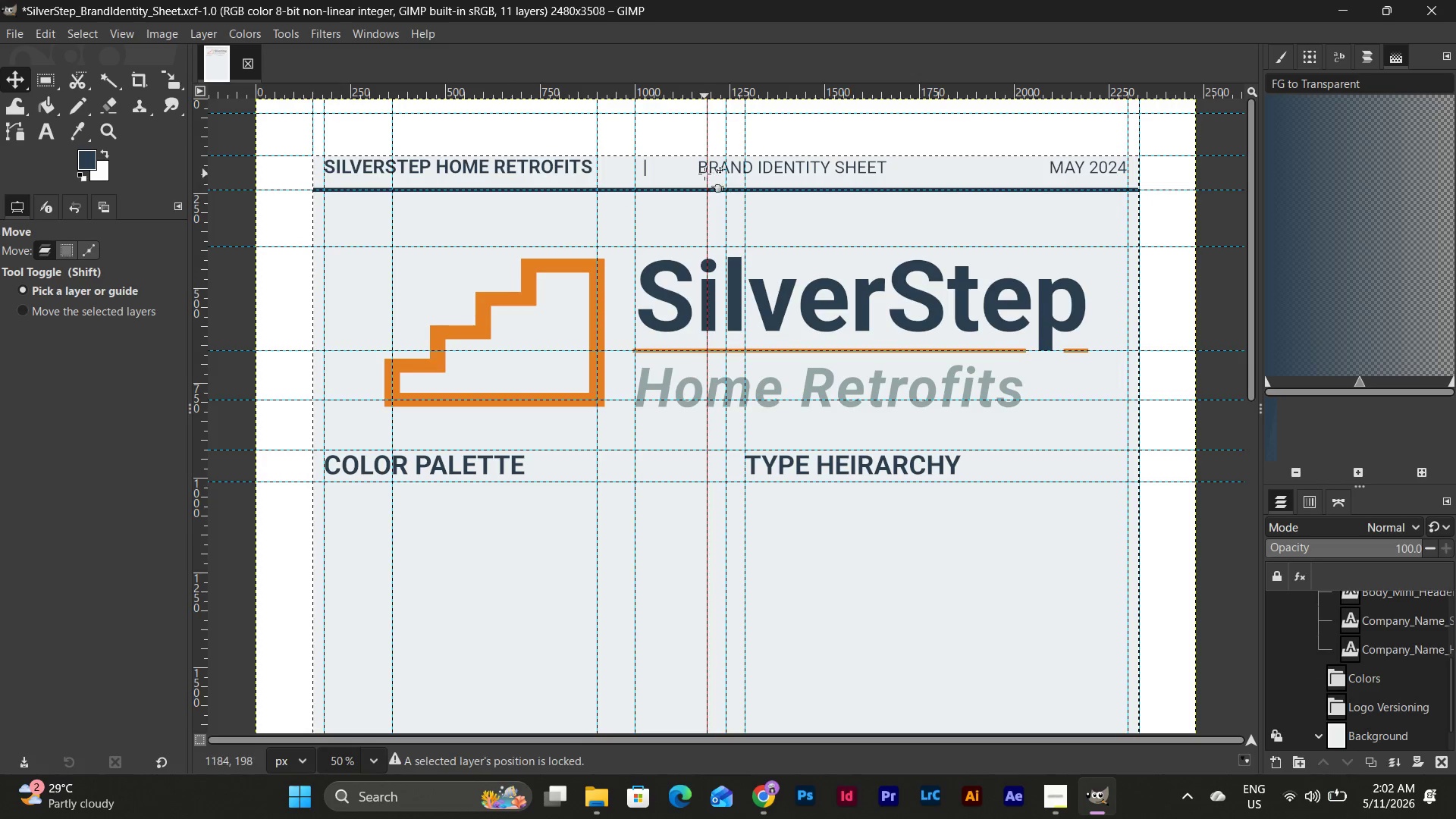 
left_click([727, 162])
 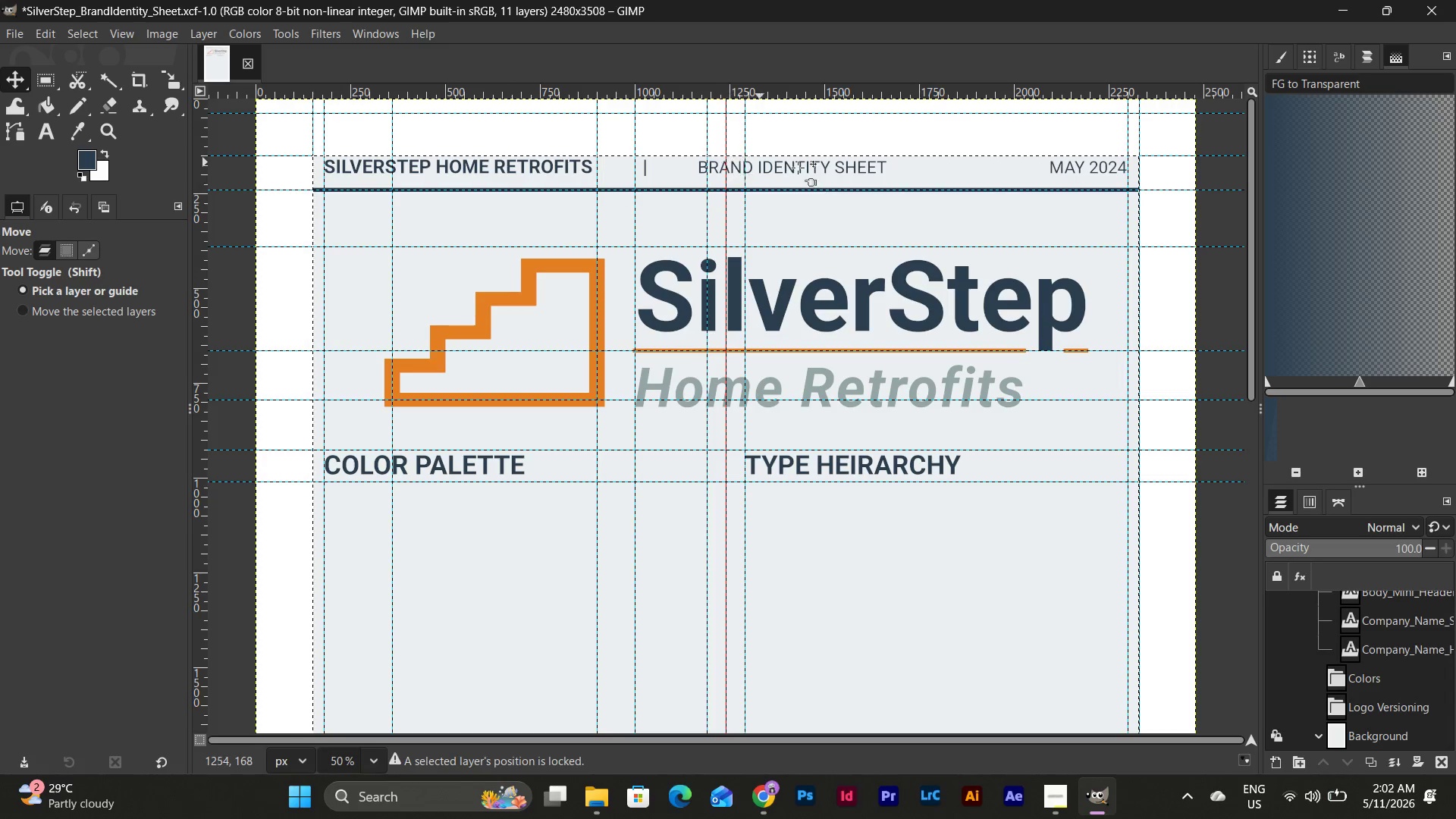 
left_click([810, 168])
 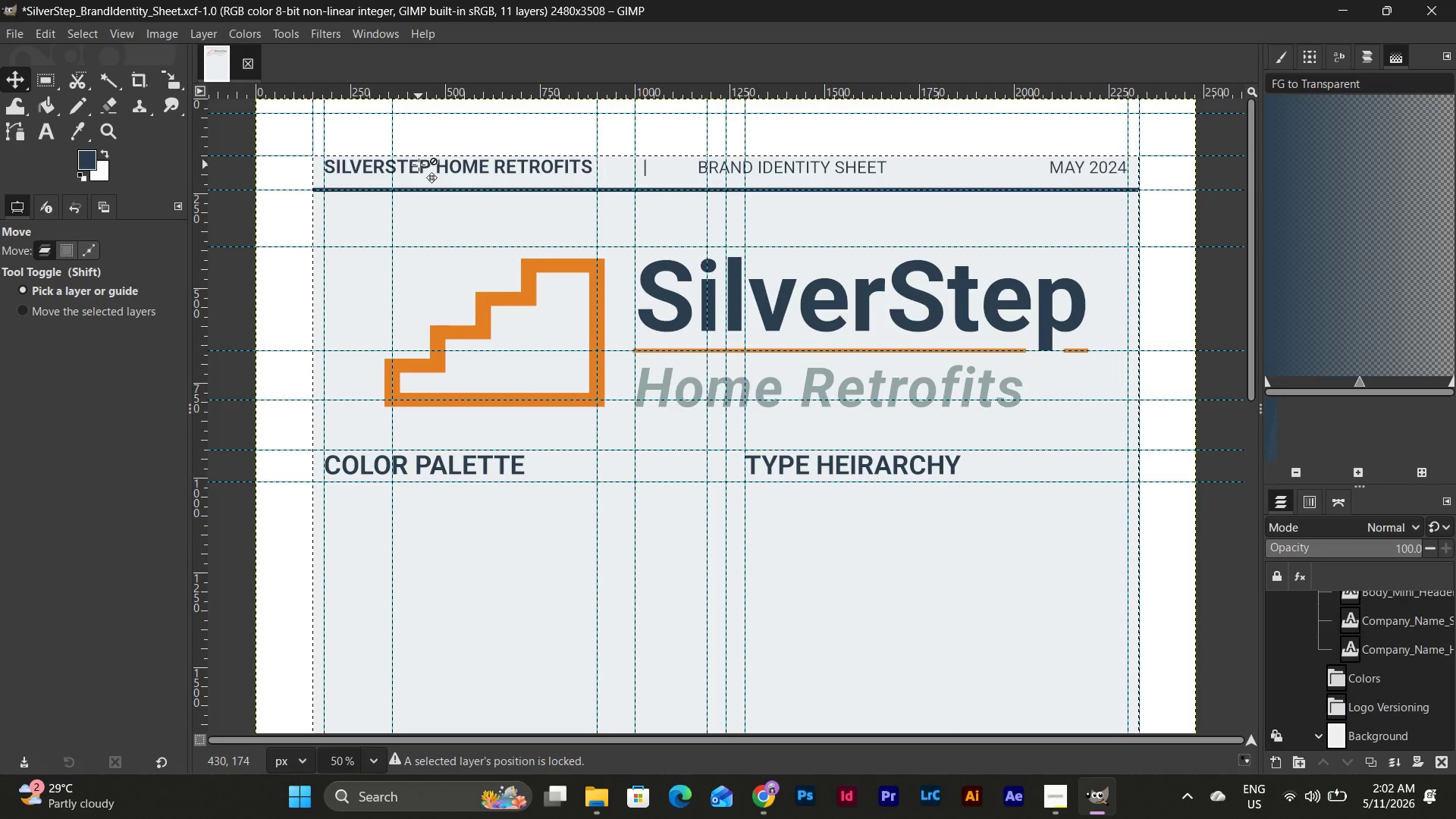 
left_click([419, 165])
 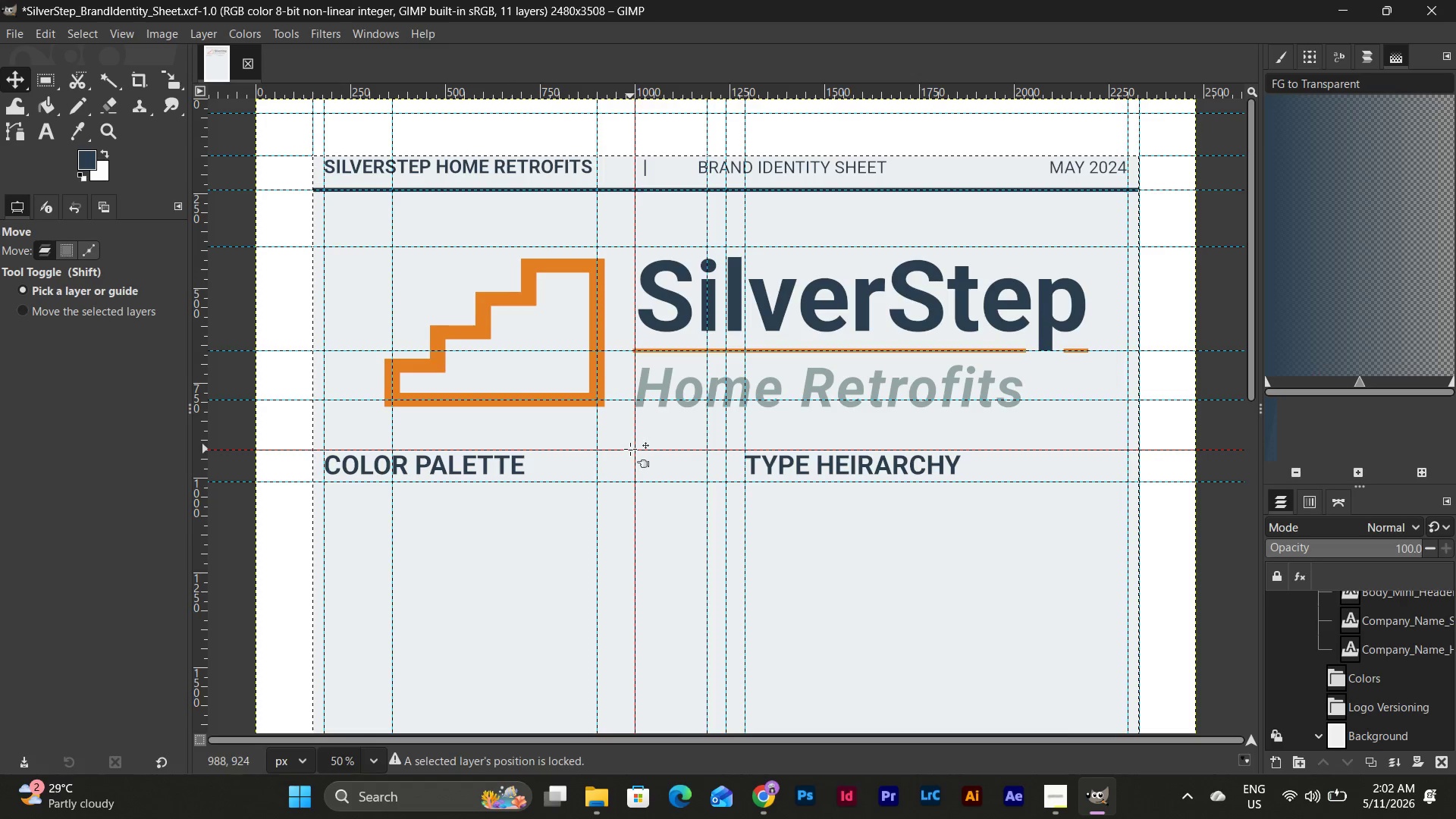 
scroll: coordinate [687, 425], scroll_direction: down, amount: 11.0
 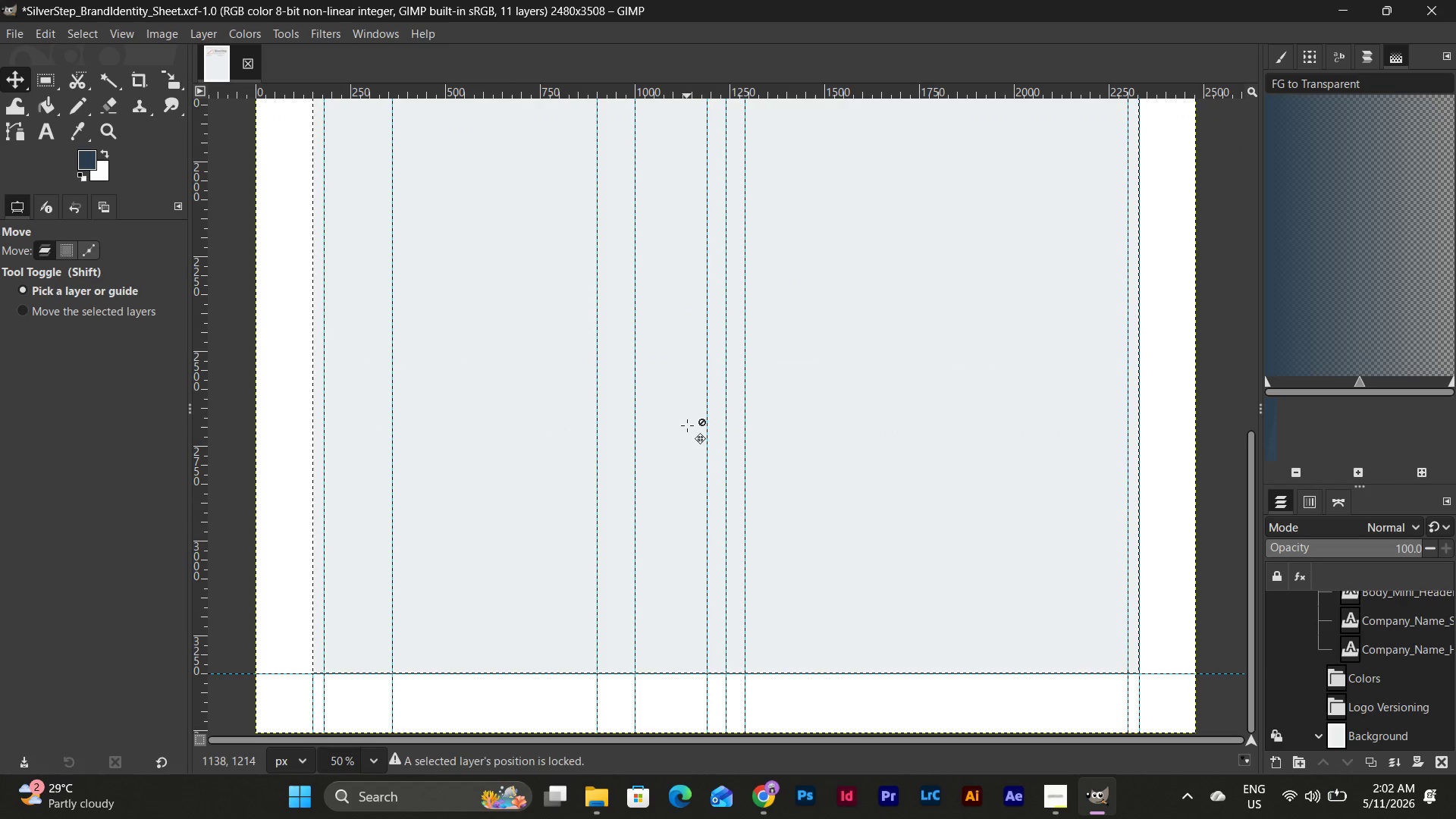 
scroll: coordinate [687, 425], scroll_direction: up, amount: 13.0
 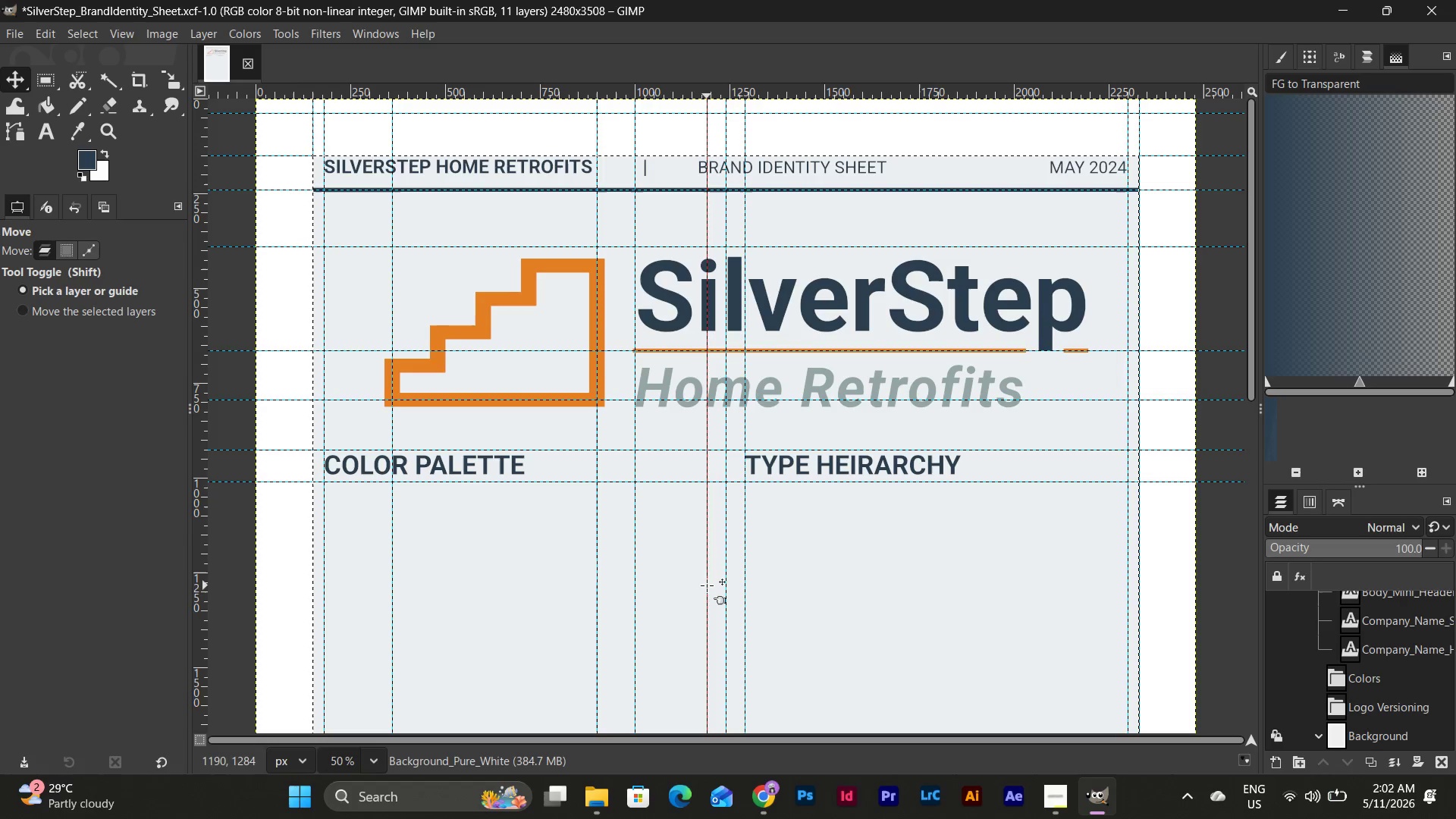 
wait(9.55)
 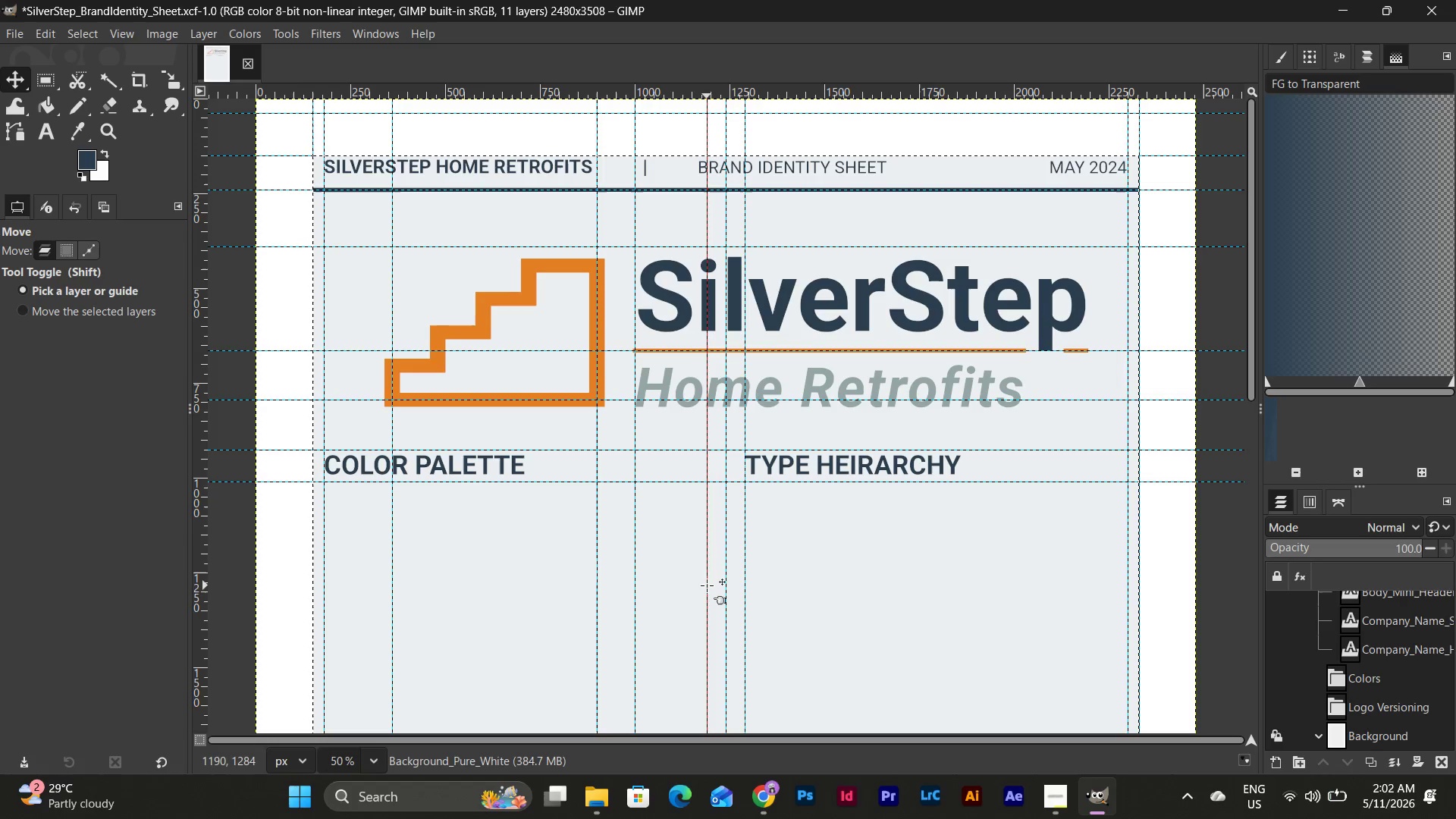 
left_click_drag(start_coordinate=[290, 95], to_coordinate=[287, 167])
 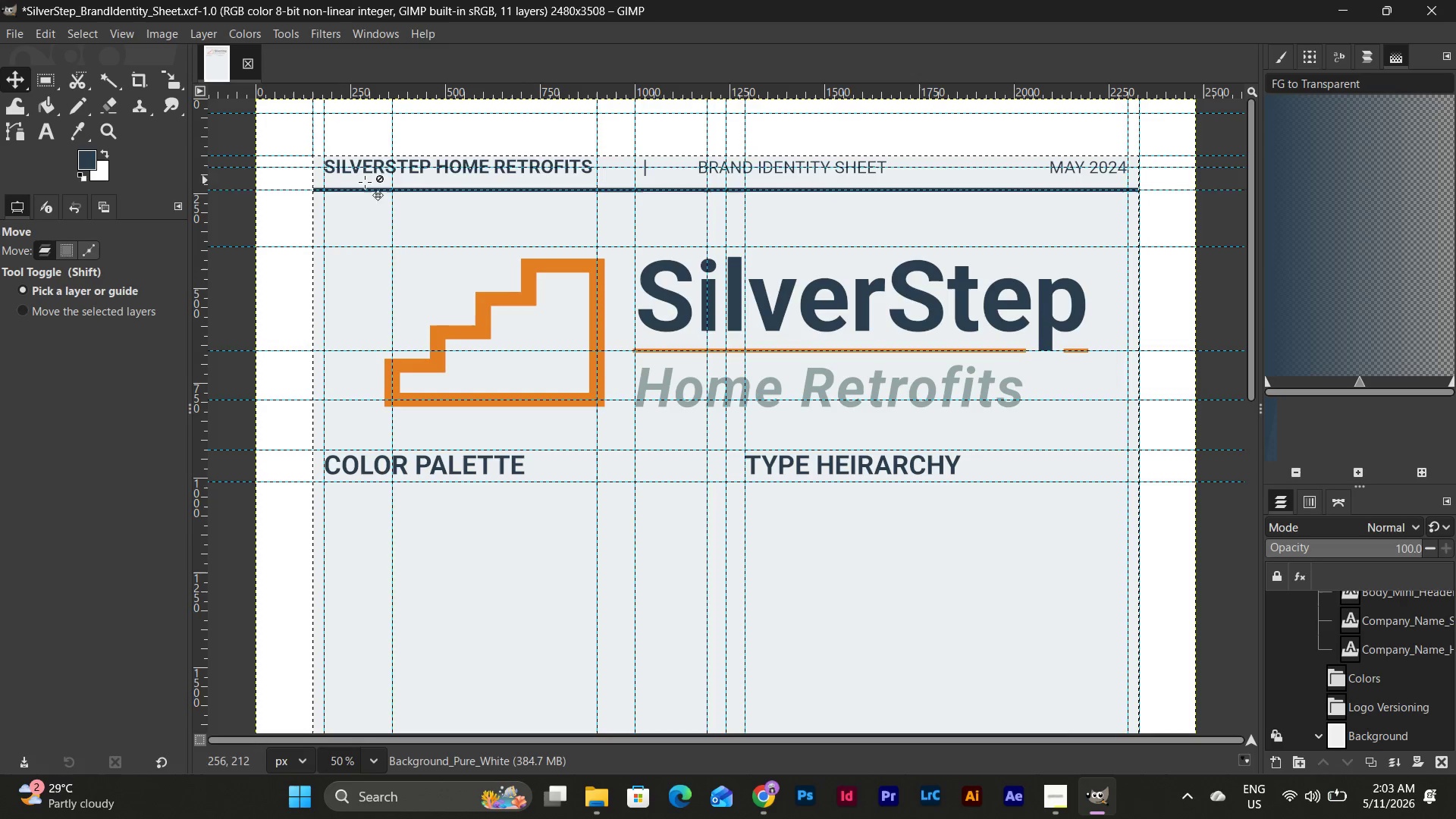 
scroll: coordinate [1407, 686], scroll_direction: up, amount: 8.0
 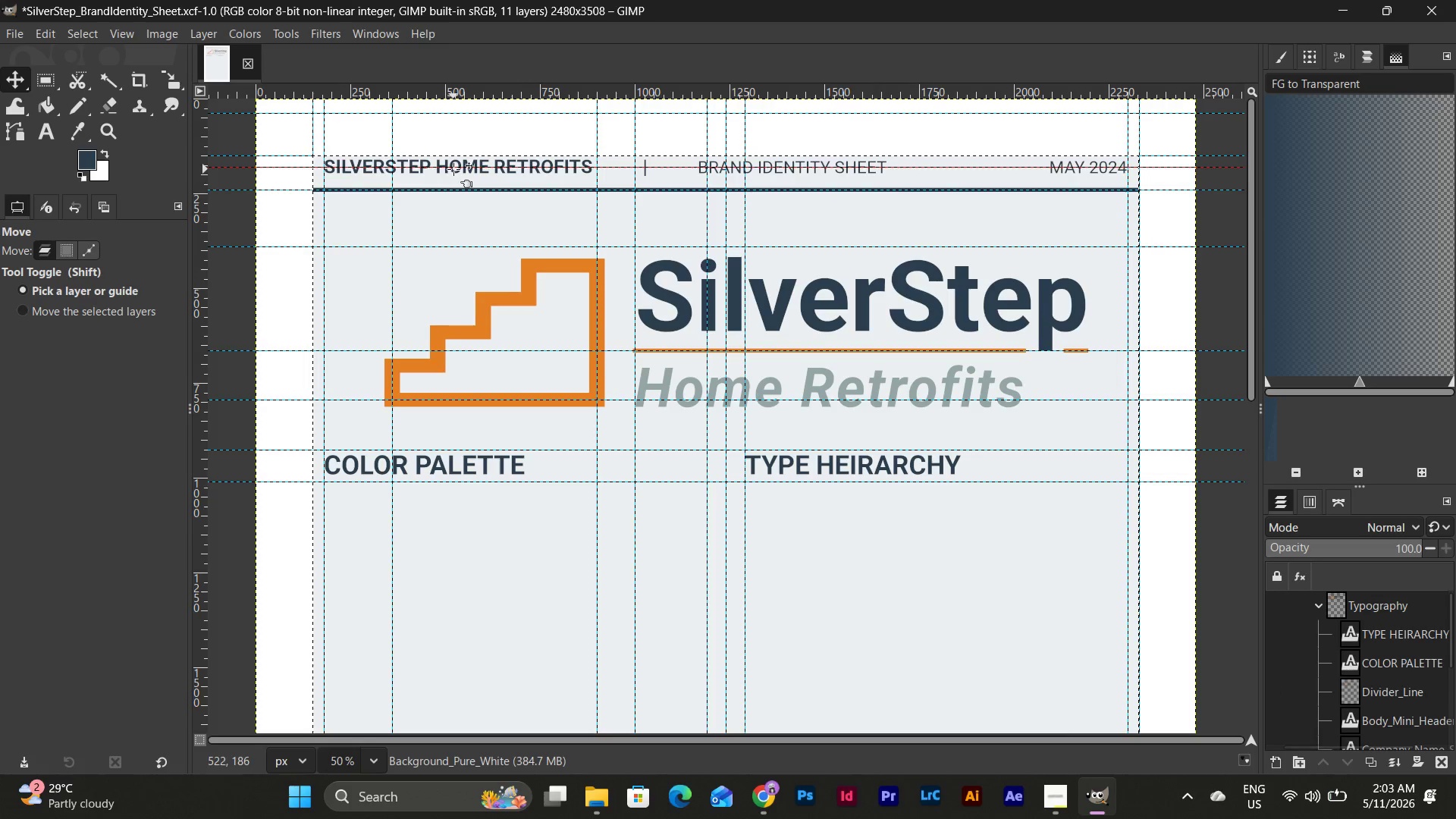 
left_click([453, 171])
 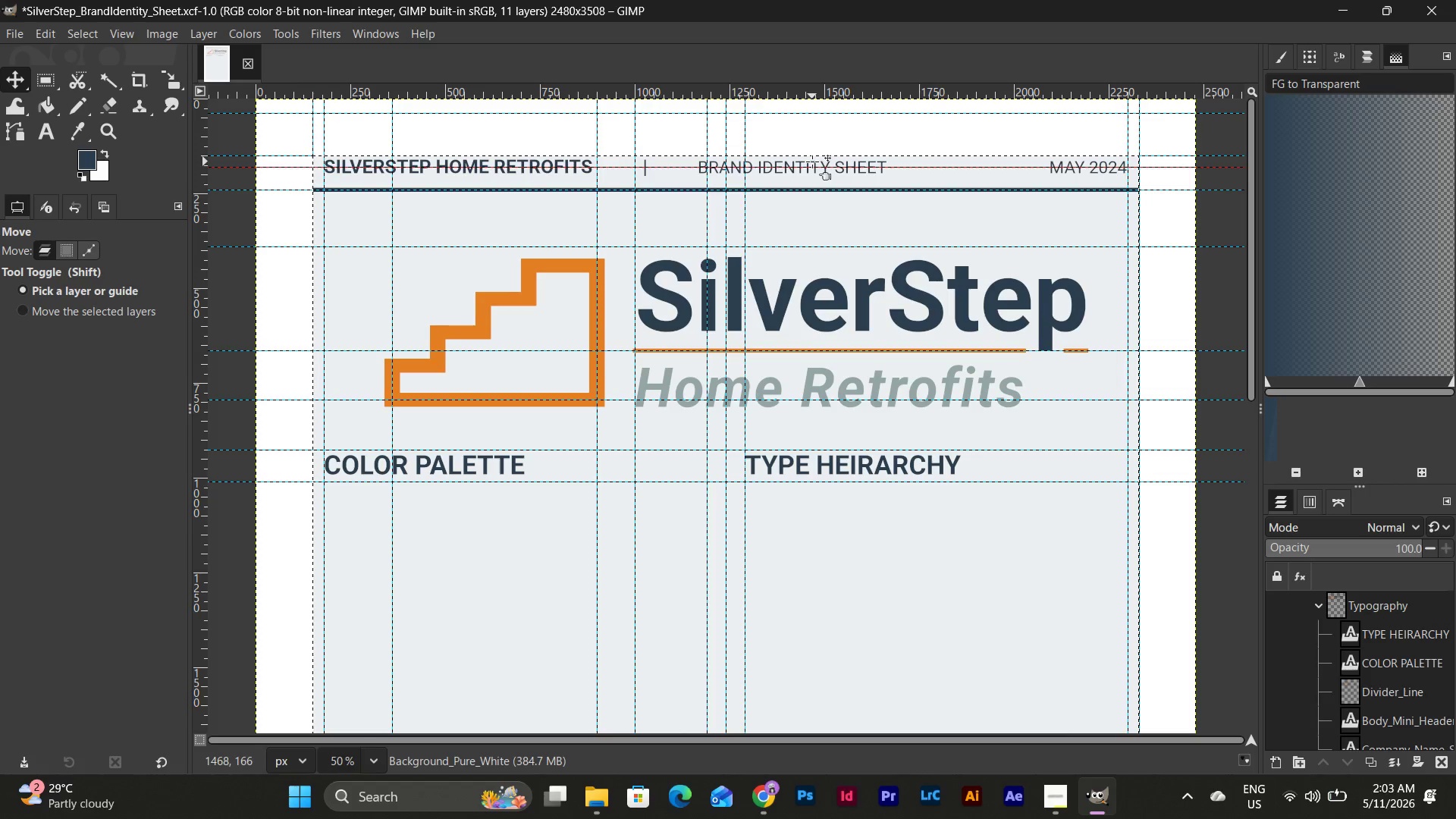 
wait(9.78)
 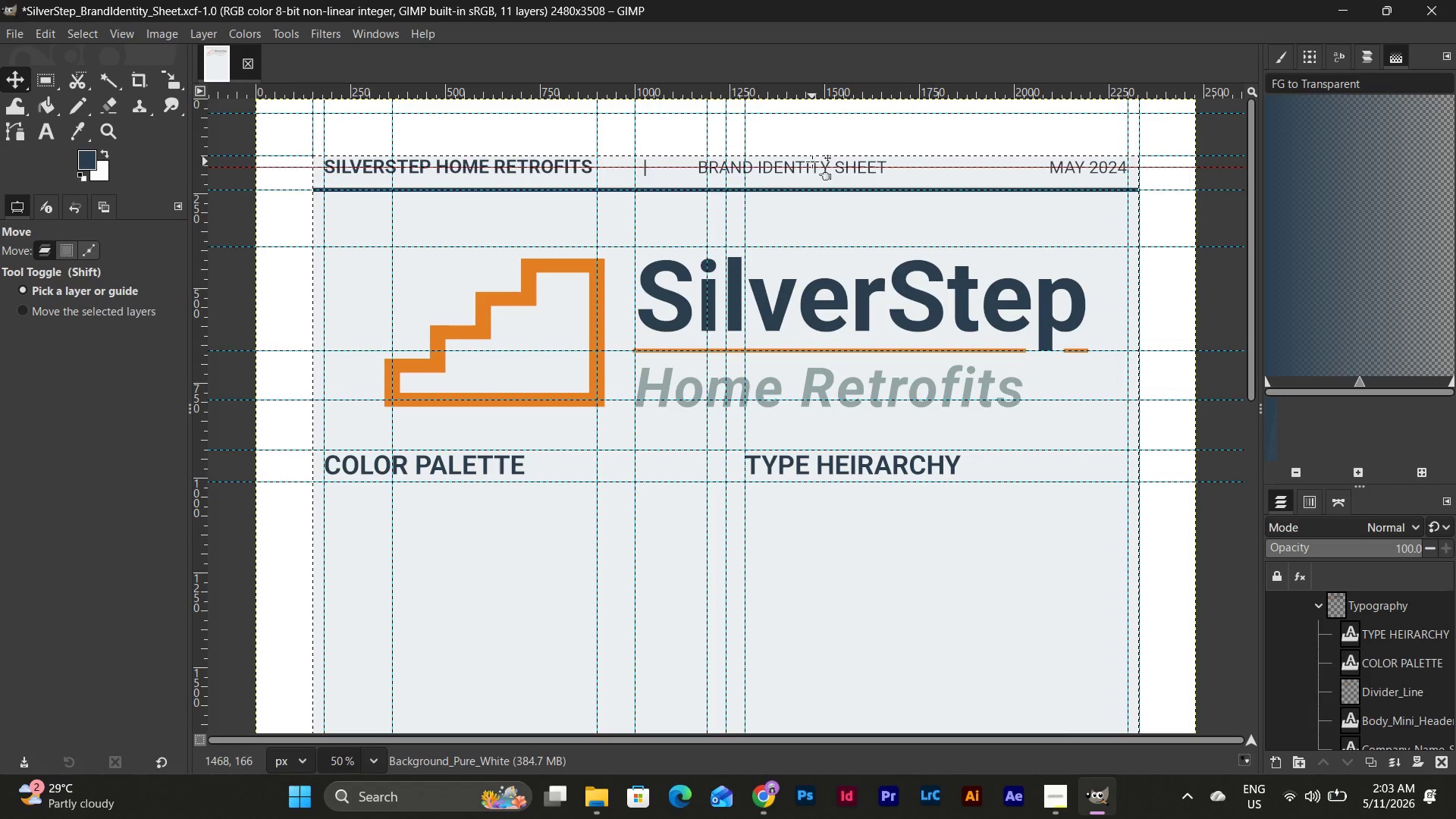 
left_click([1401, 716])
 